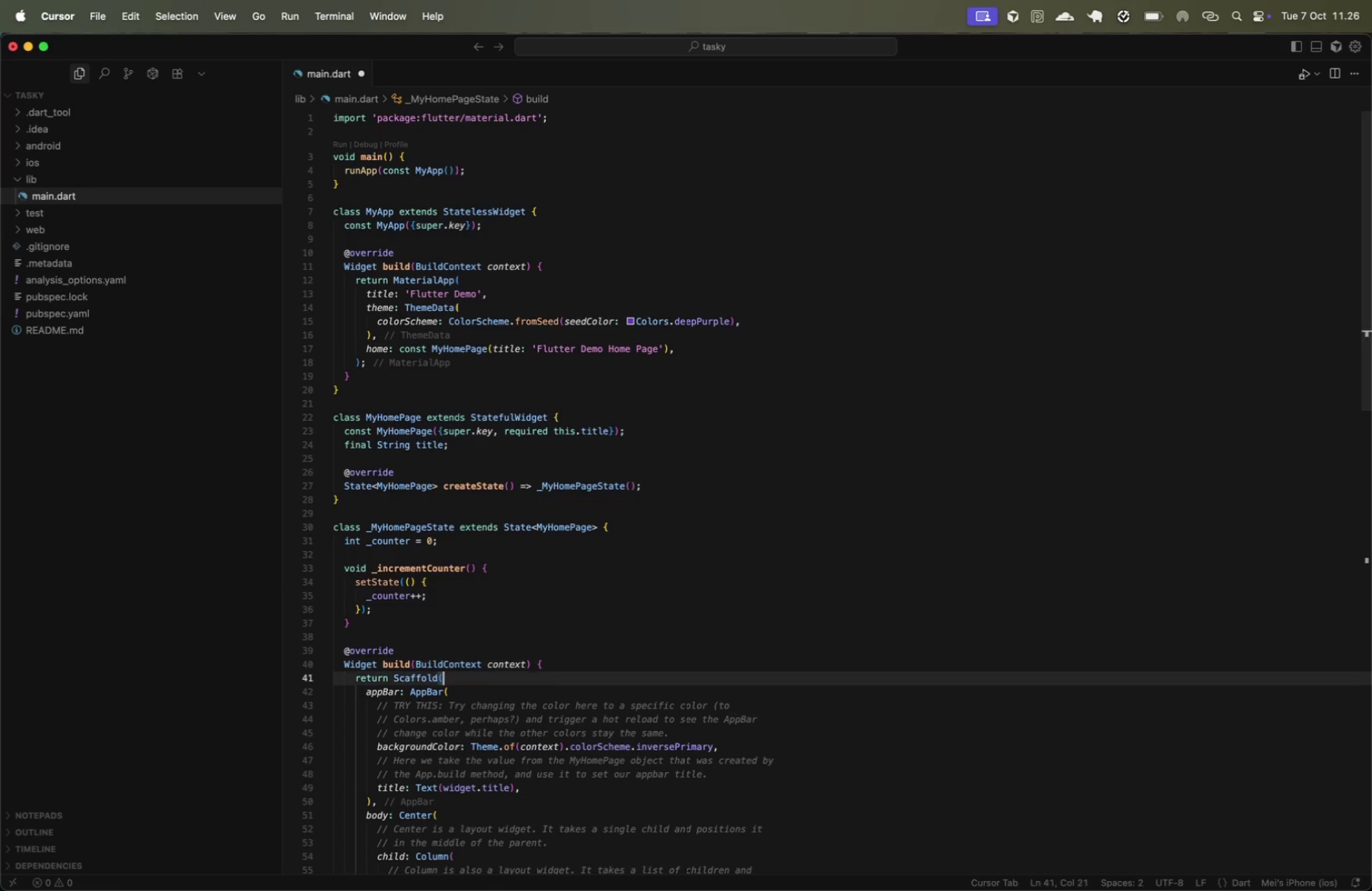 
key(ArrowDown)
 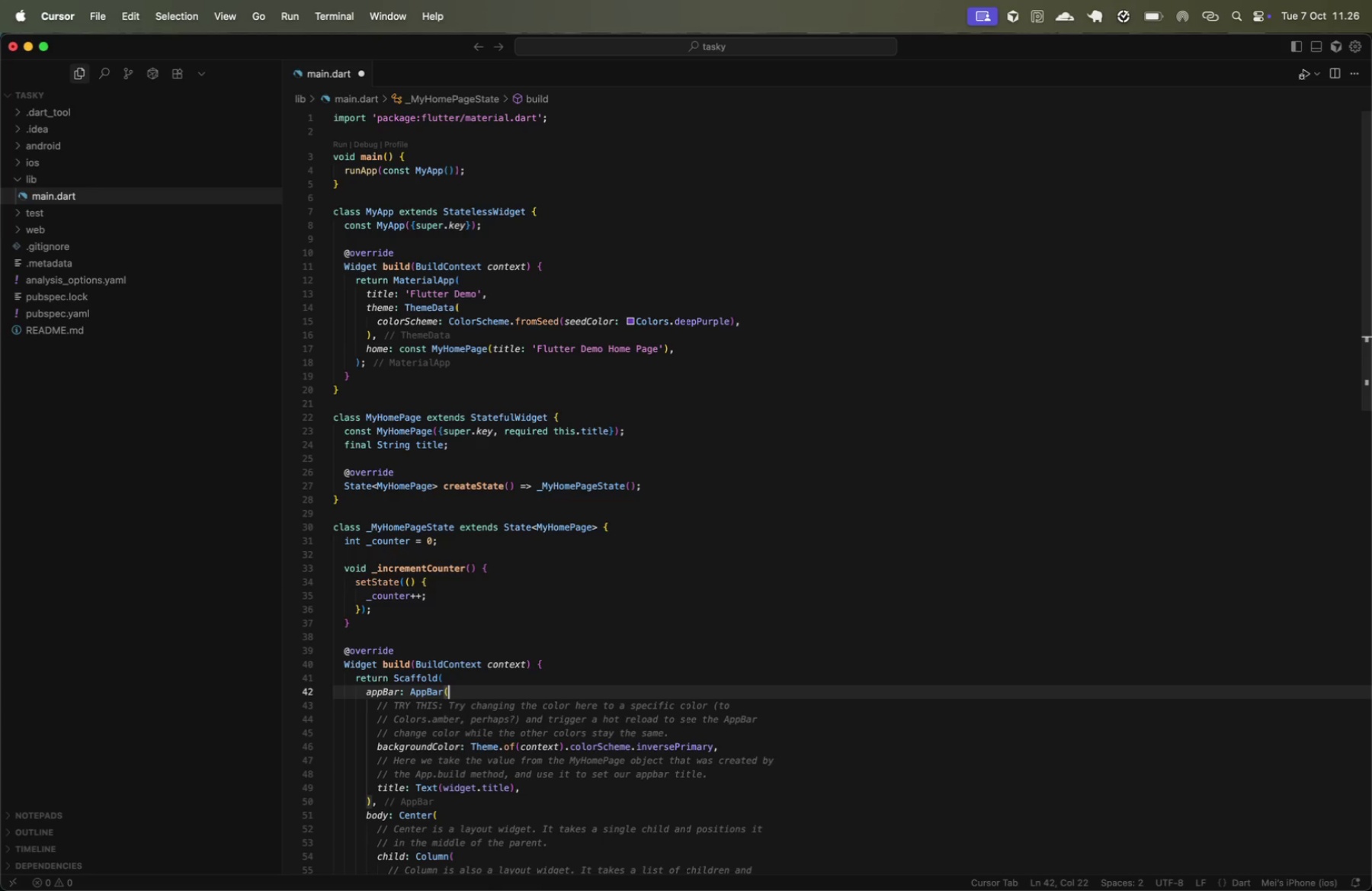 
key(Shift+ArrowDown)
 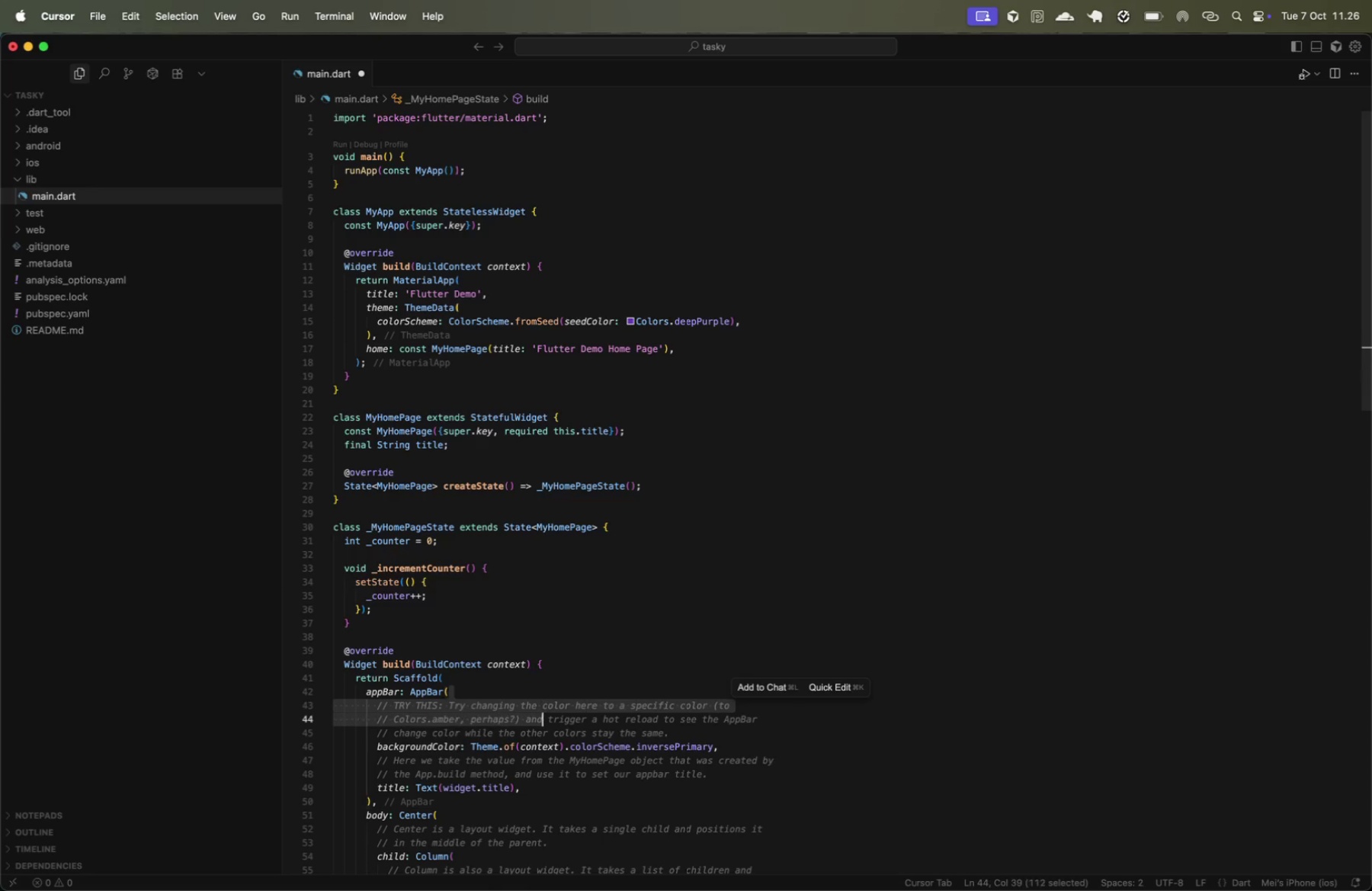 
key(Shift+ArrowDown)
 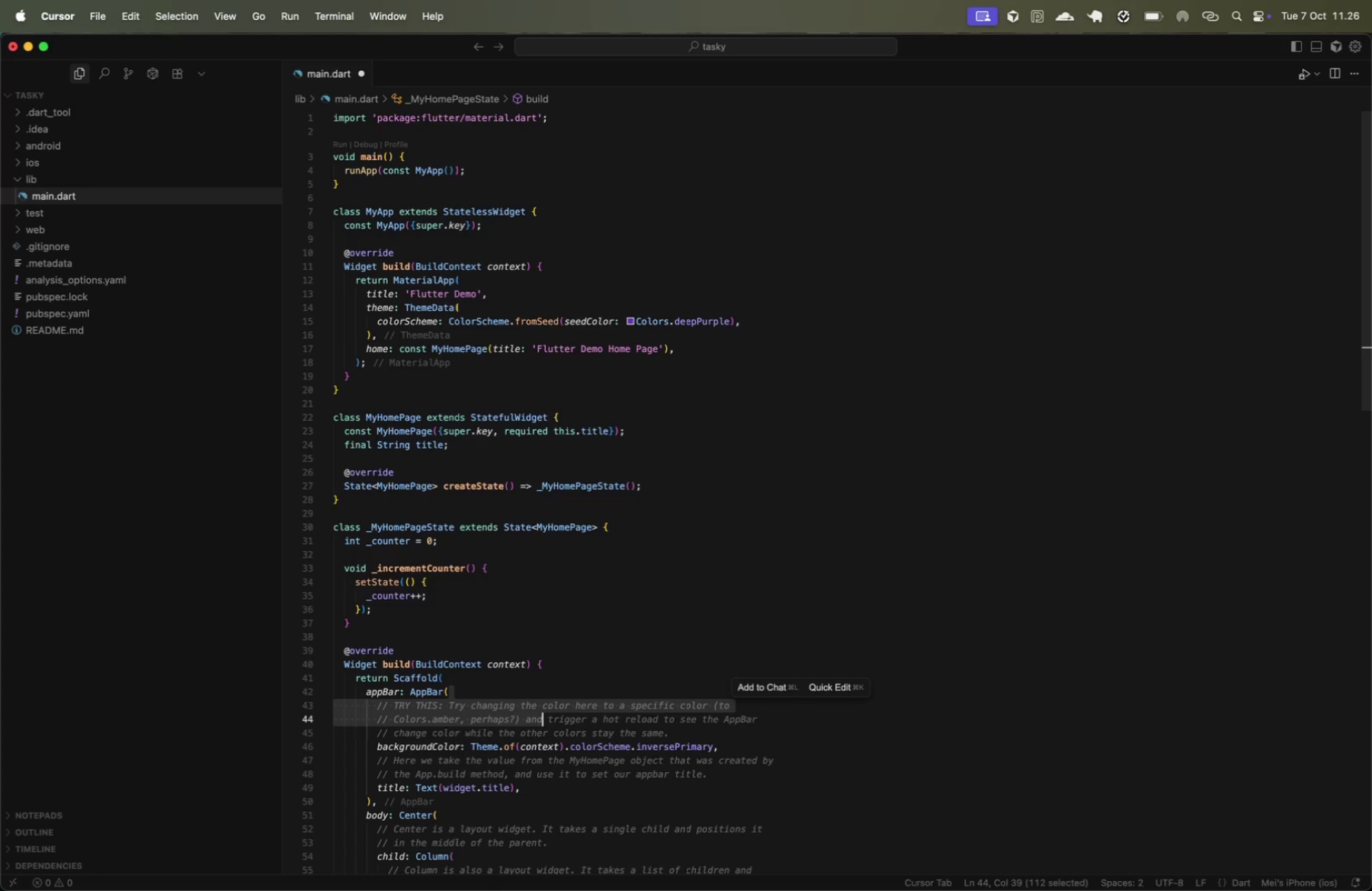 
key(Shift+ArrowDown)
 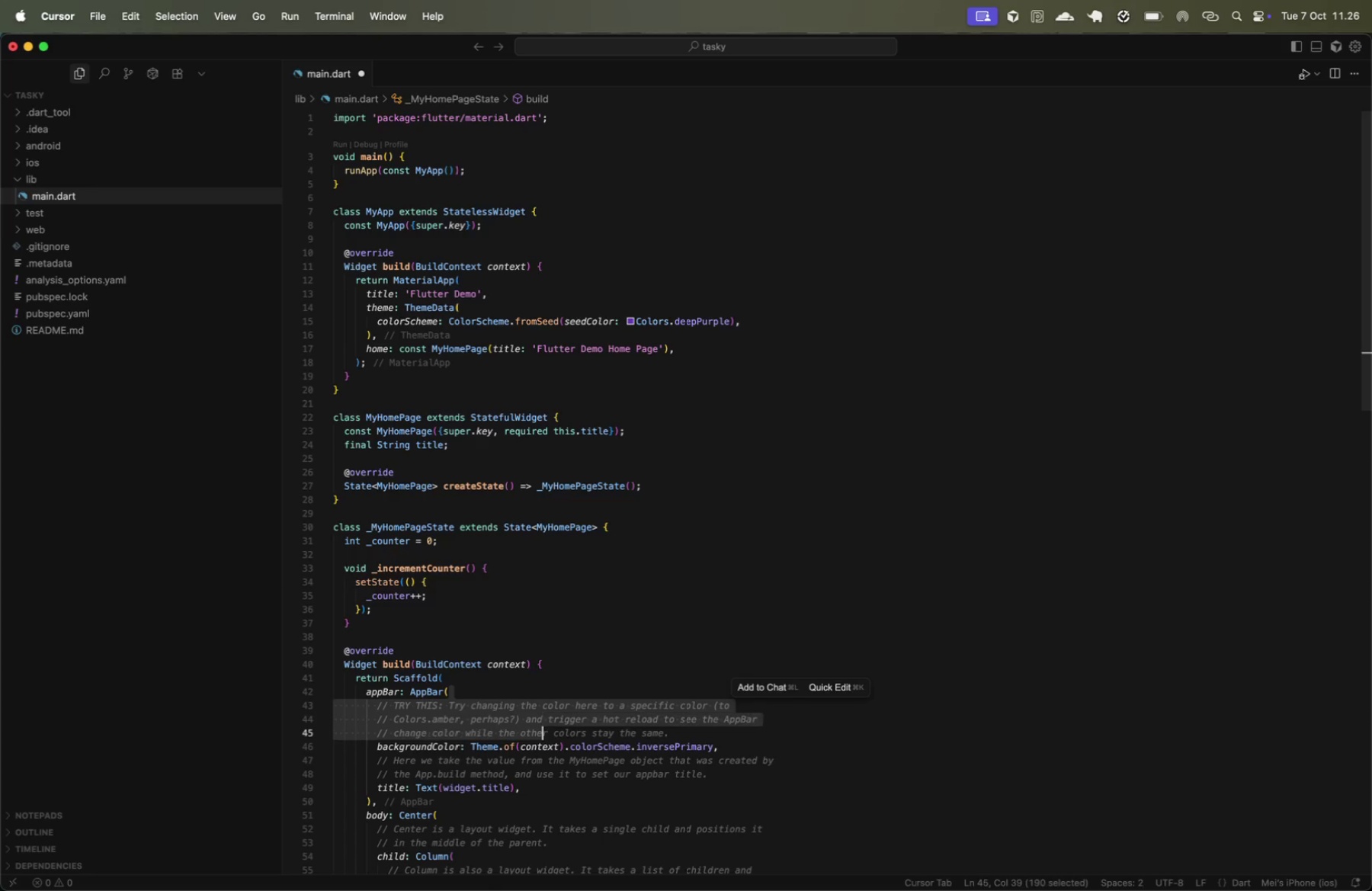 
key(Meta+Shift+CommandLeft)
 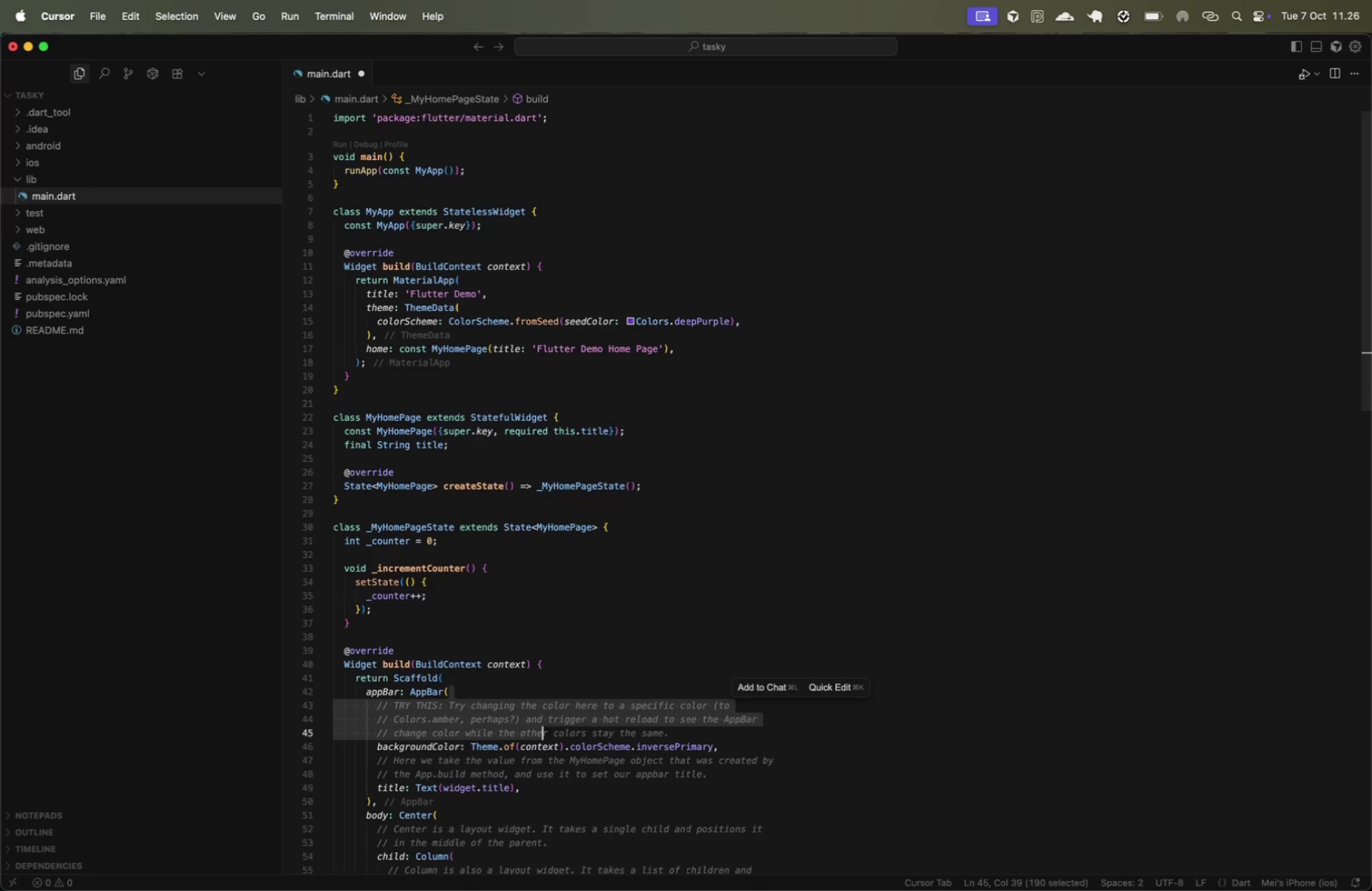 
key(Meta+Shift+ArrowRight)
 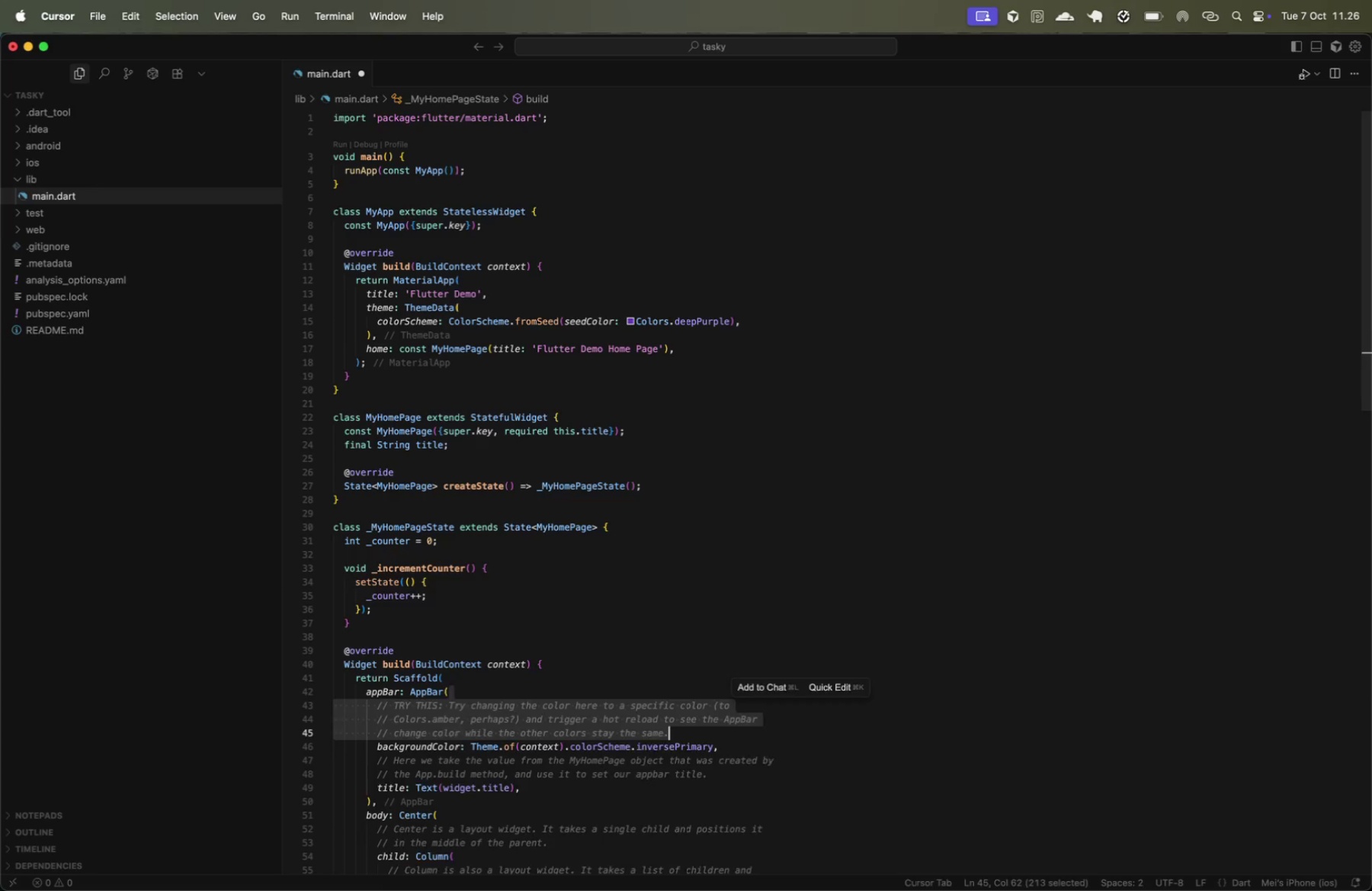 
key(Backspace)
 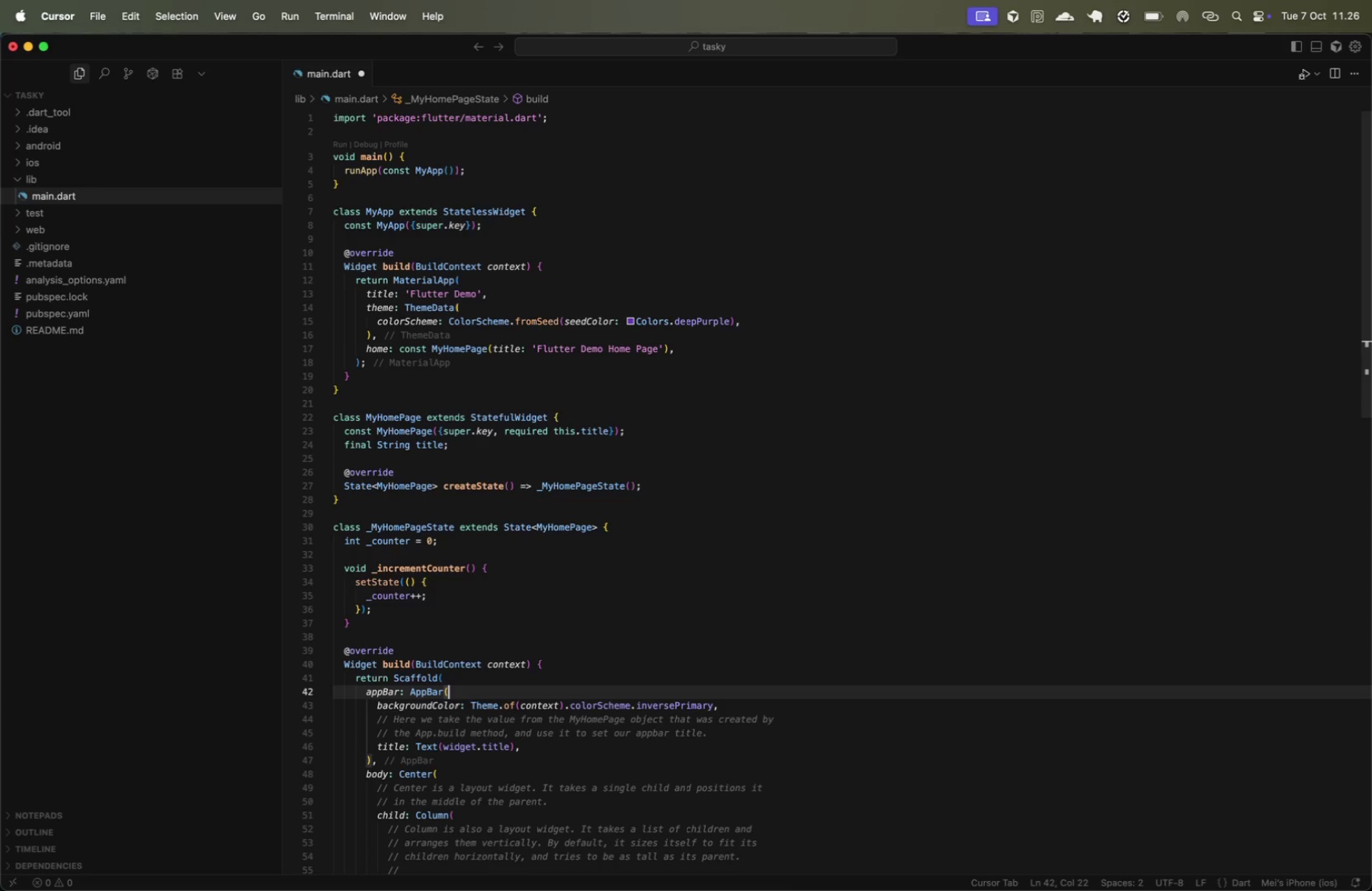 
key(ArrowDown)
 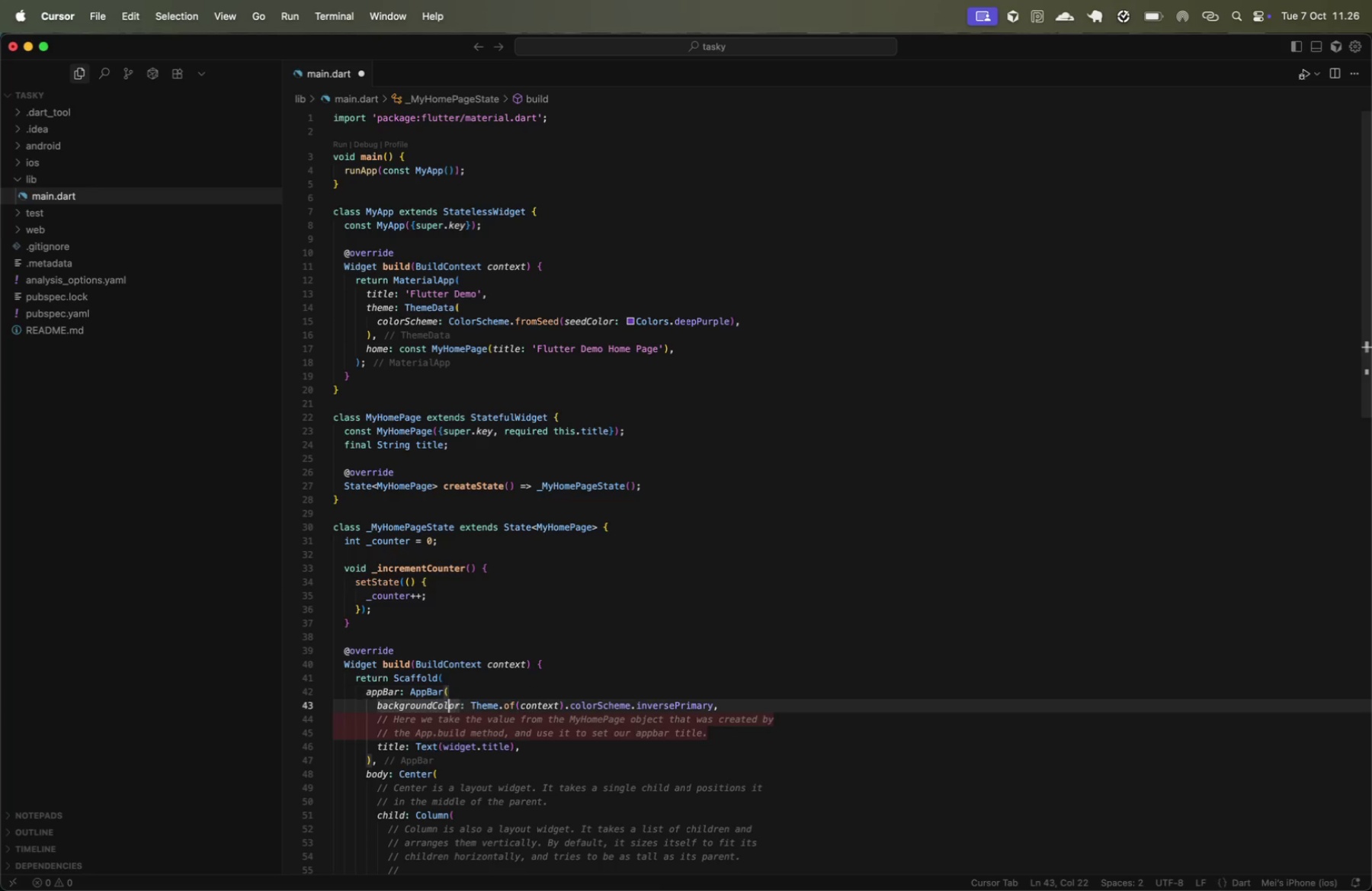 
key(Meta+CommandLeft)
 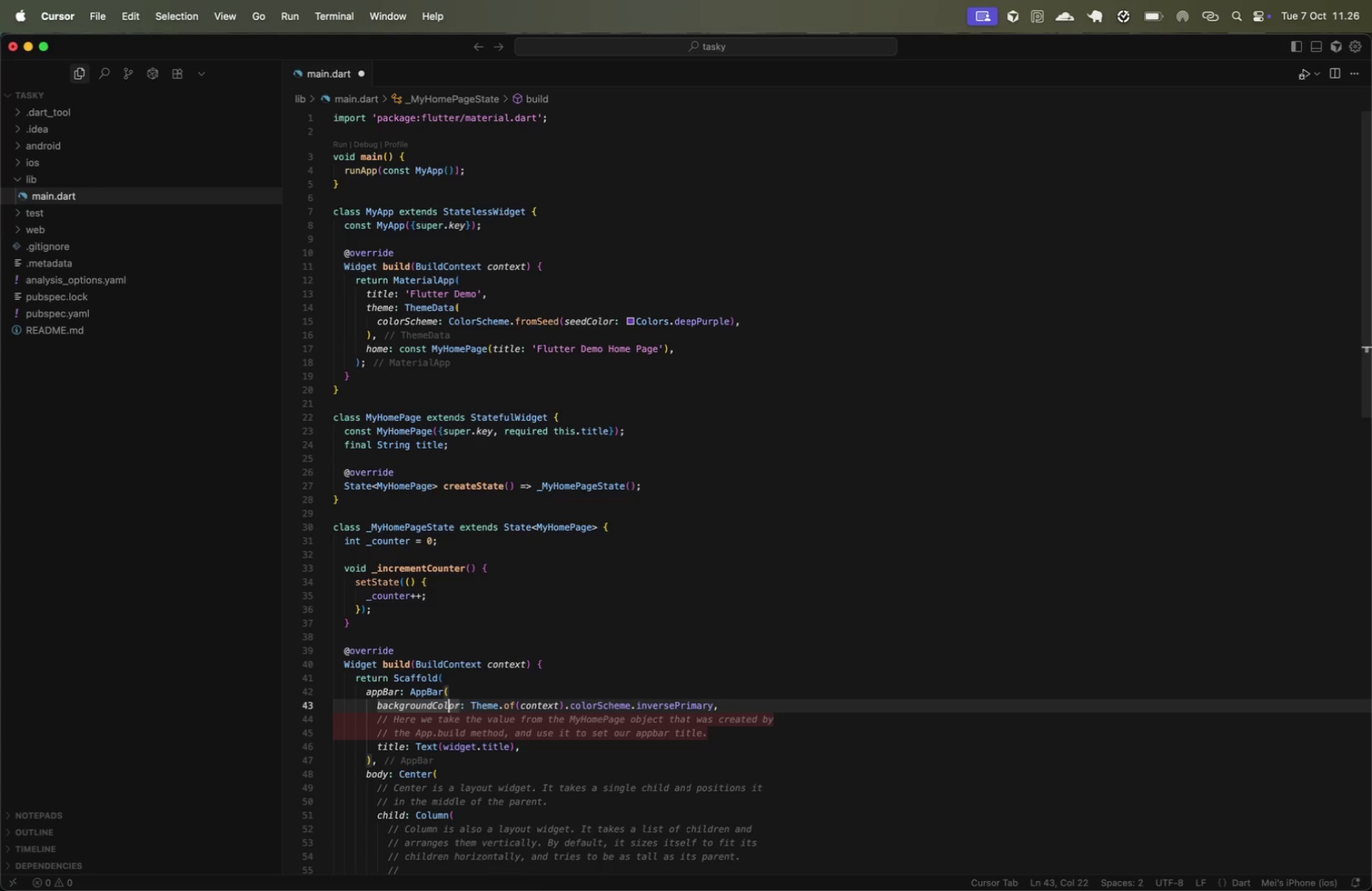 
key(Meta+ArrowRight)
 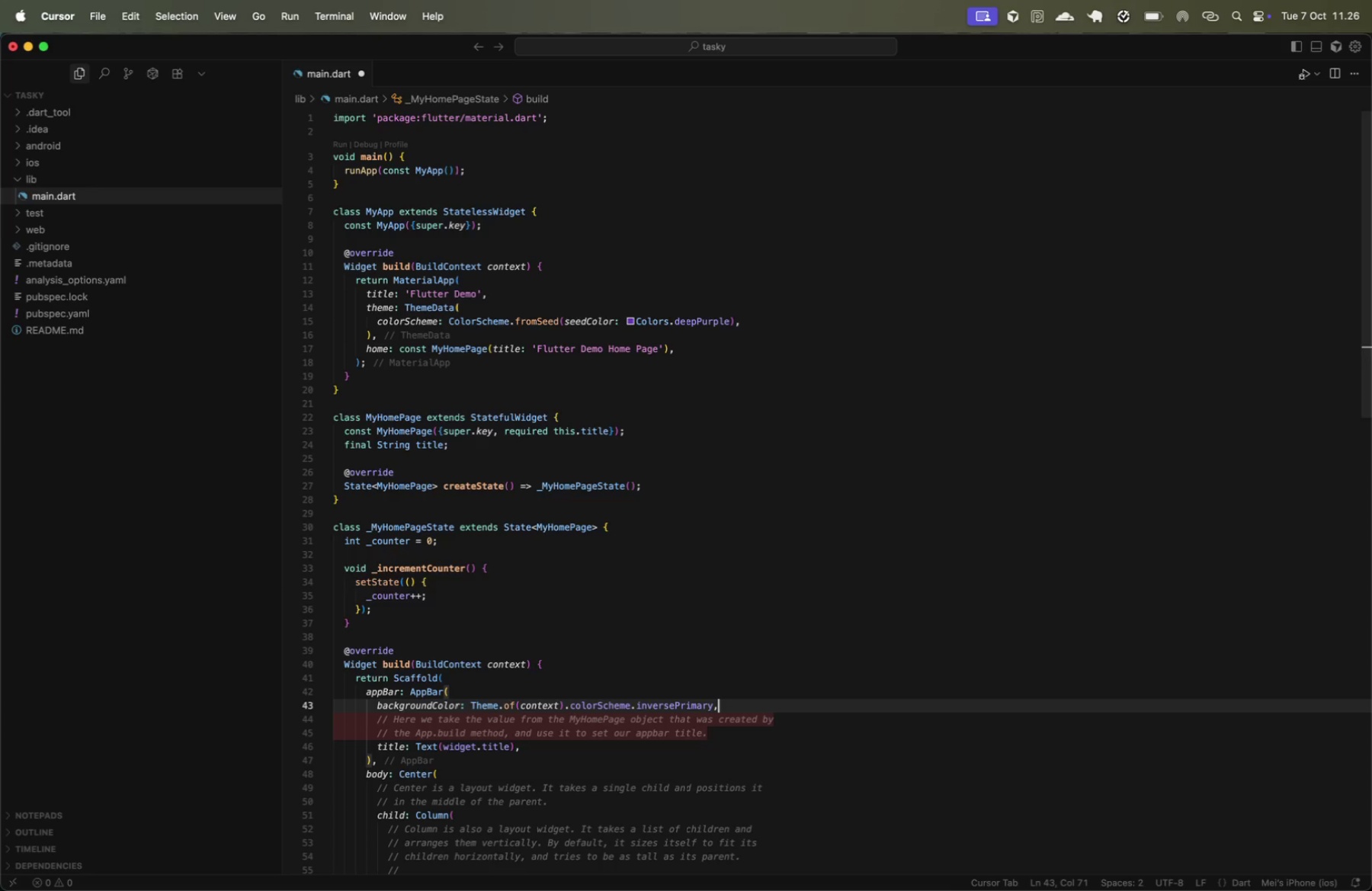 
key(Shift+ArrowDown)
 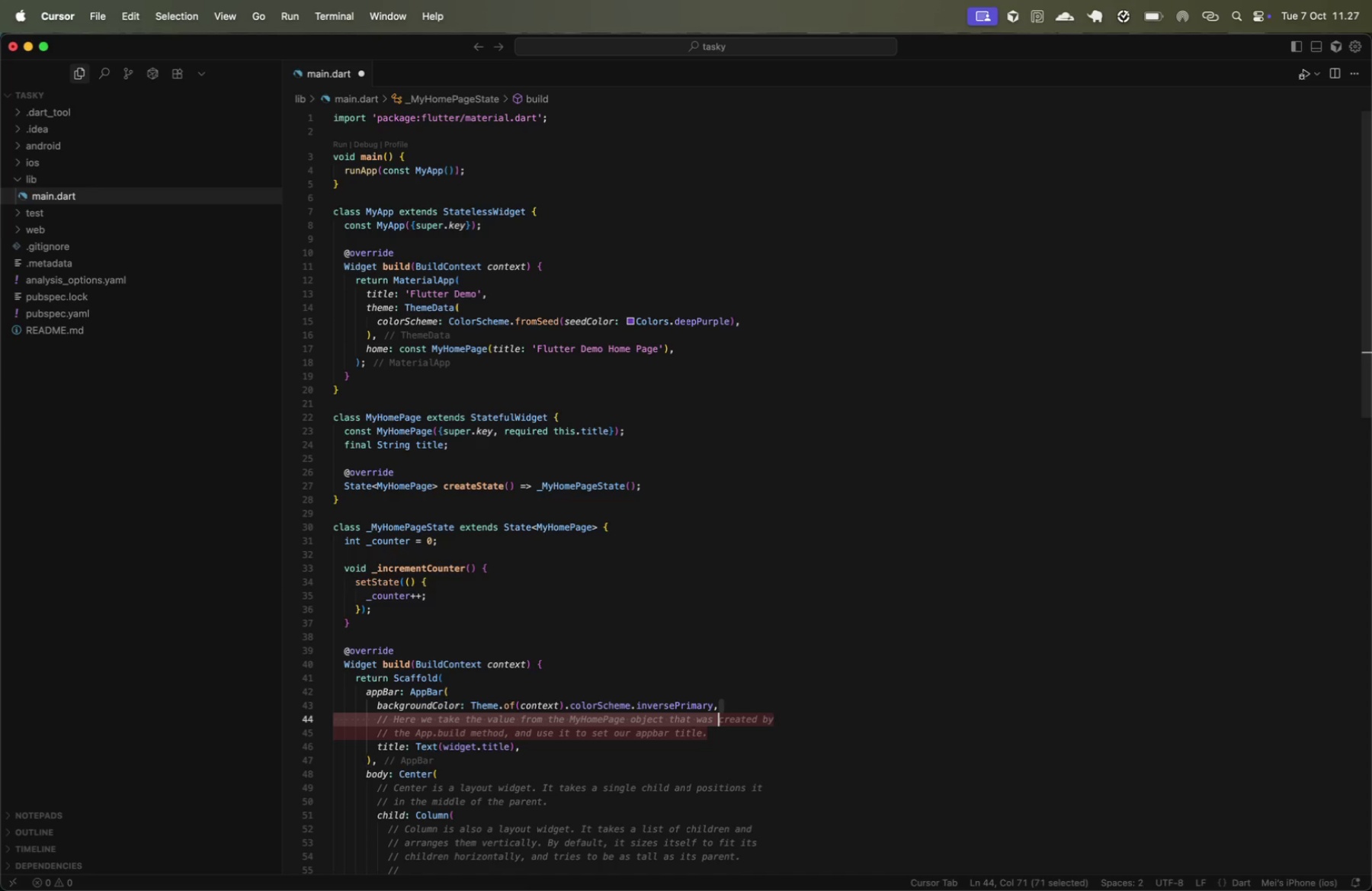 
key(Shift+ArrowDown)
 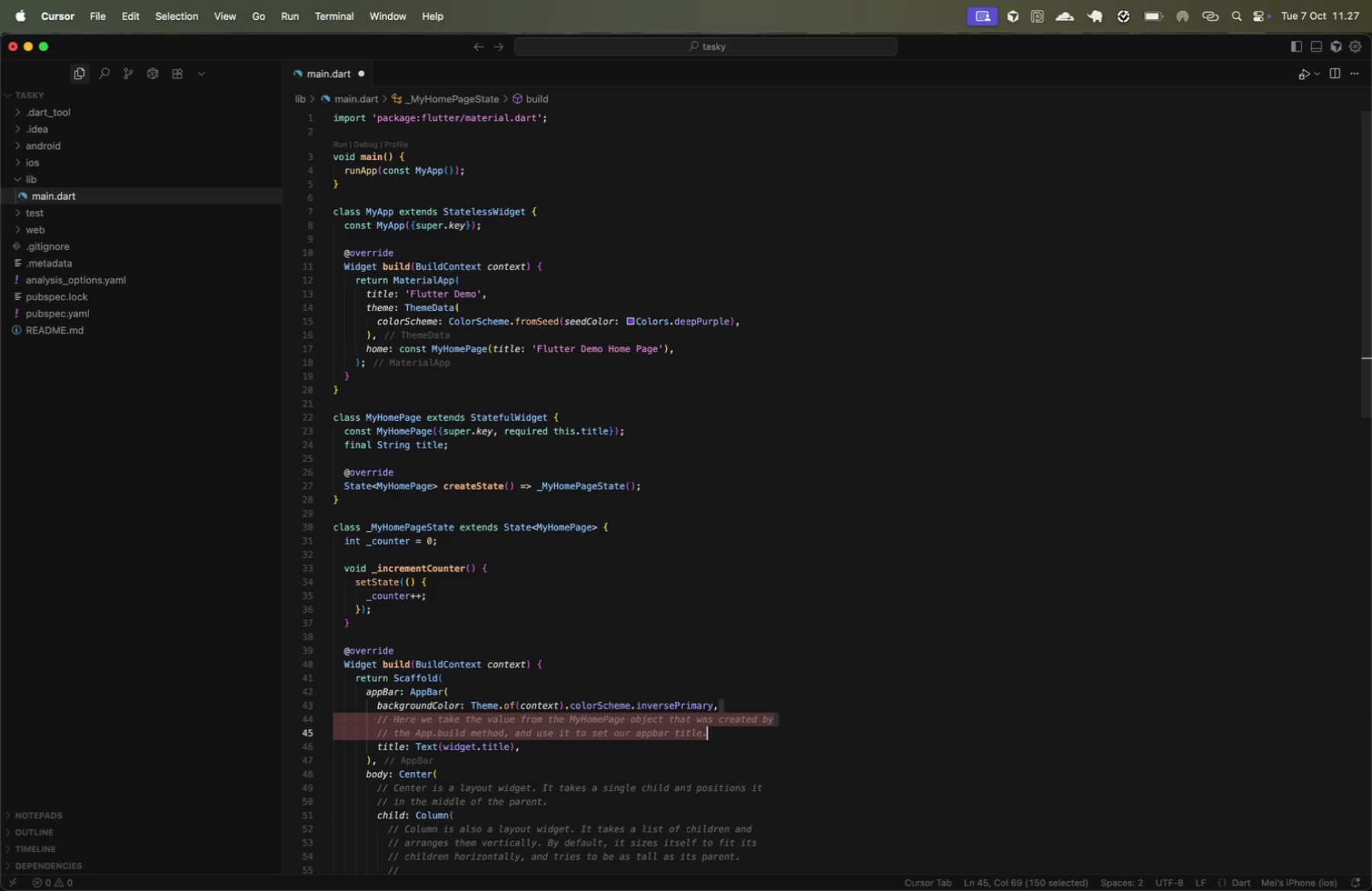 
key(Backspace)
 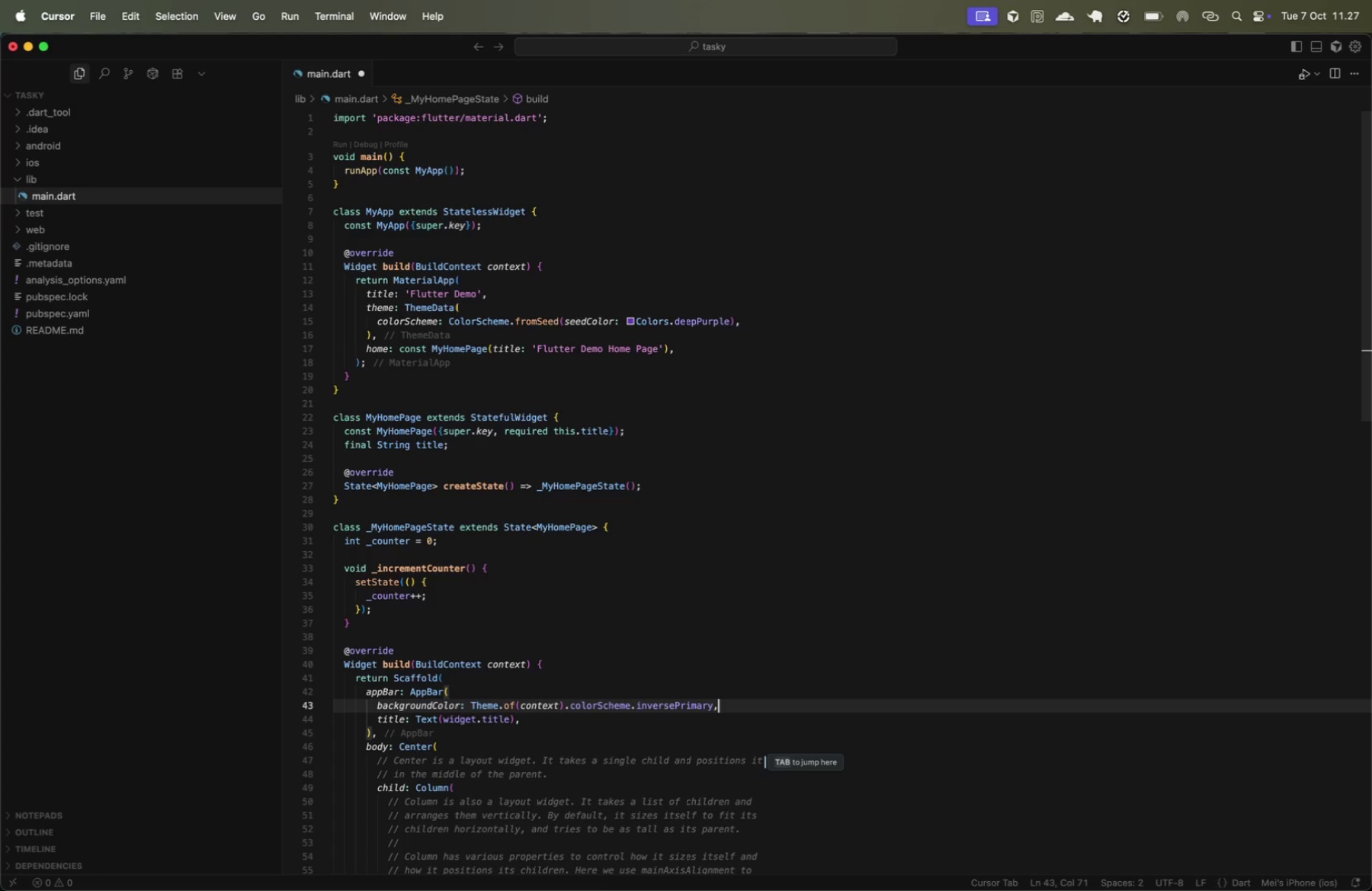 
key(ArrowDown)
 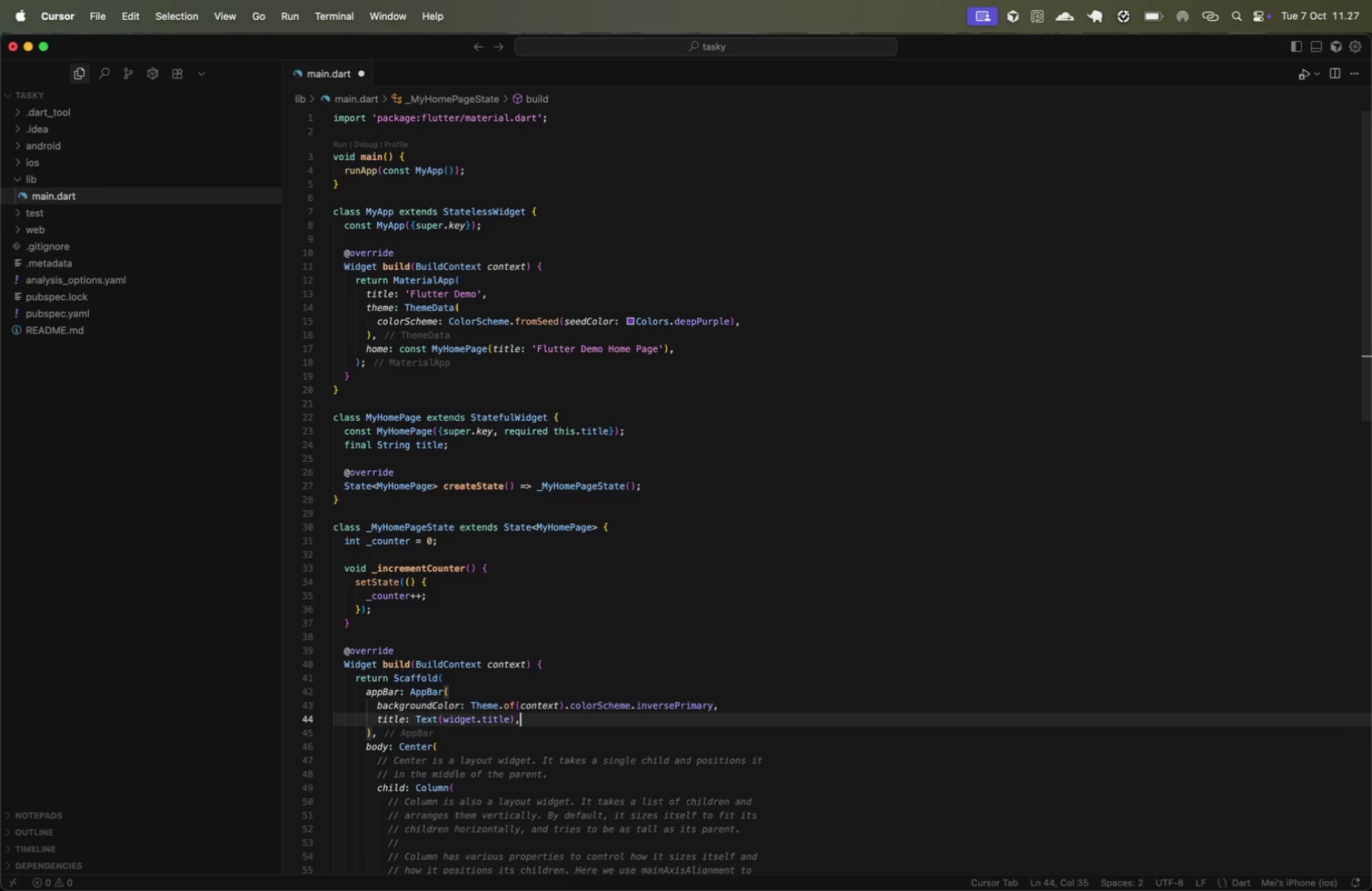 
key(ArrowDown)
 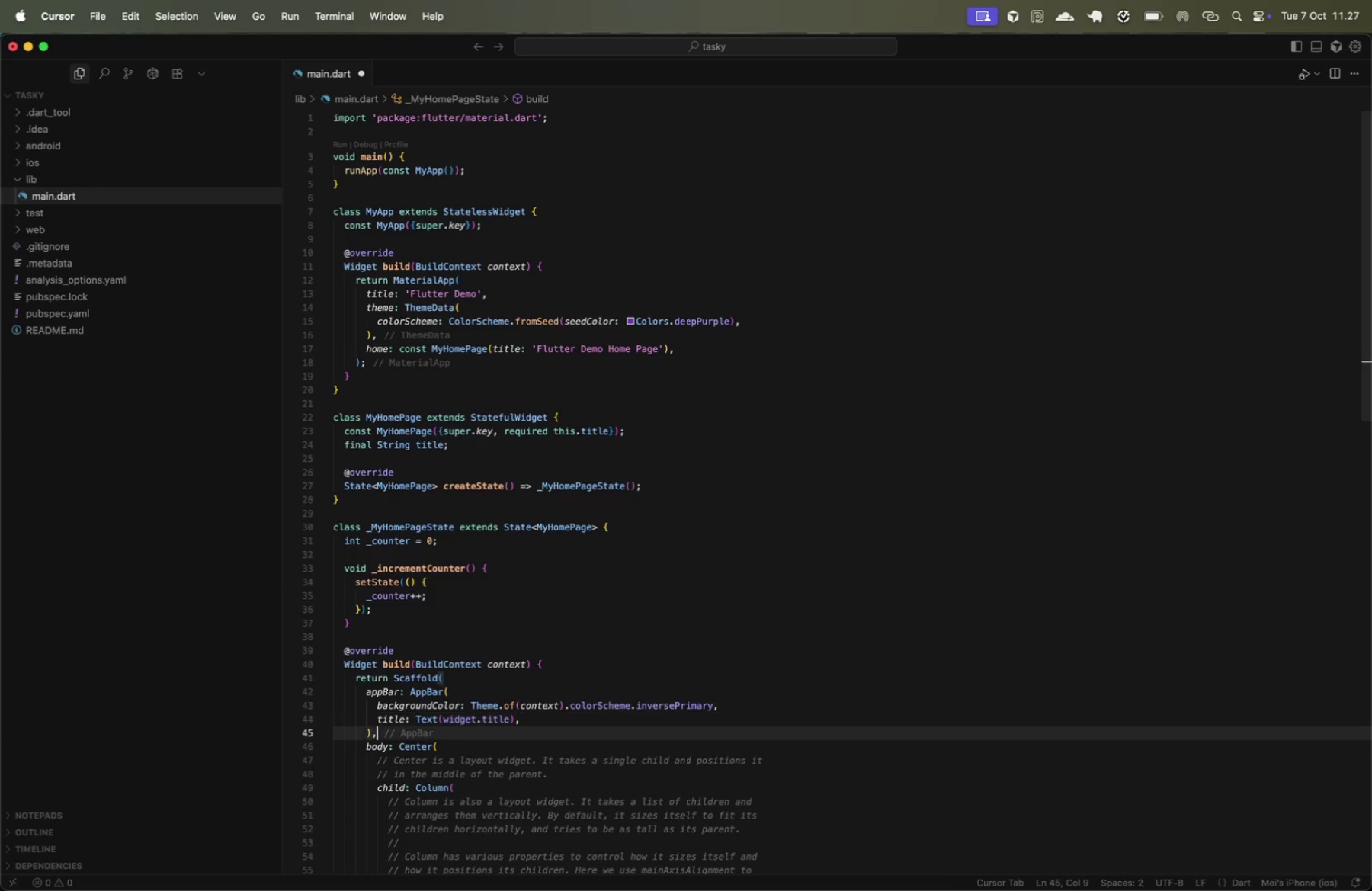 
key(ArrowDown)
 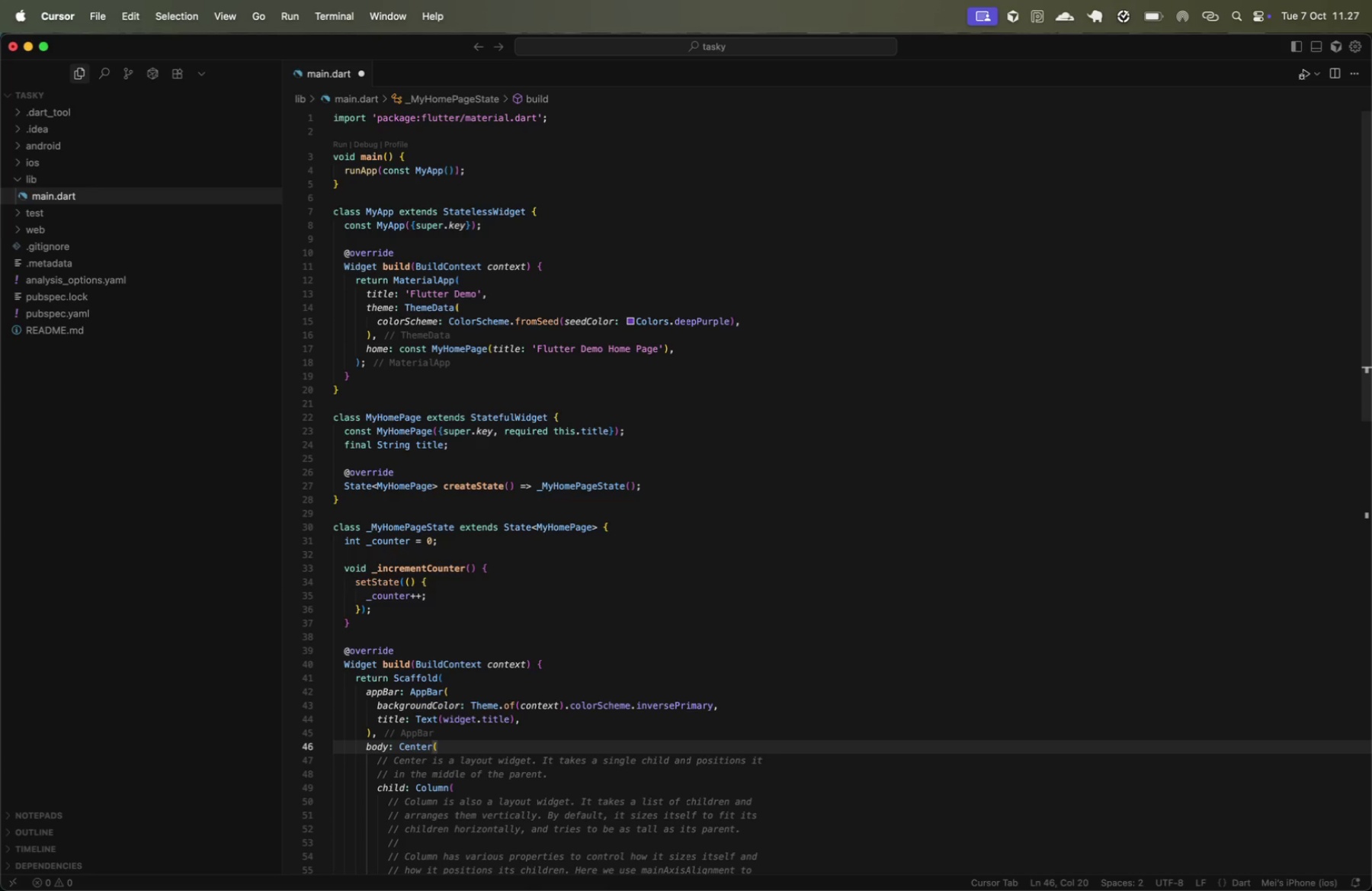 
key(Shift+ArrowDown)
 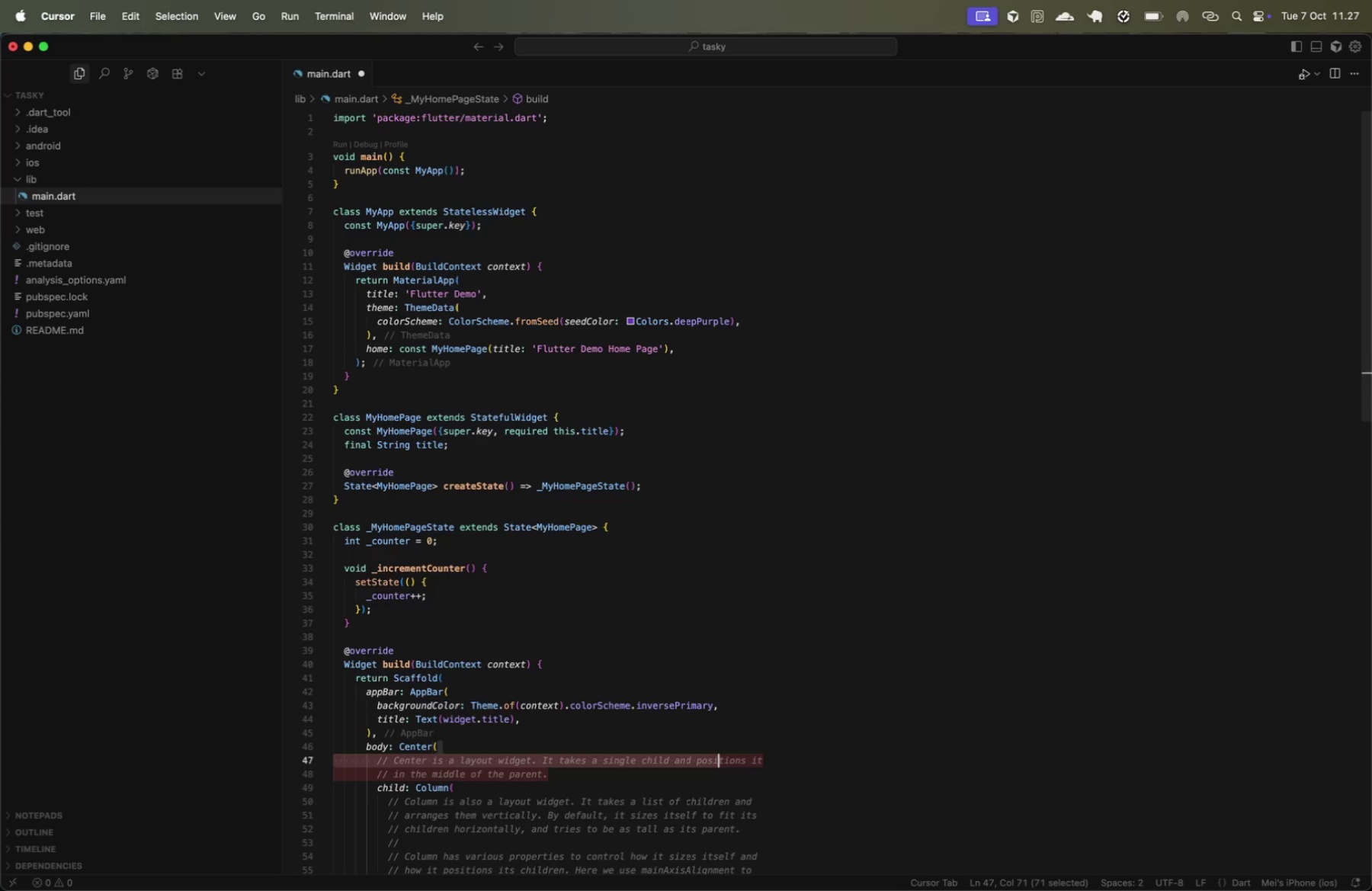 
key(Shift+ArrowDown)
 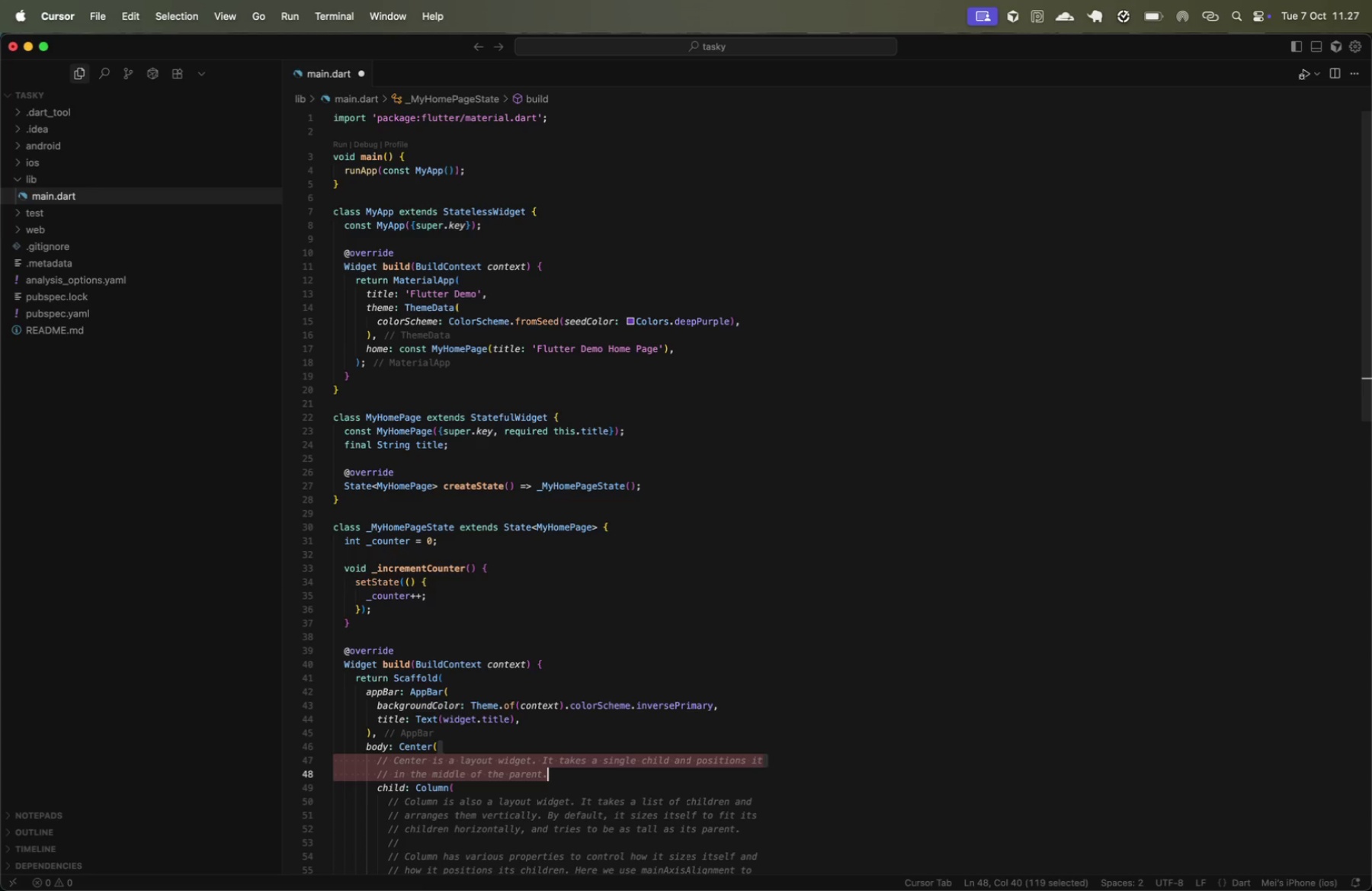 
key(Meta+Shift+CommandLeft)
 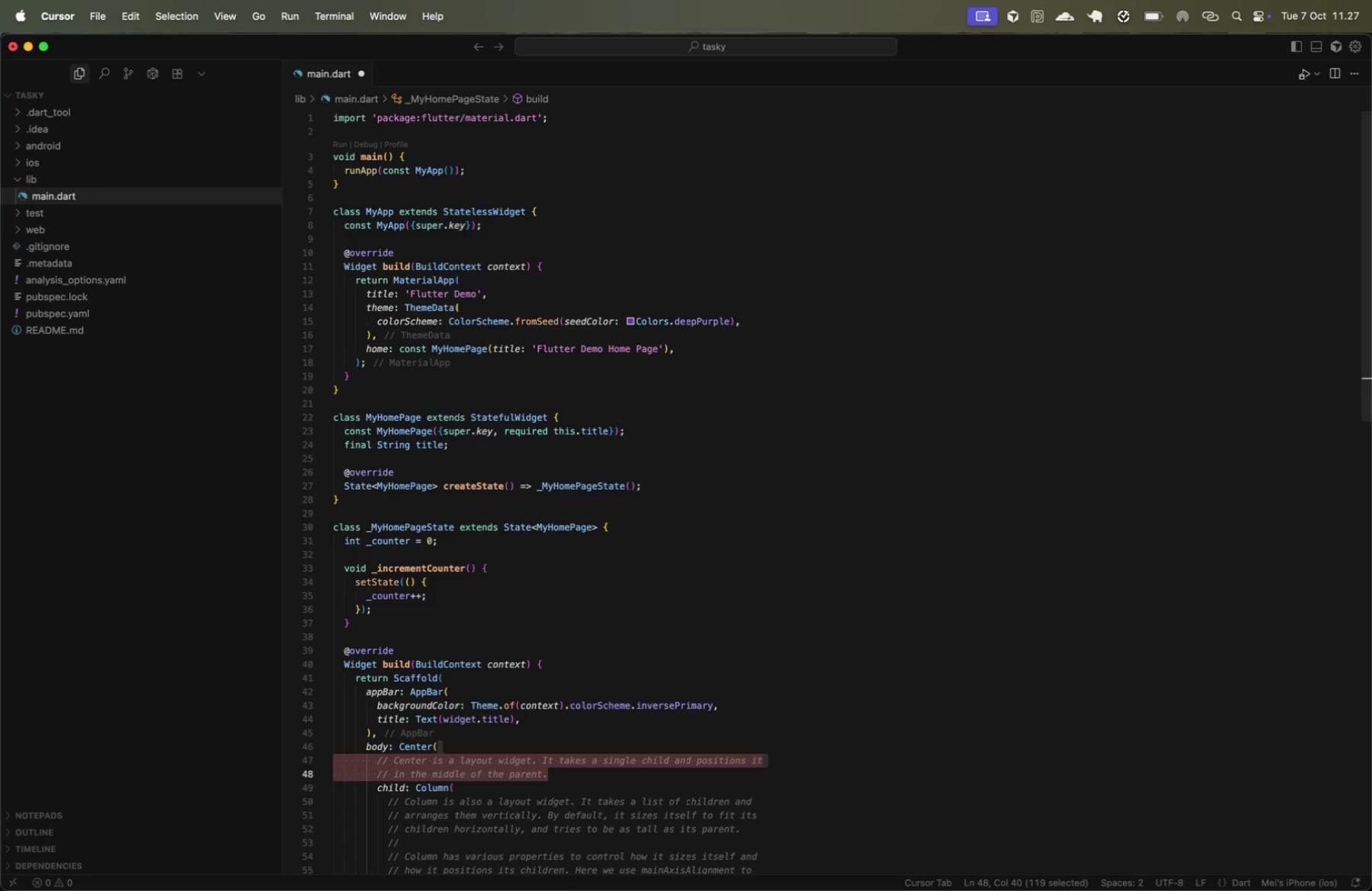 
key(Tab)
 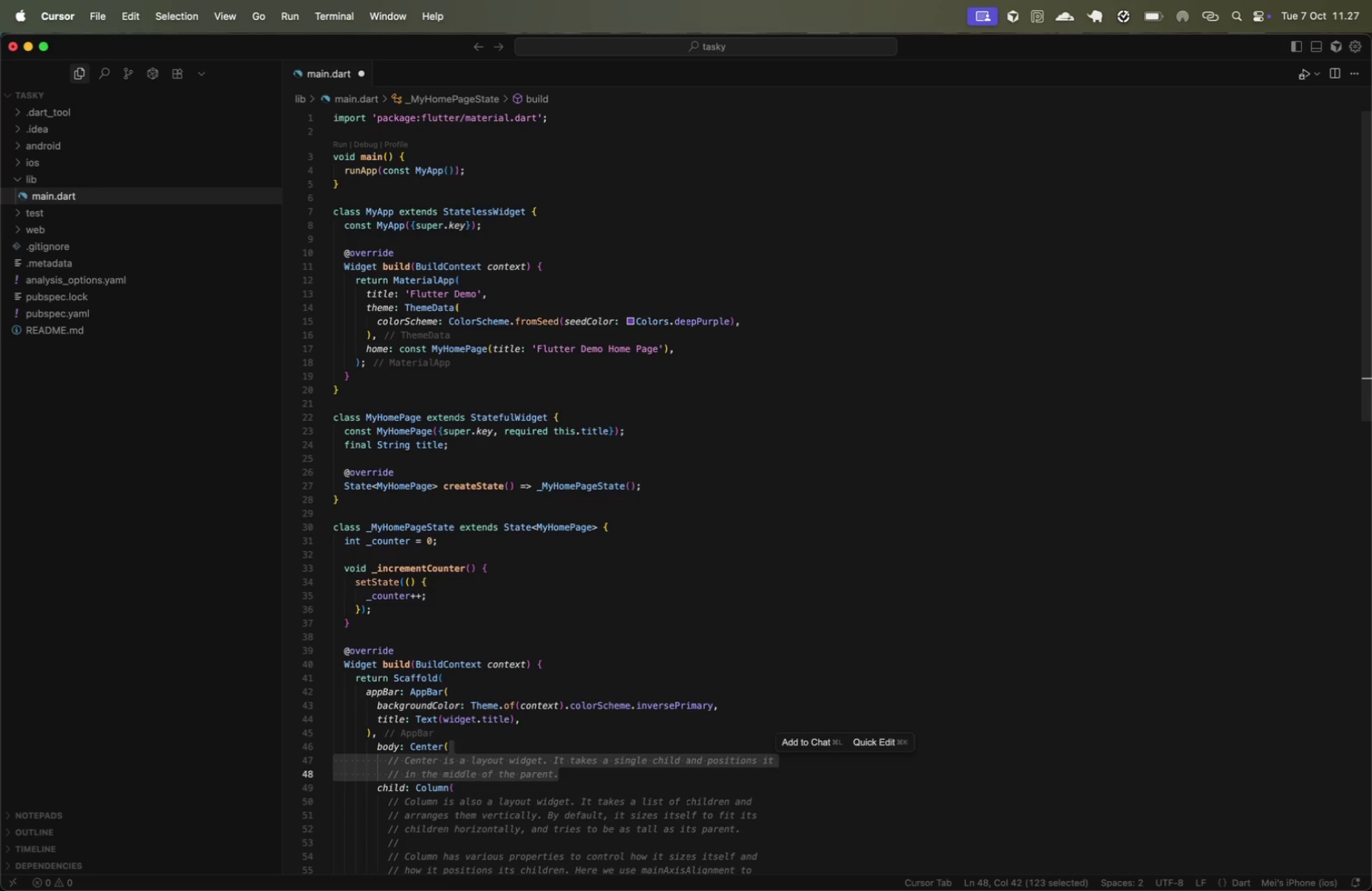 
key(Meta+CommandLeft)
 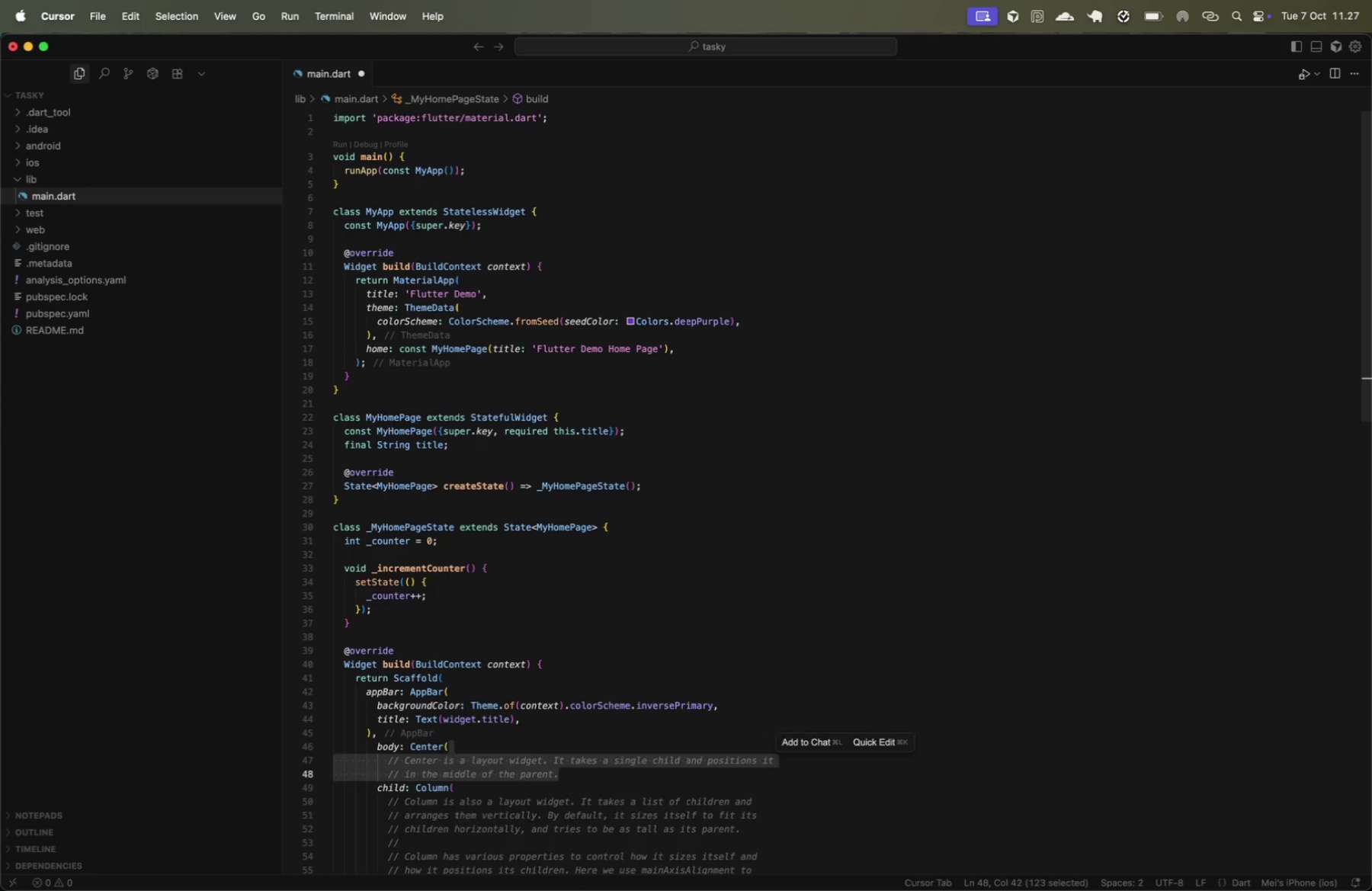 
key(Backspace)
 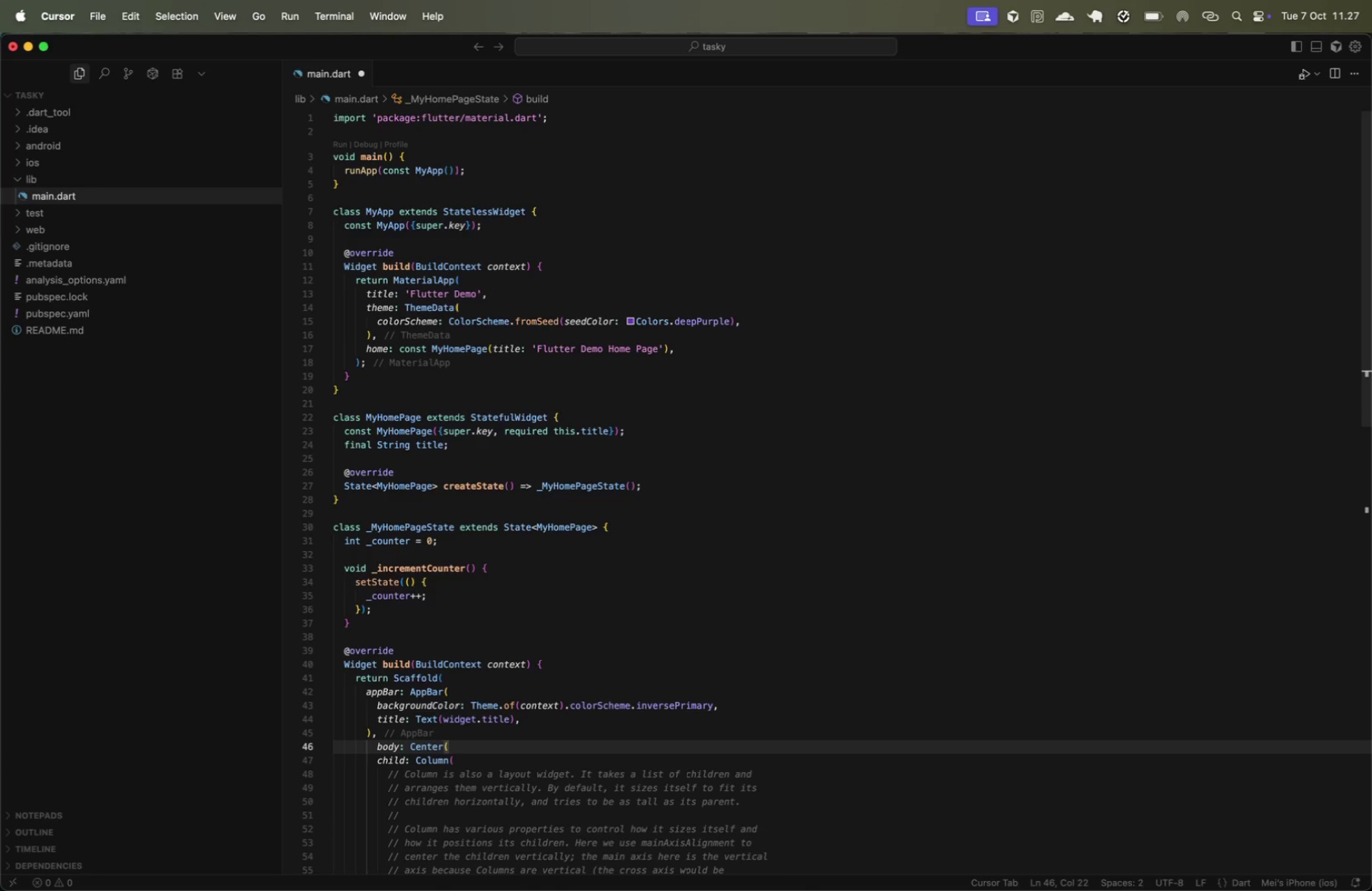 
key(ArrowDown)
 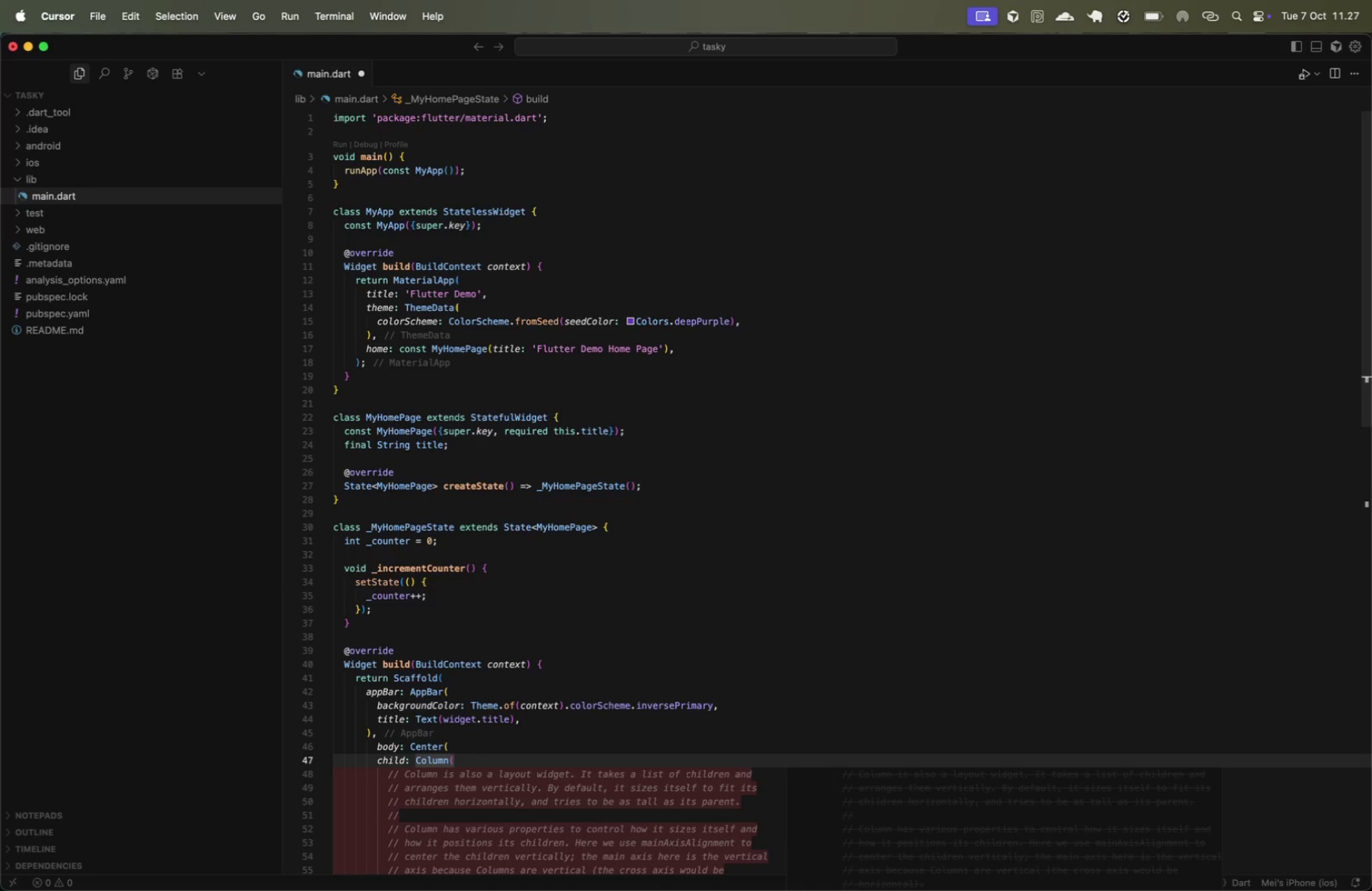 
key(Tab)
 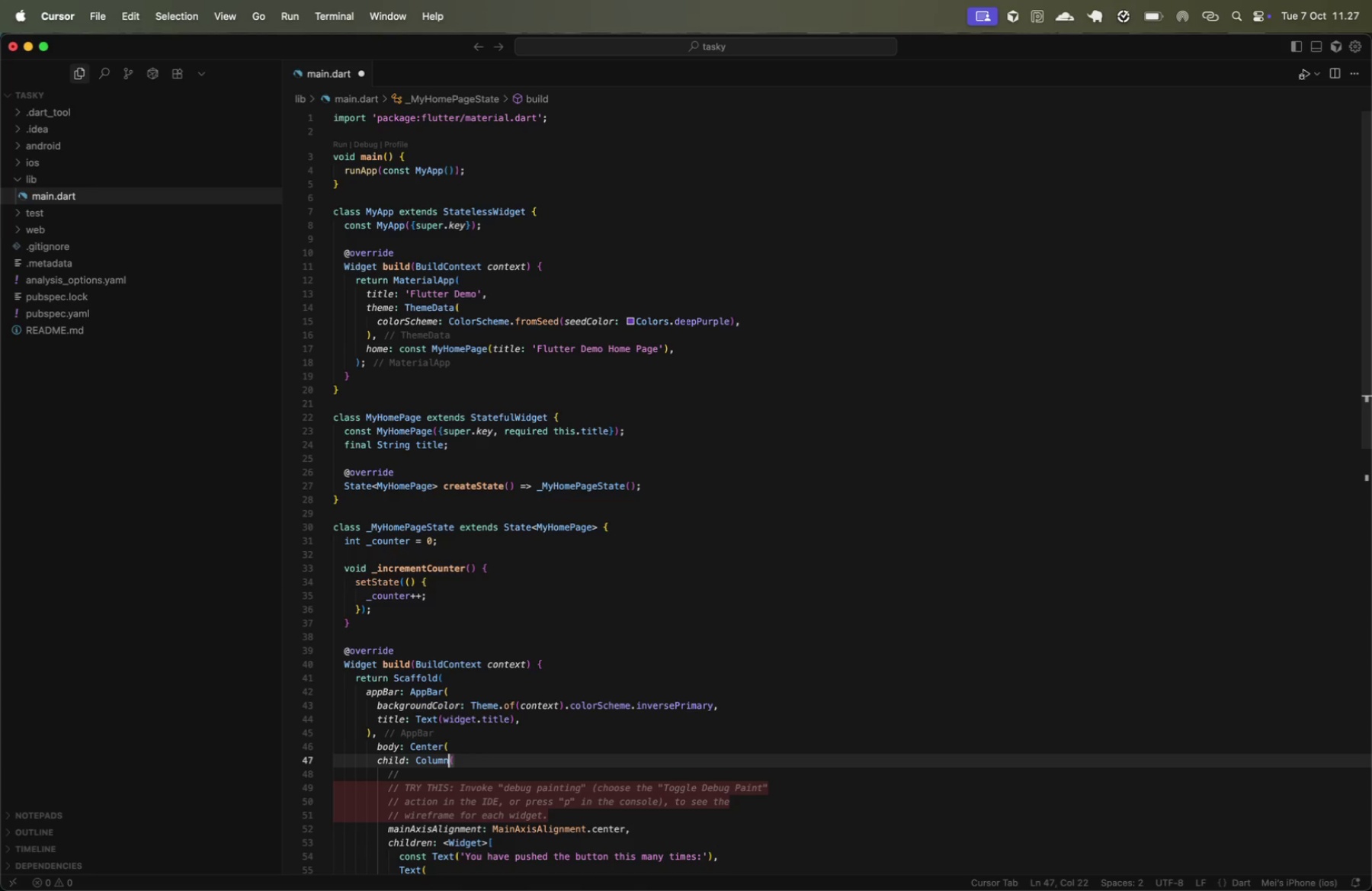 
key(Tab)
 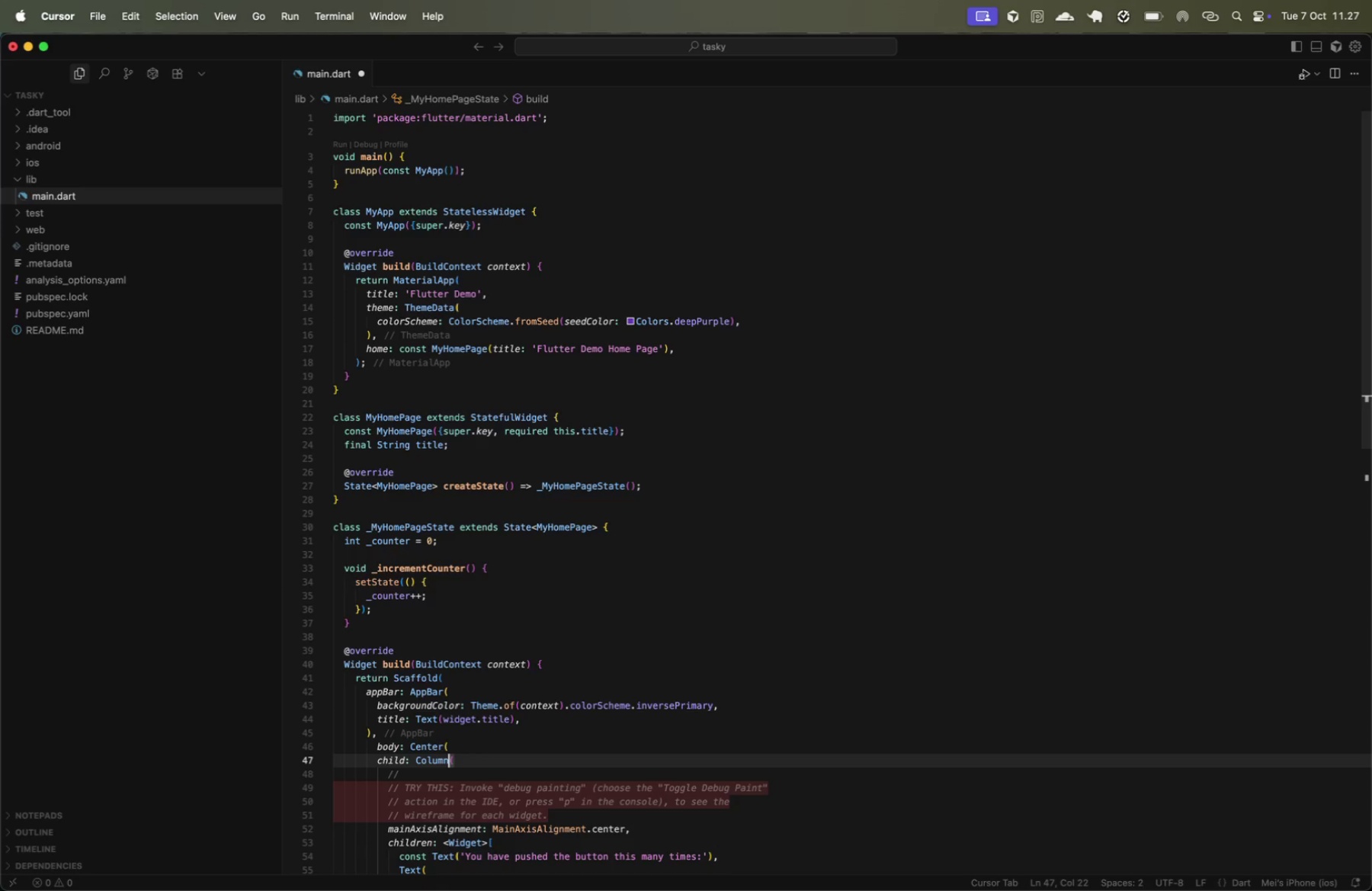 
key(ArrowDown)
 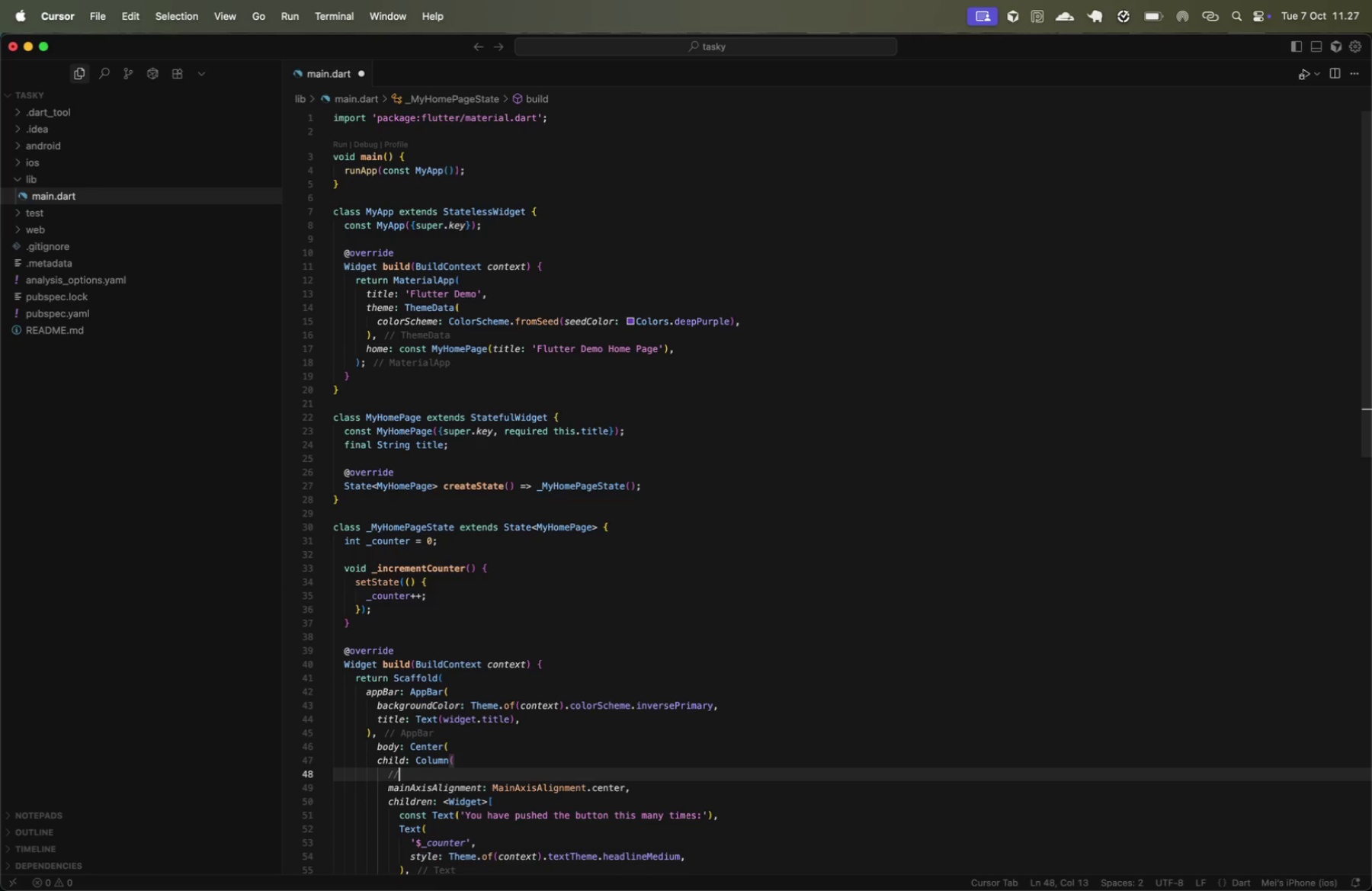 
key(Shift+ArrowUp)
 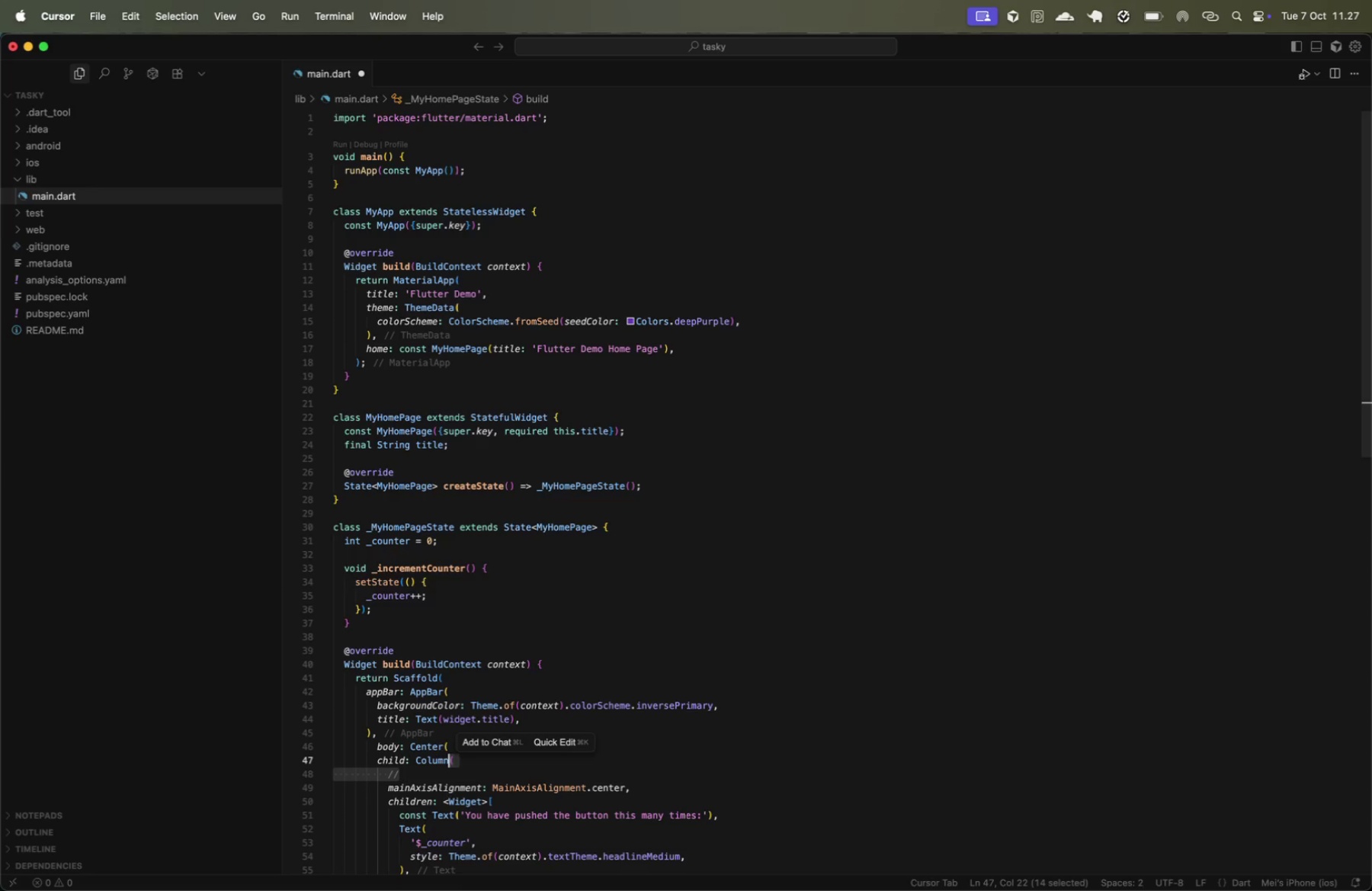 
key(Meta+Shift+CommandLeft)
 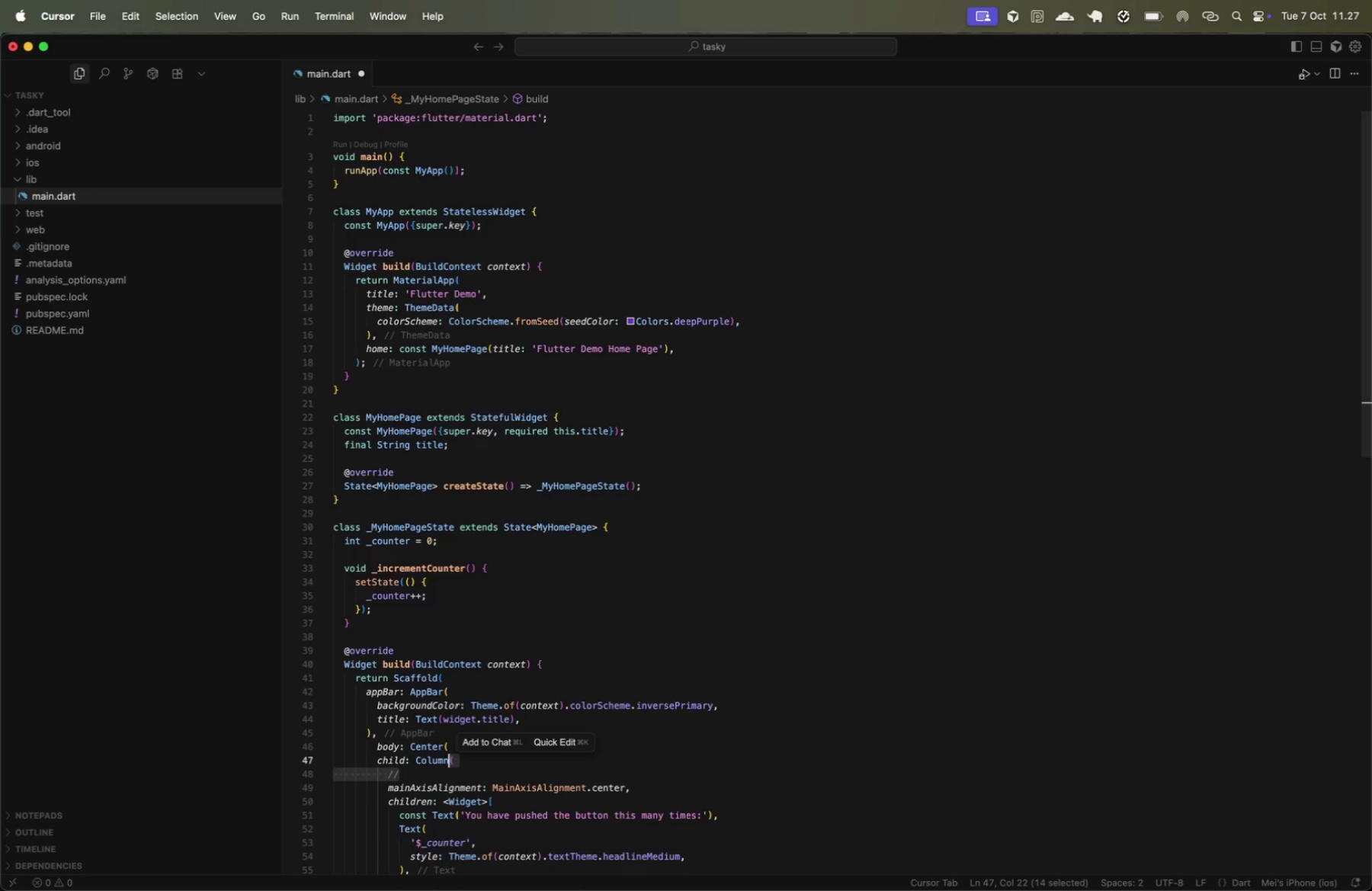 
key(Meta+Shift+ArrowRight)
 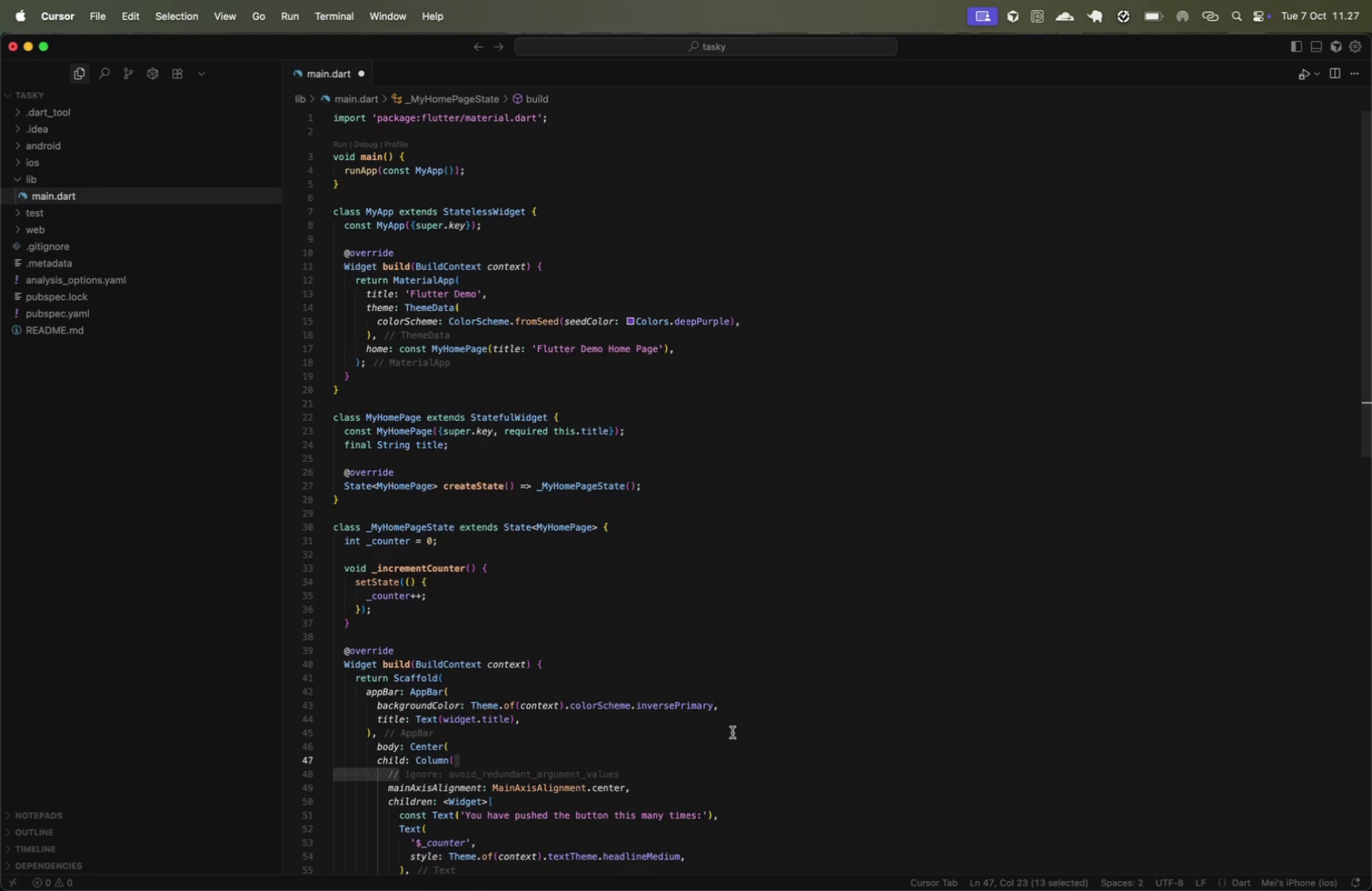 
left_click([951, 684])
 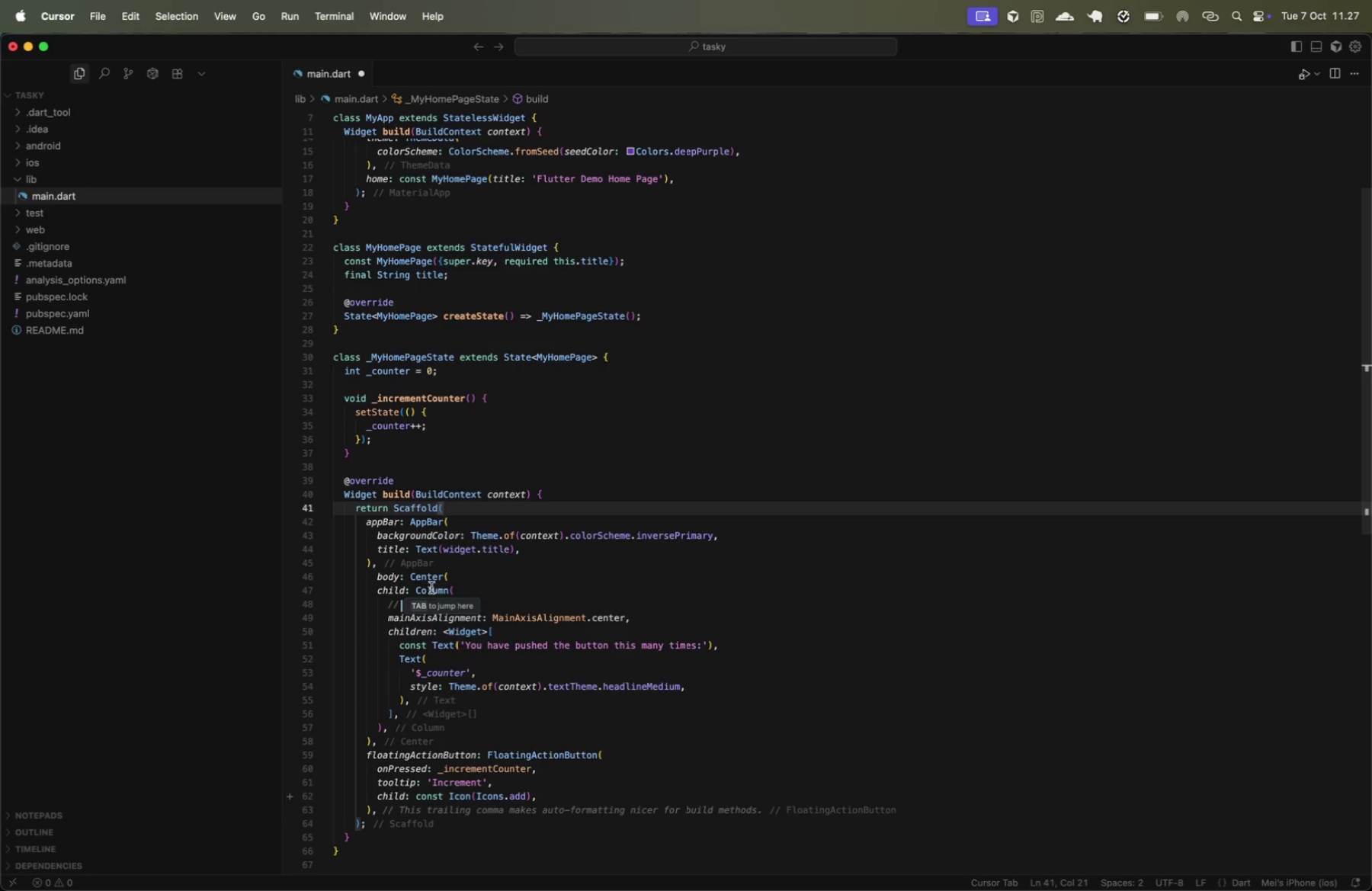 
scroll: coordinate [951, 684], scroll_direction: down, amount: 13.0
 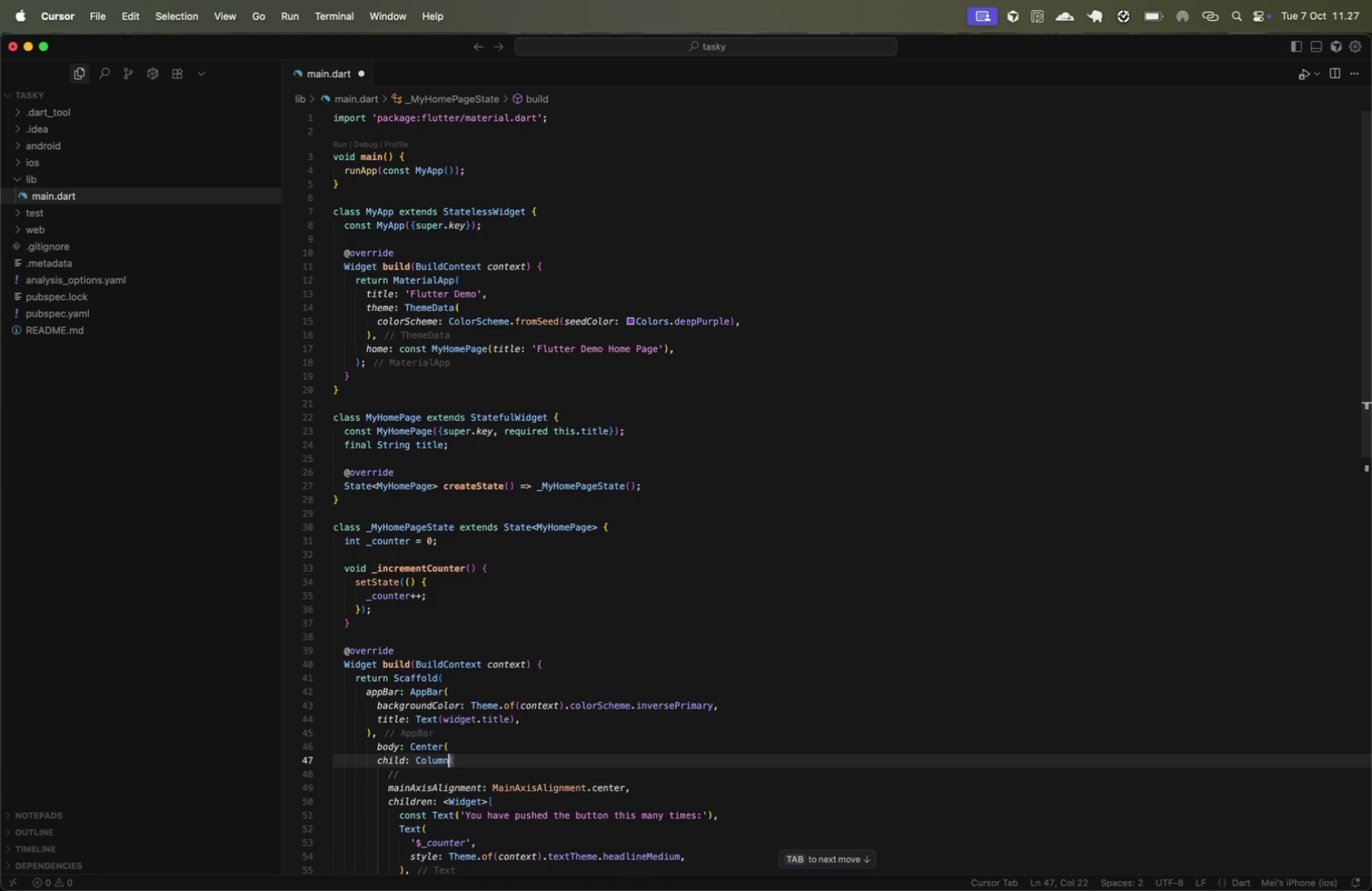 
key(Shift+ArrowUp)
 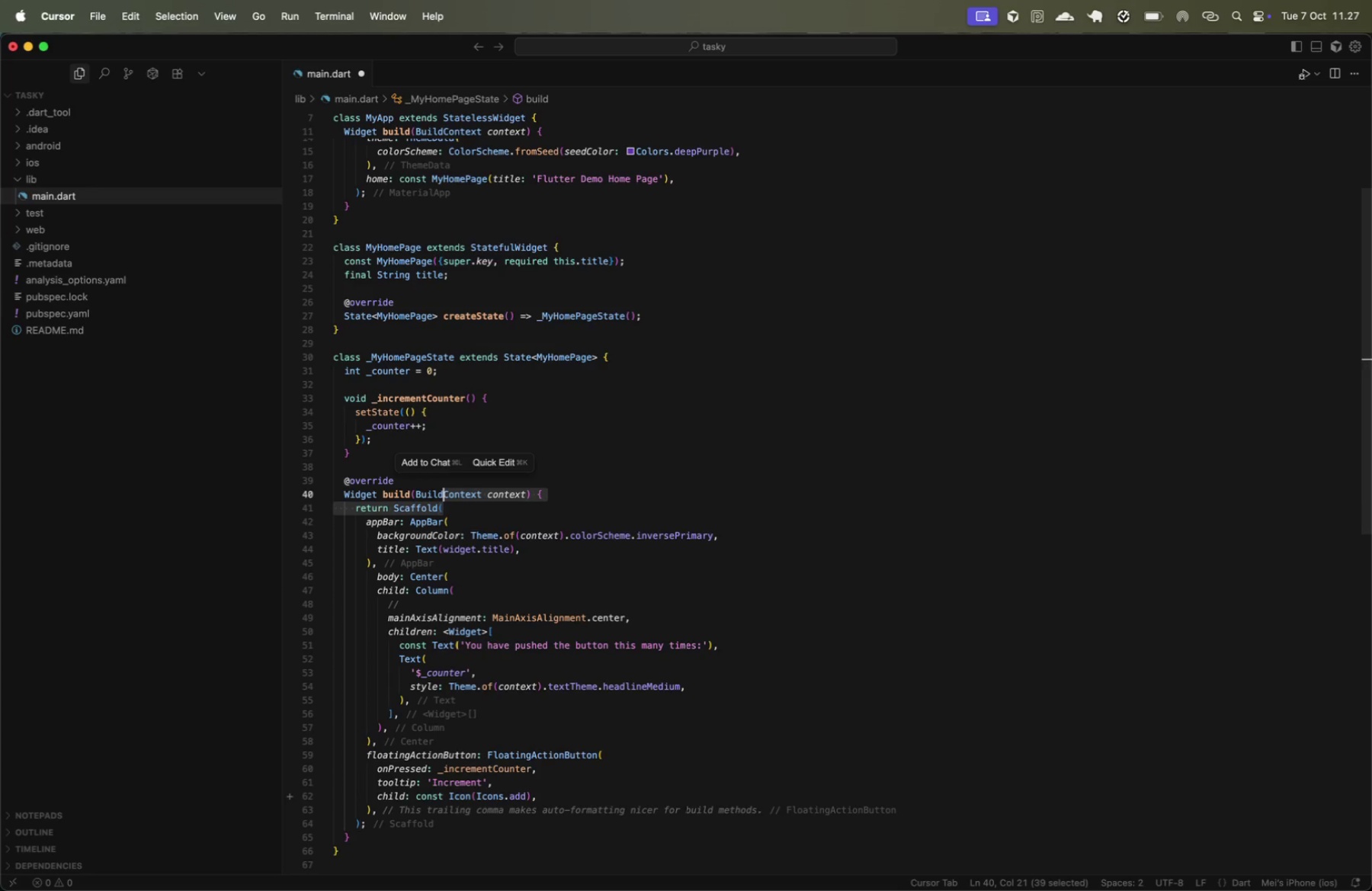 
key(Meta+Shift+CommandLeft)
 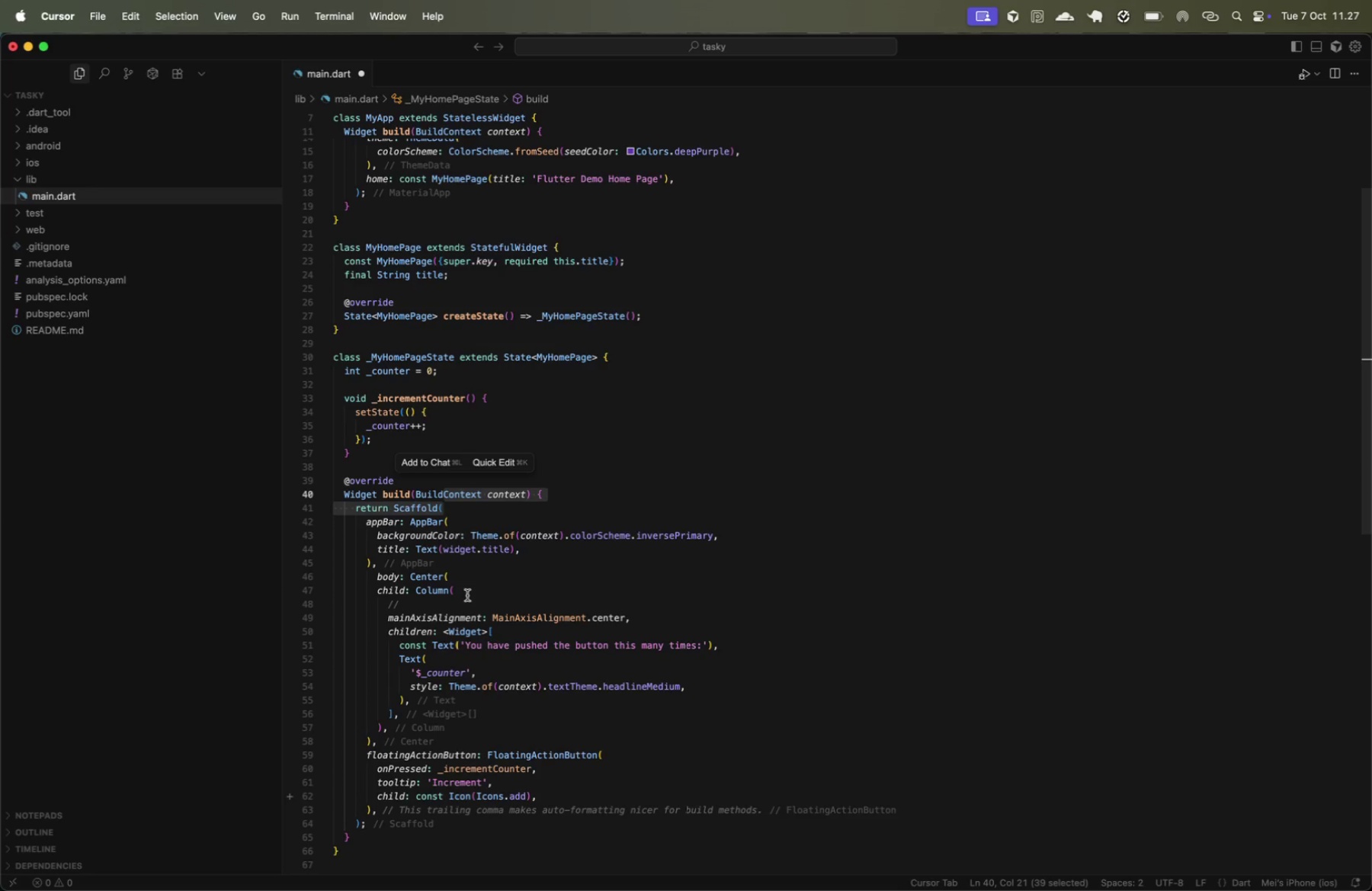 
left_click([460, 601])
 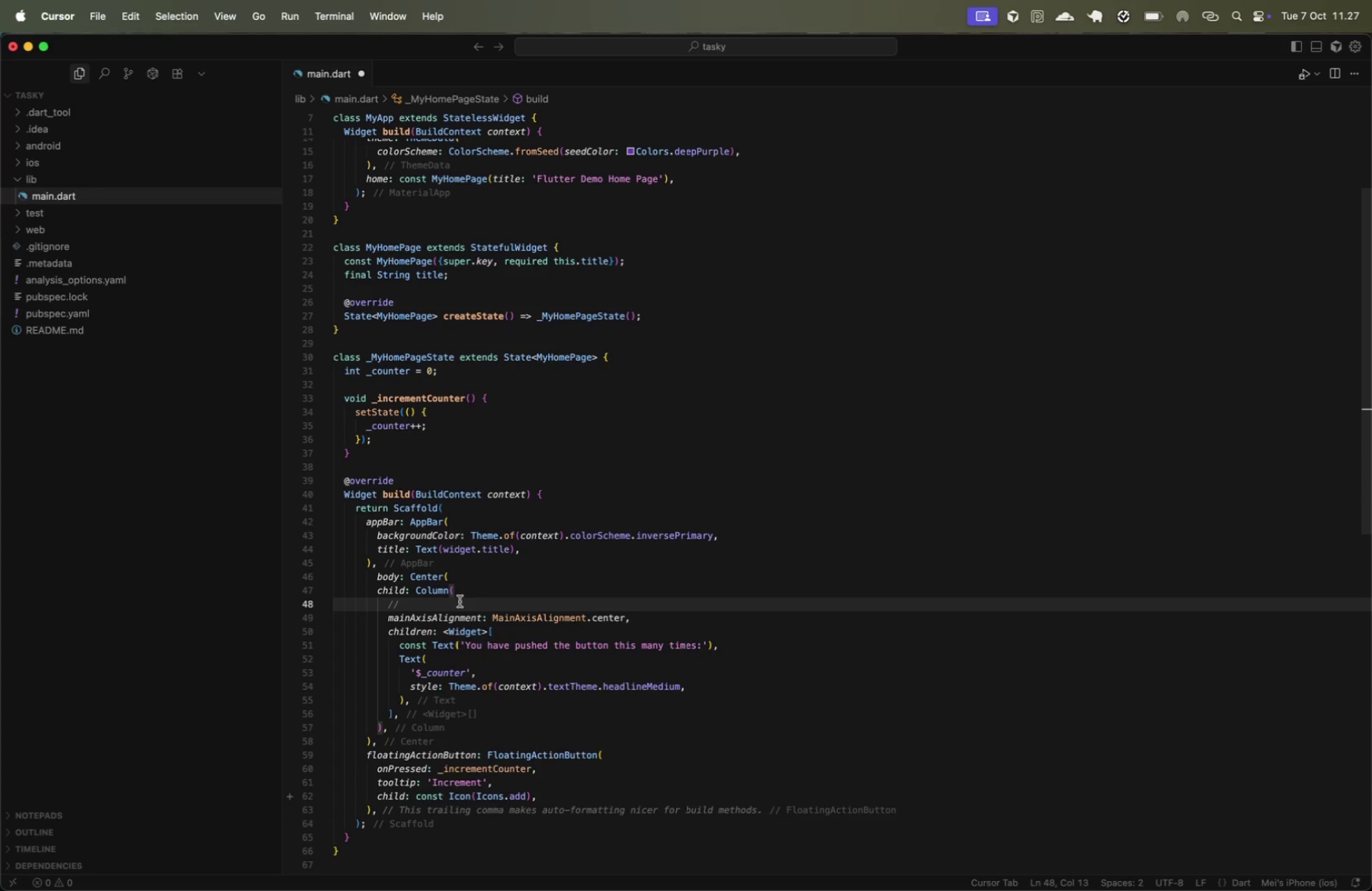 
key(Backspace)
 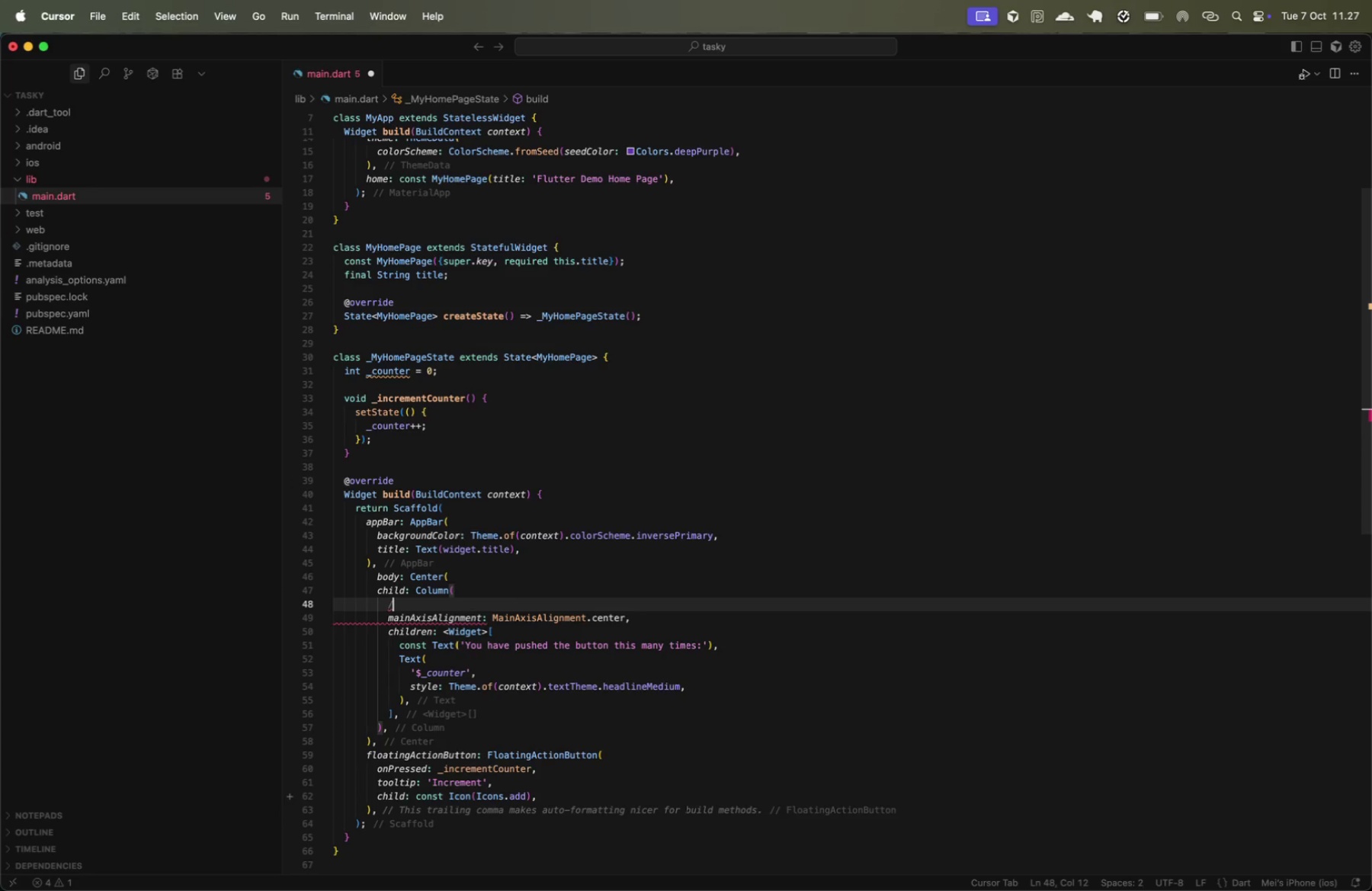 
key(Backspace)
 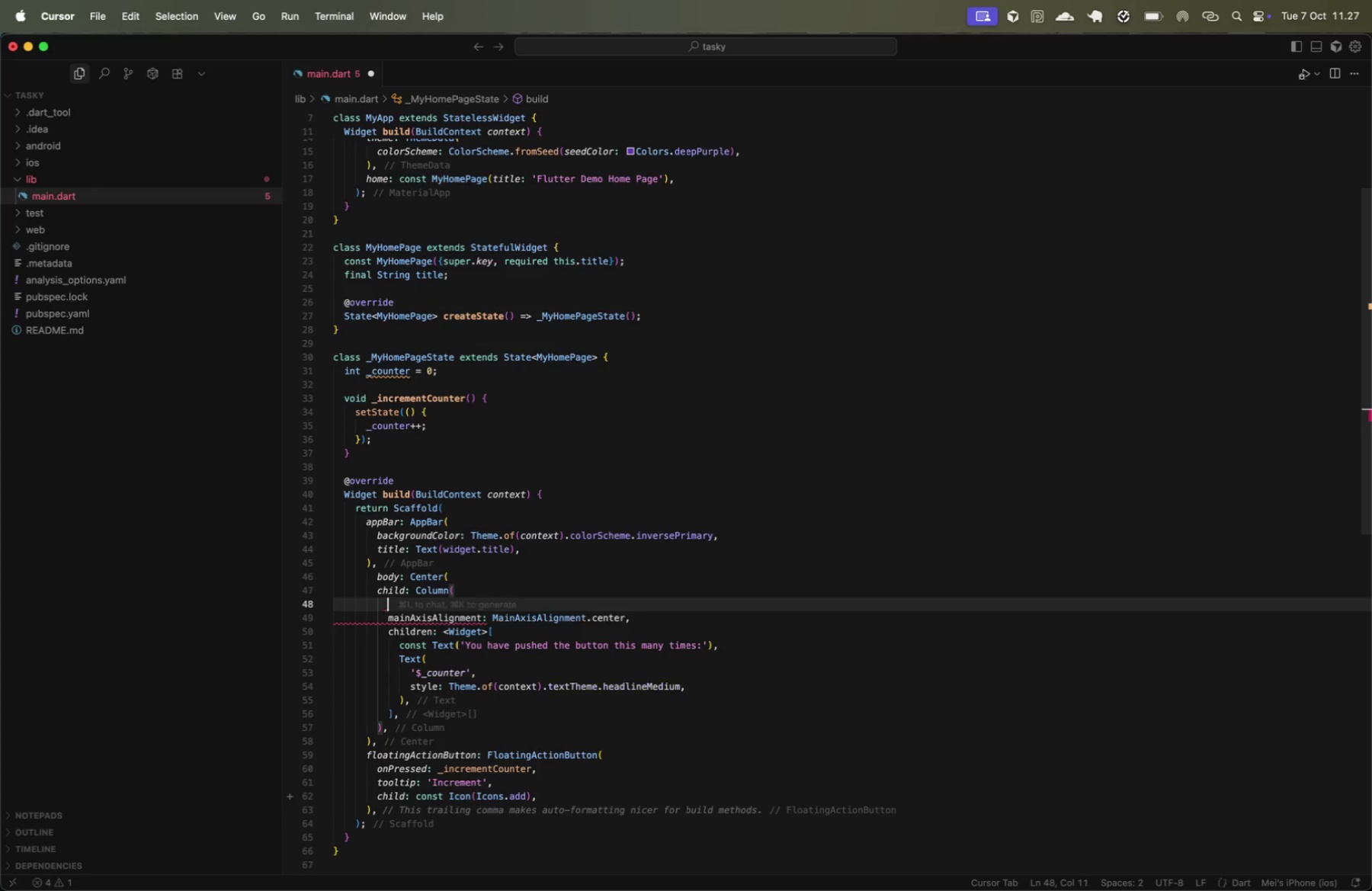 
key(Backspace)
 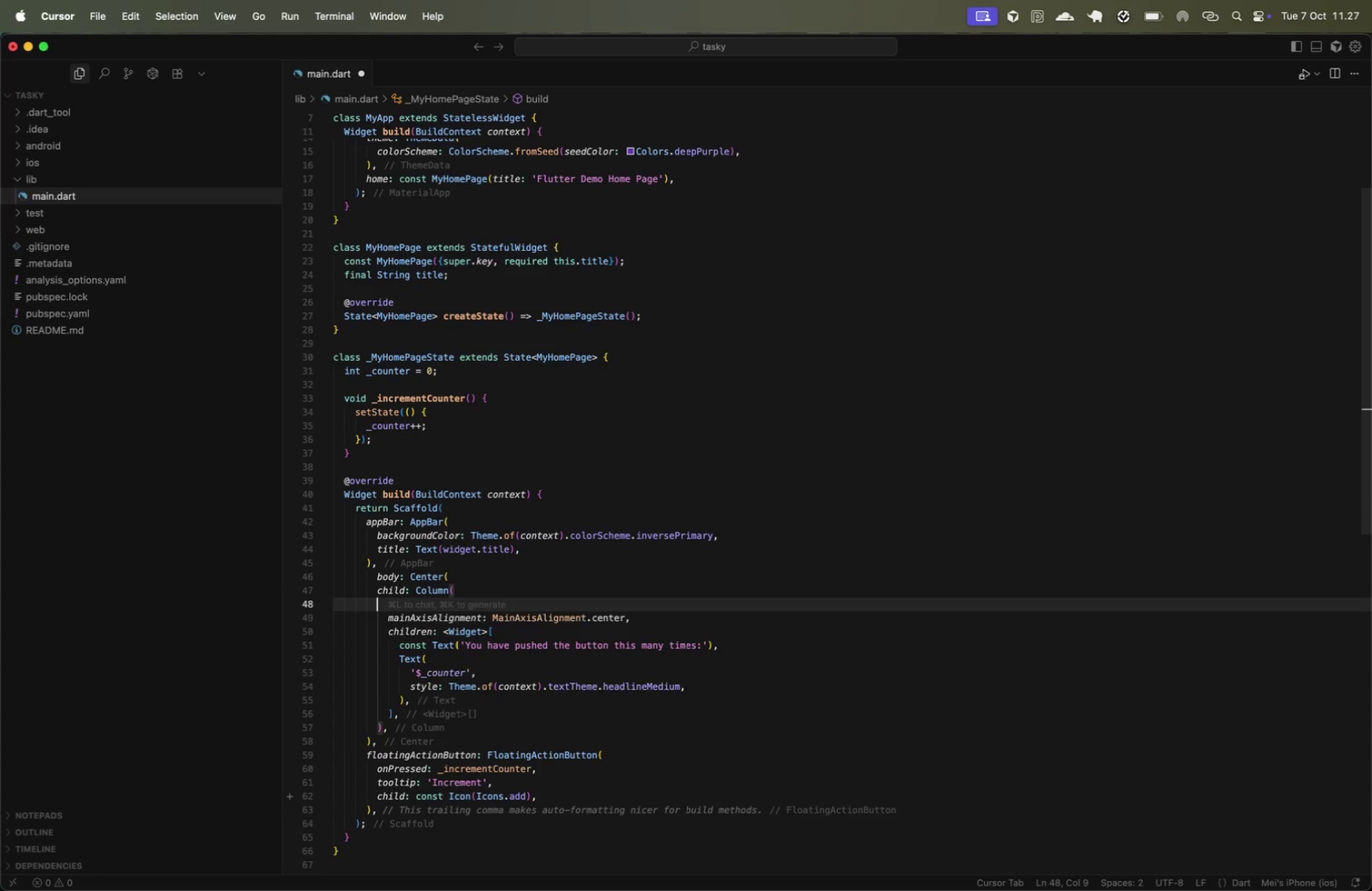 
key(Backspace)
 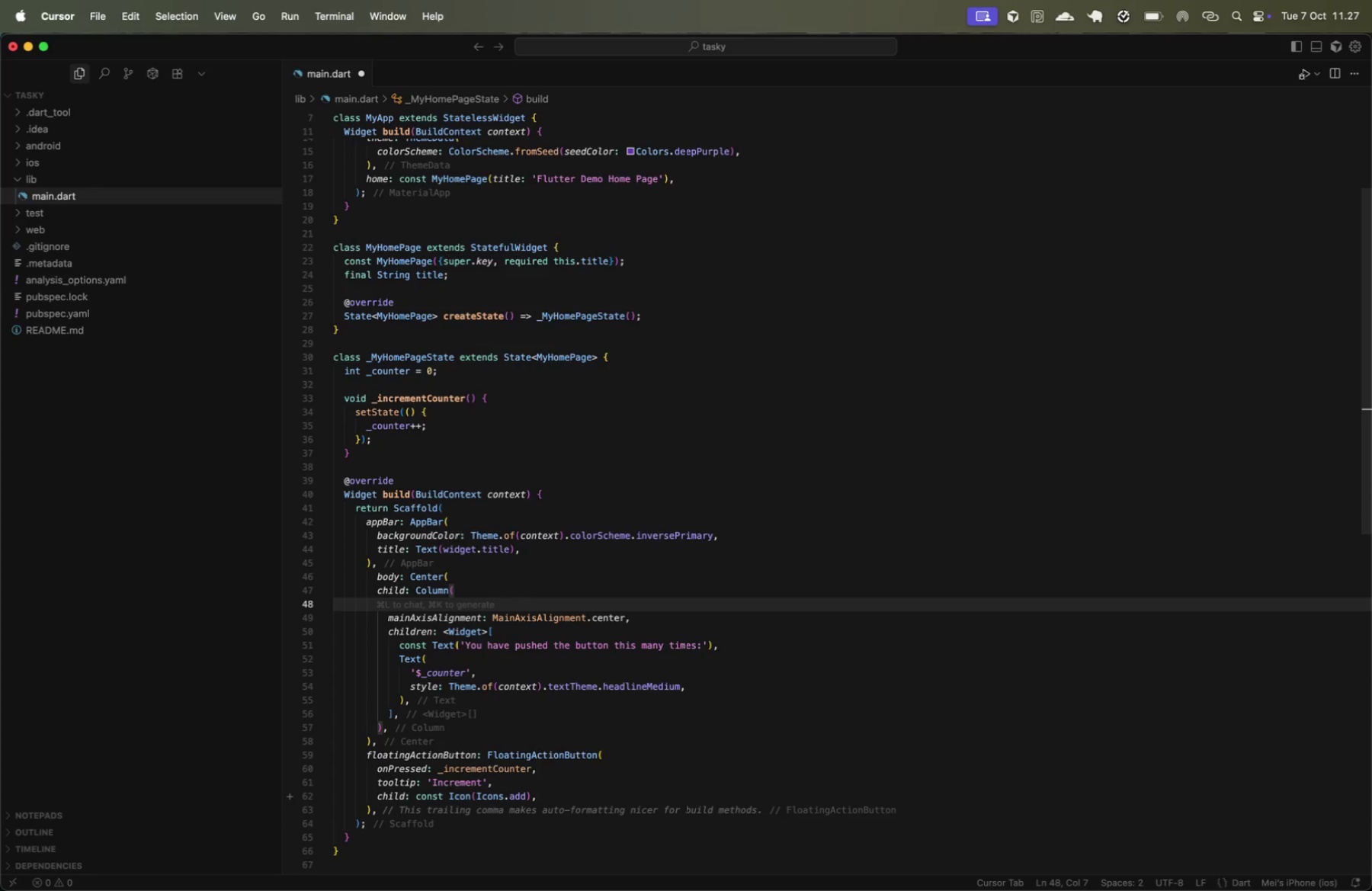 
key(Meta+Shift+ArrowLeft)
 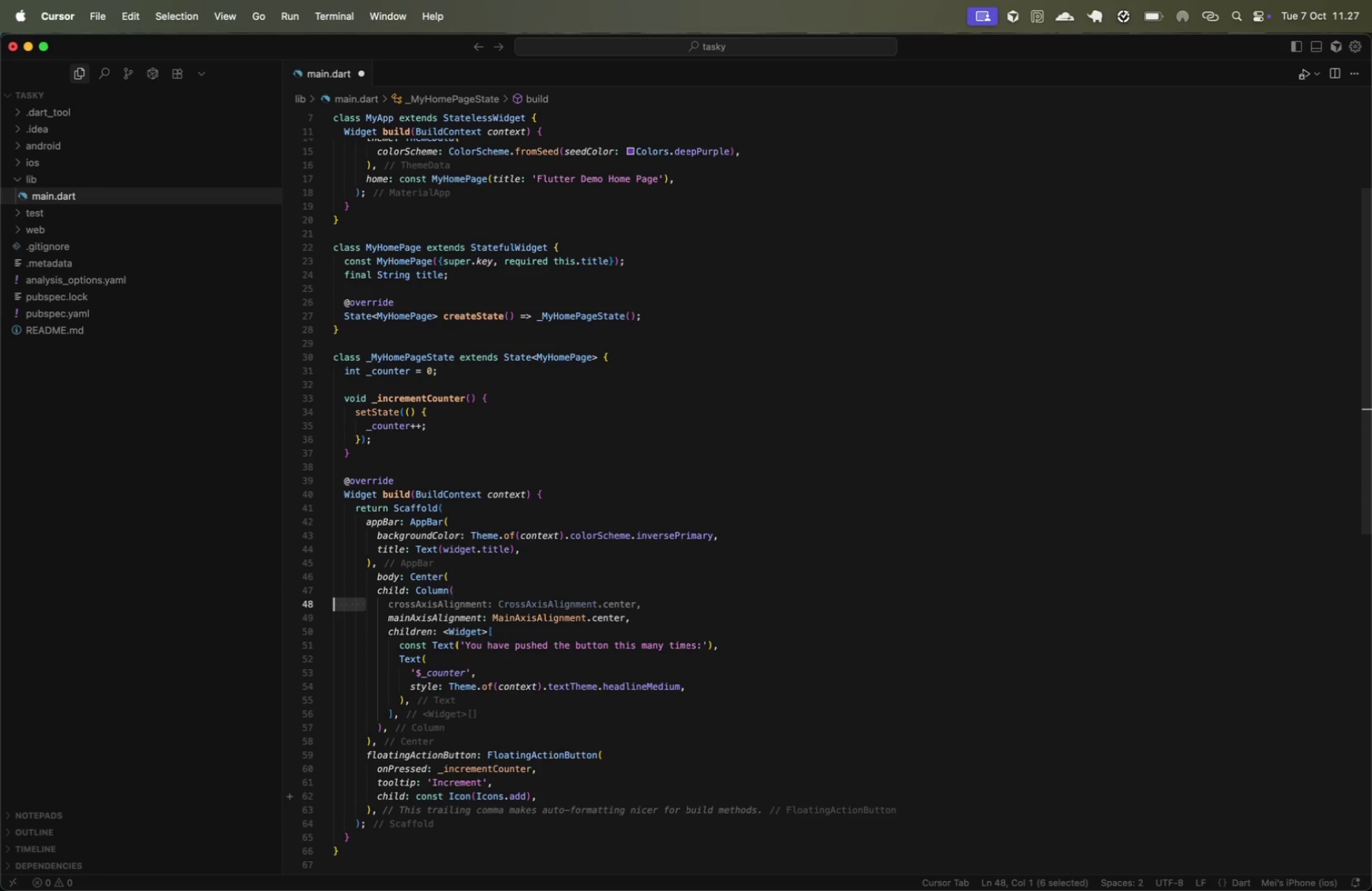 
key(Backspace)
 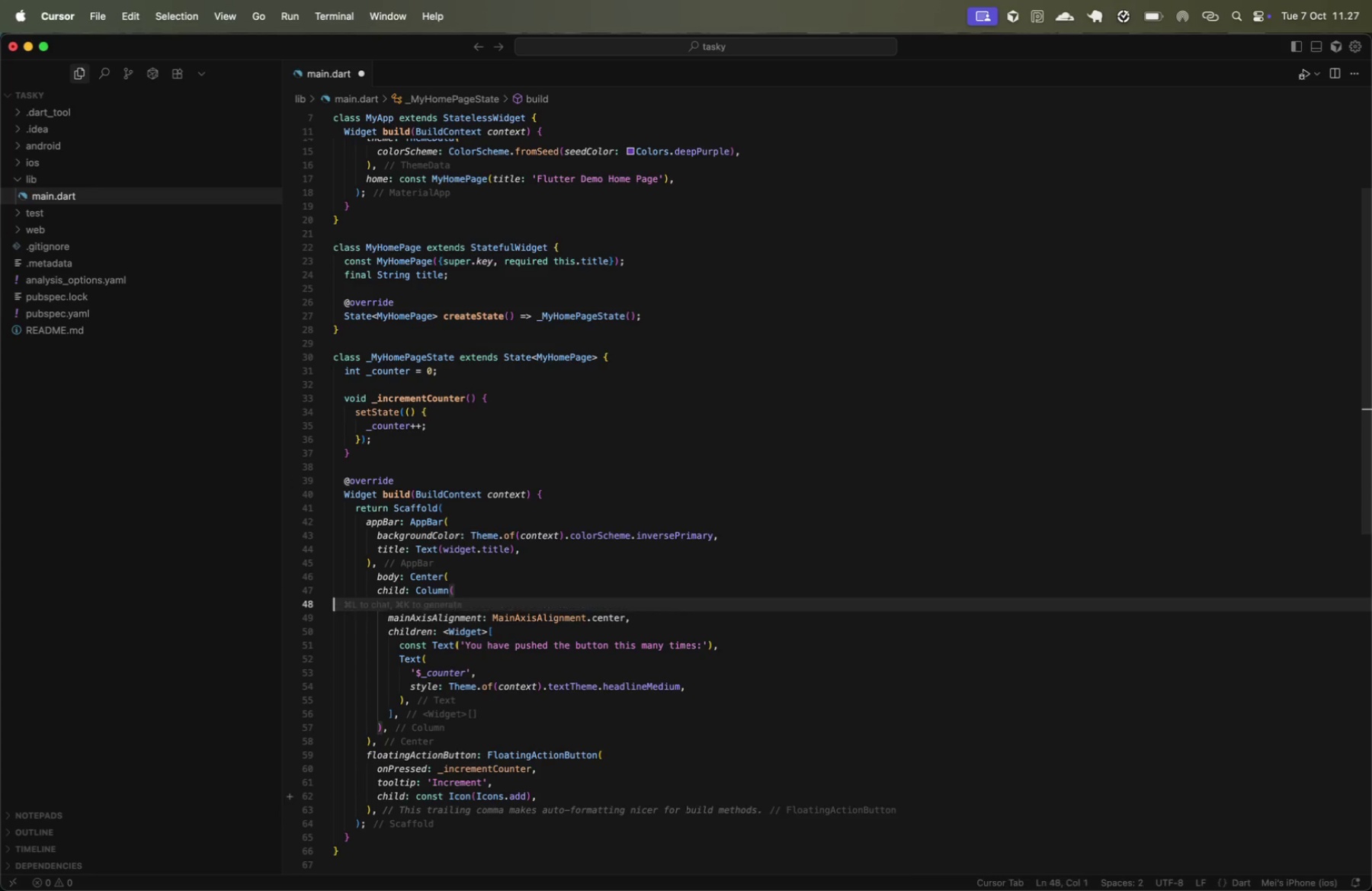 
key(Backspace)
 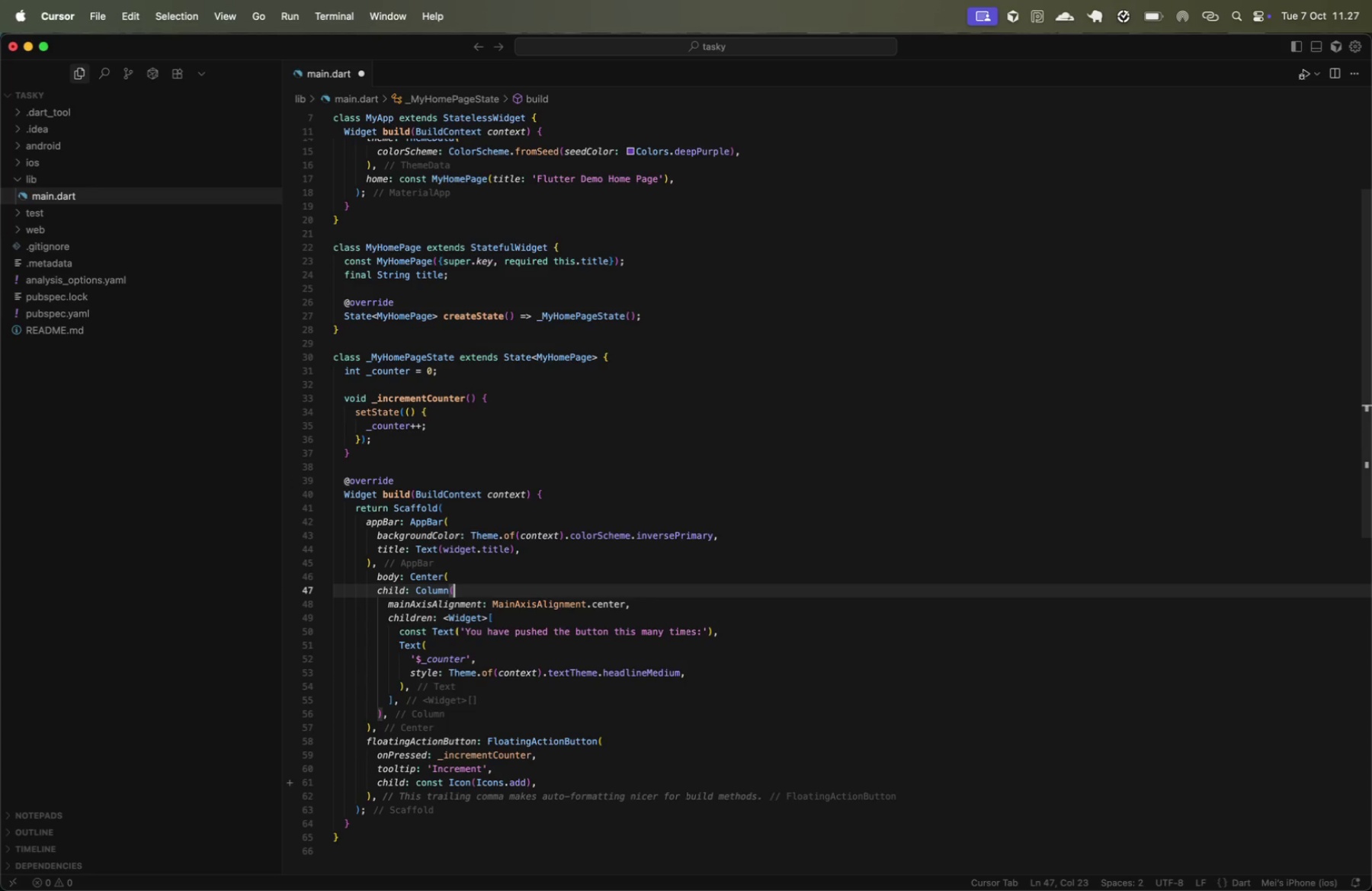 
key(ArrowDown)
 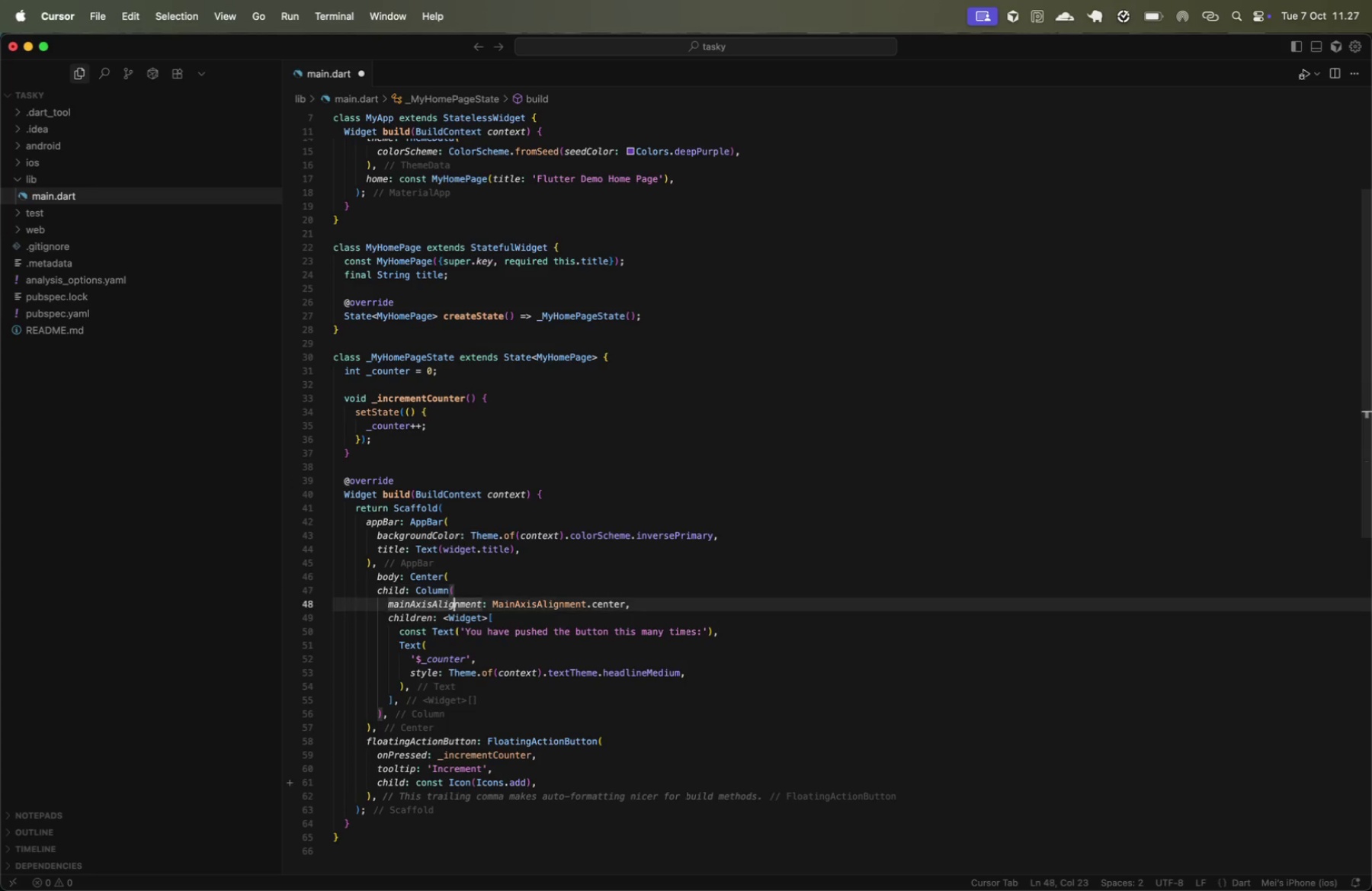 
key(ArrowDown)
 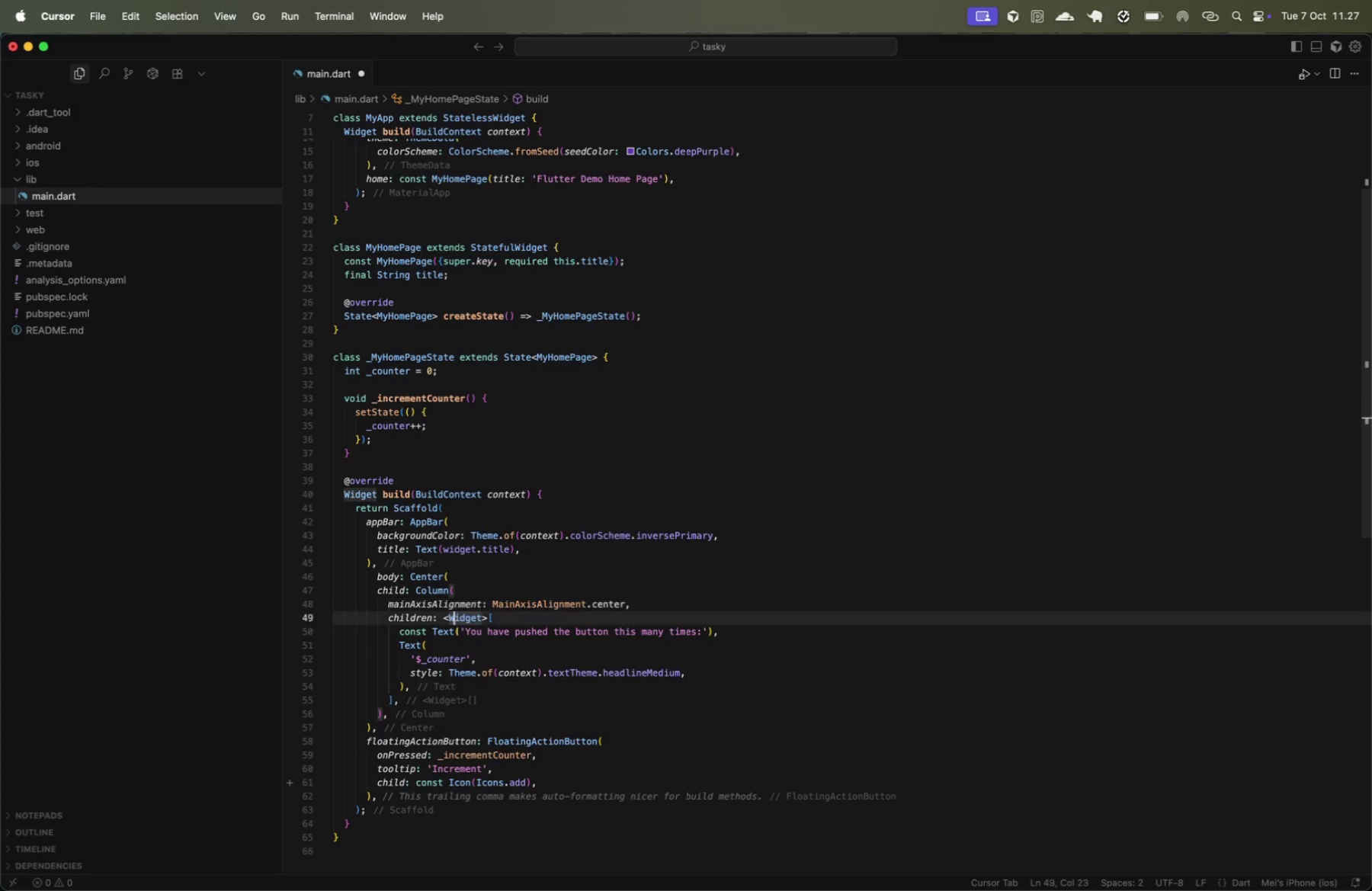 
key(ArrowDown)
 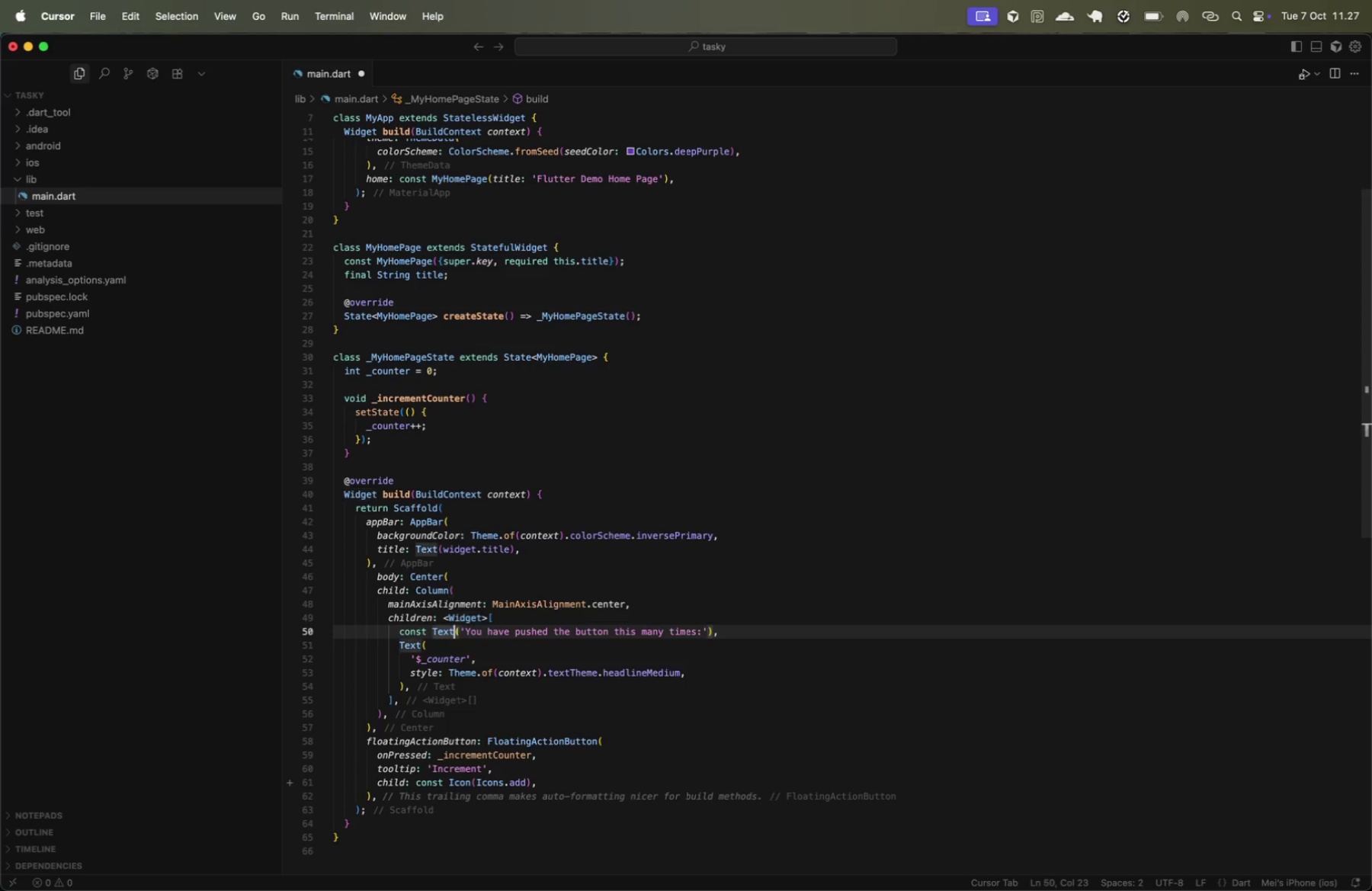 
key(ArrowDown)
 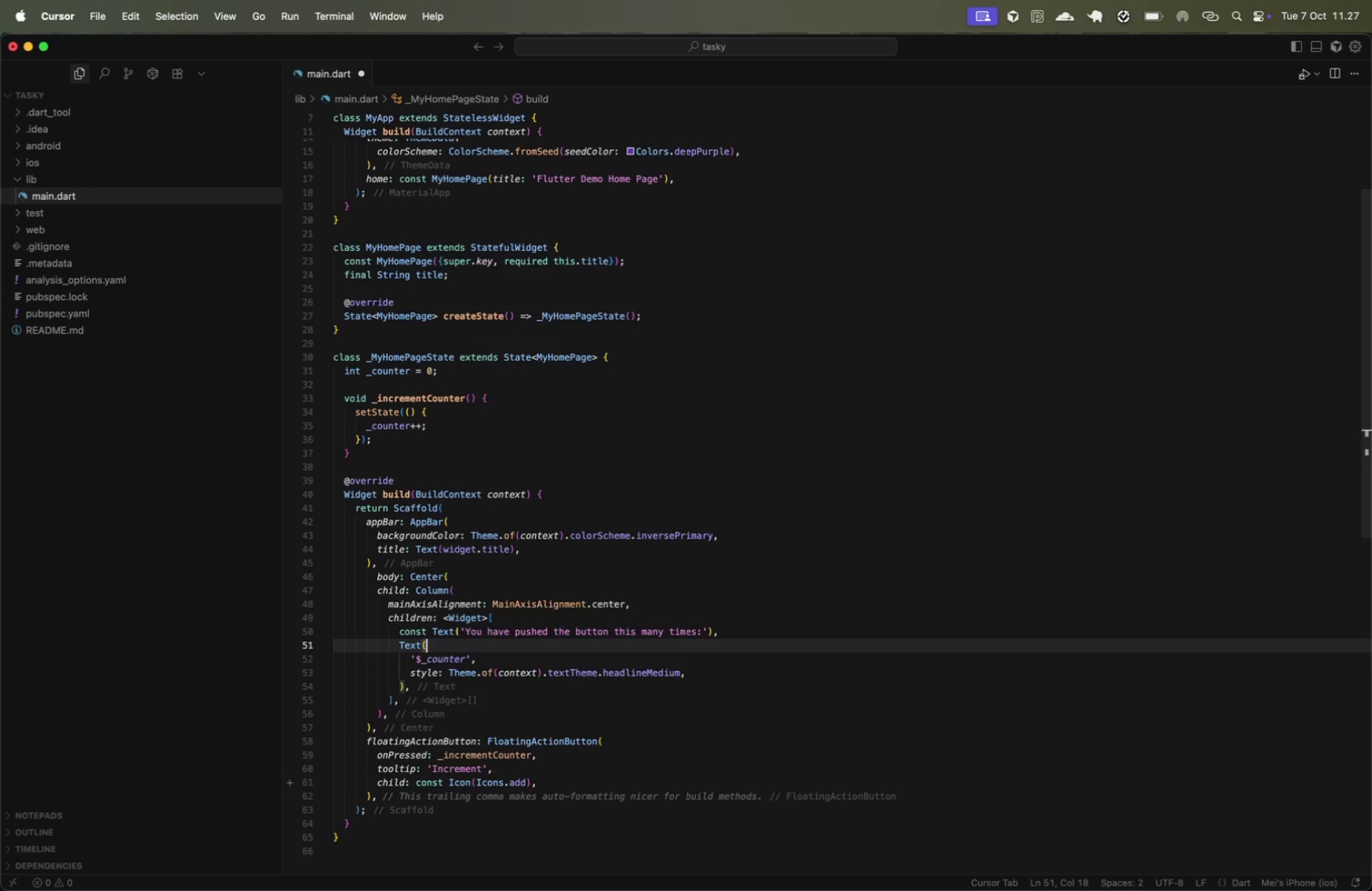 
key(ArrowDown)
 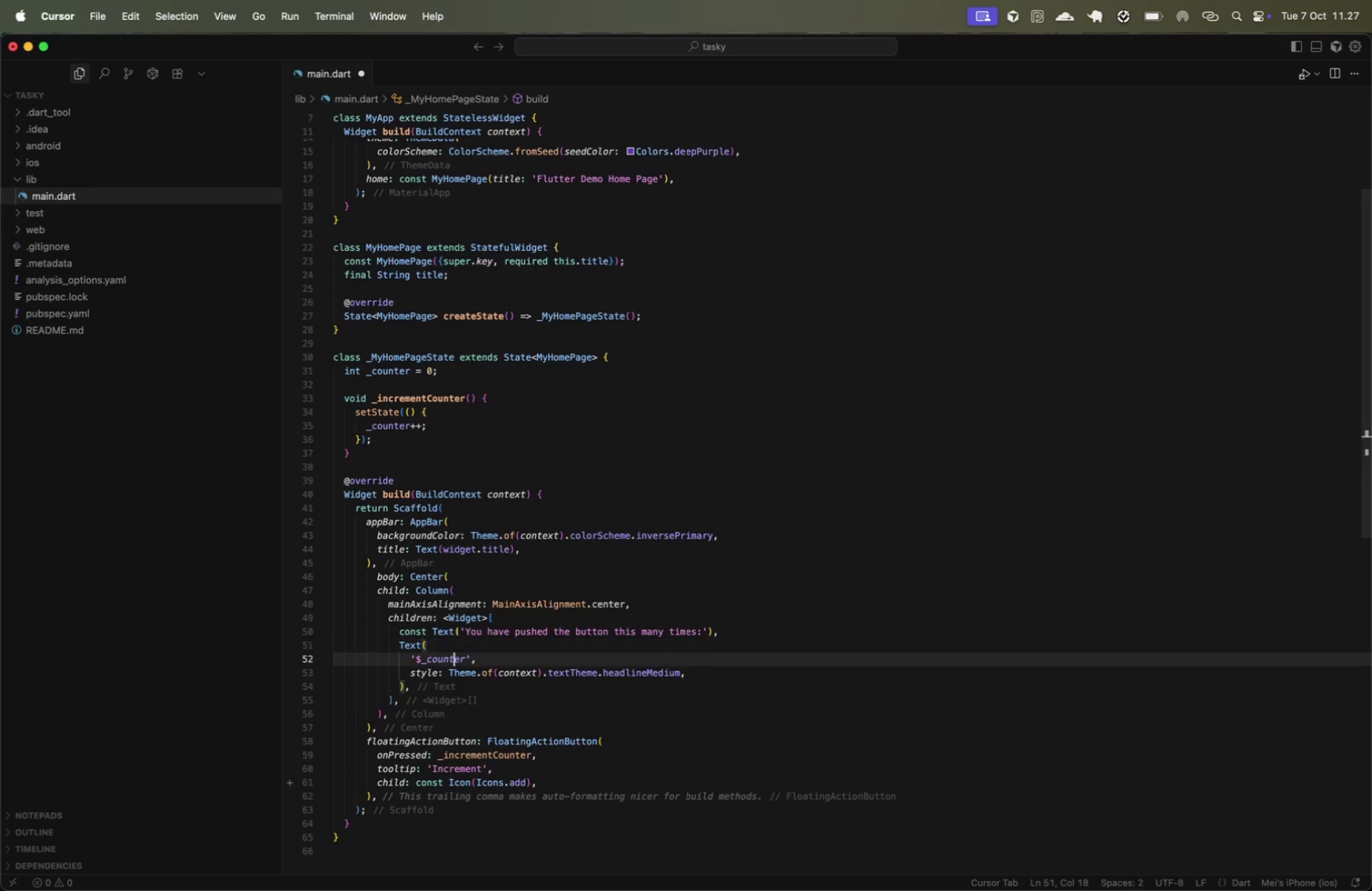 
key(ArrowDown)
 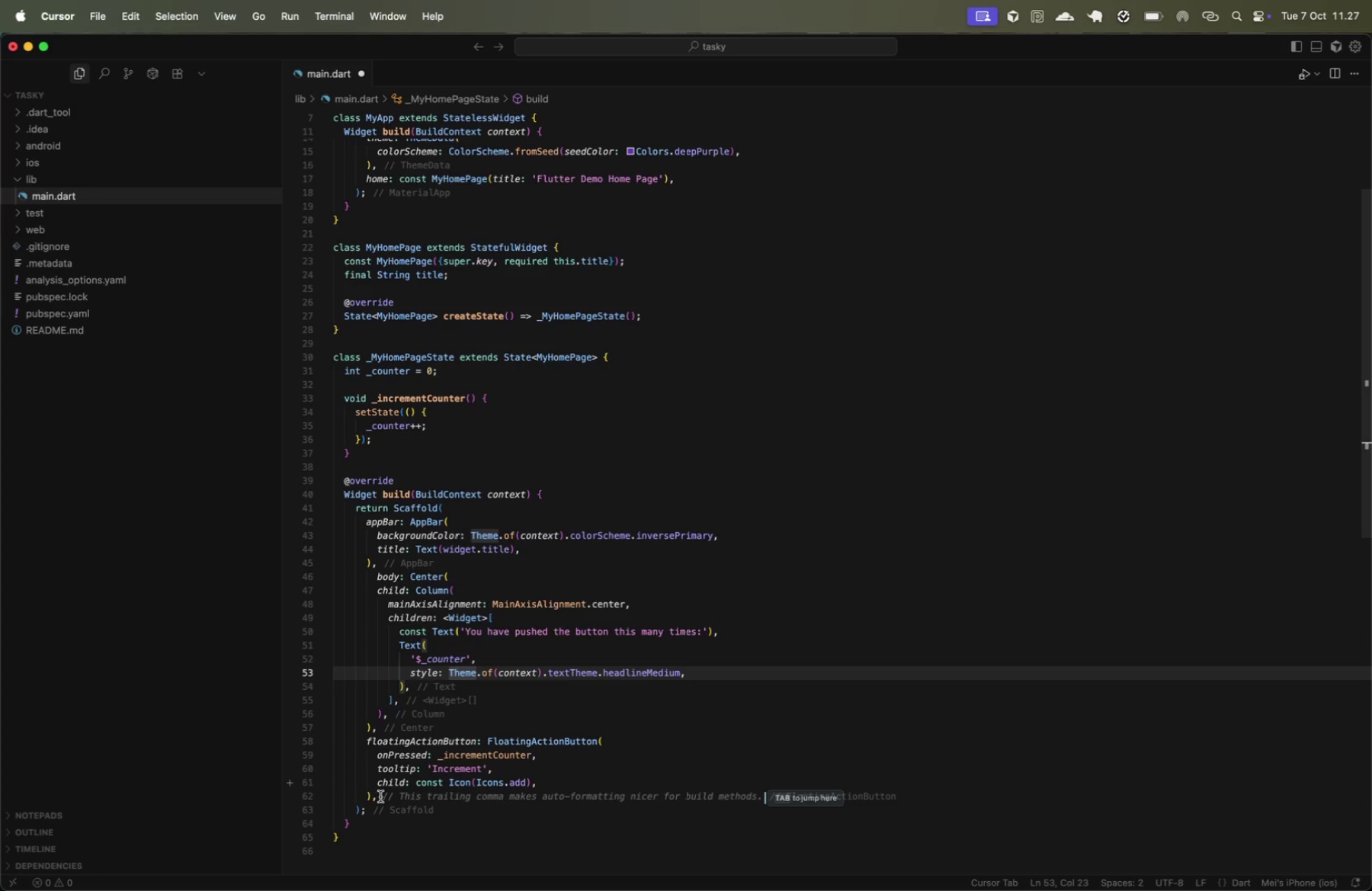 
left_click([379, 796])
 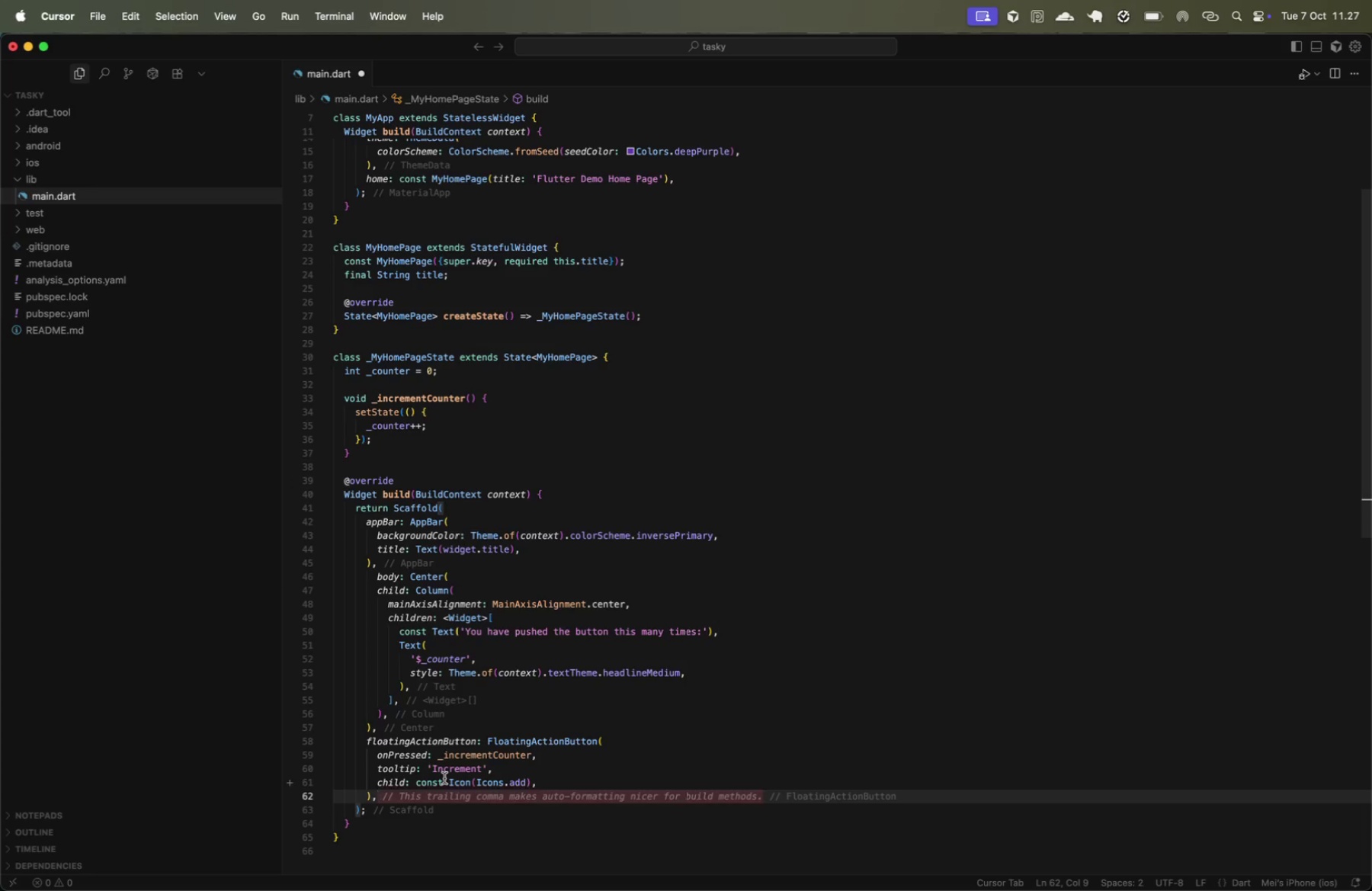 
key(Meta+Shift+ArrowRight)
 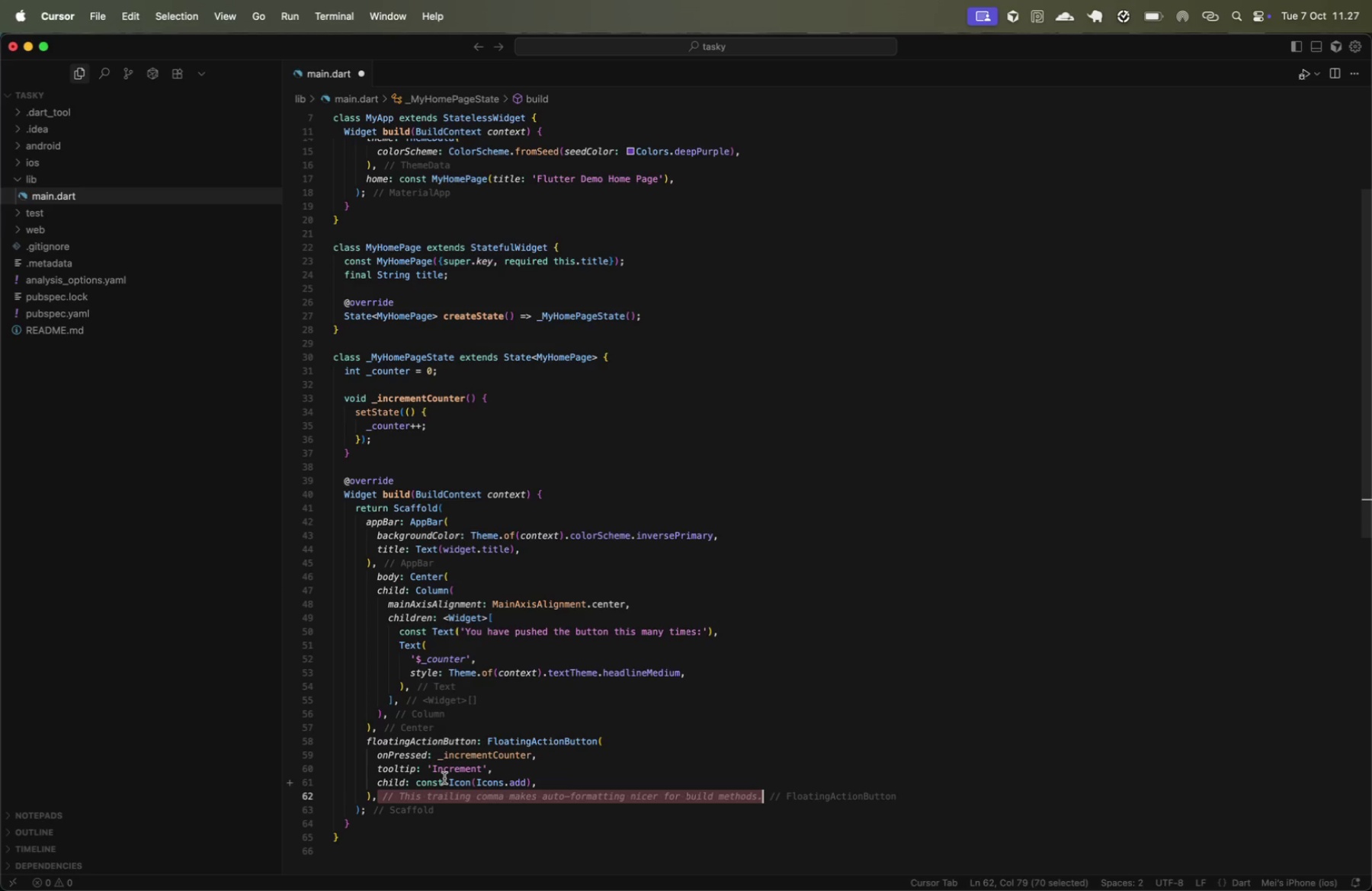 
key(Backspace)
 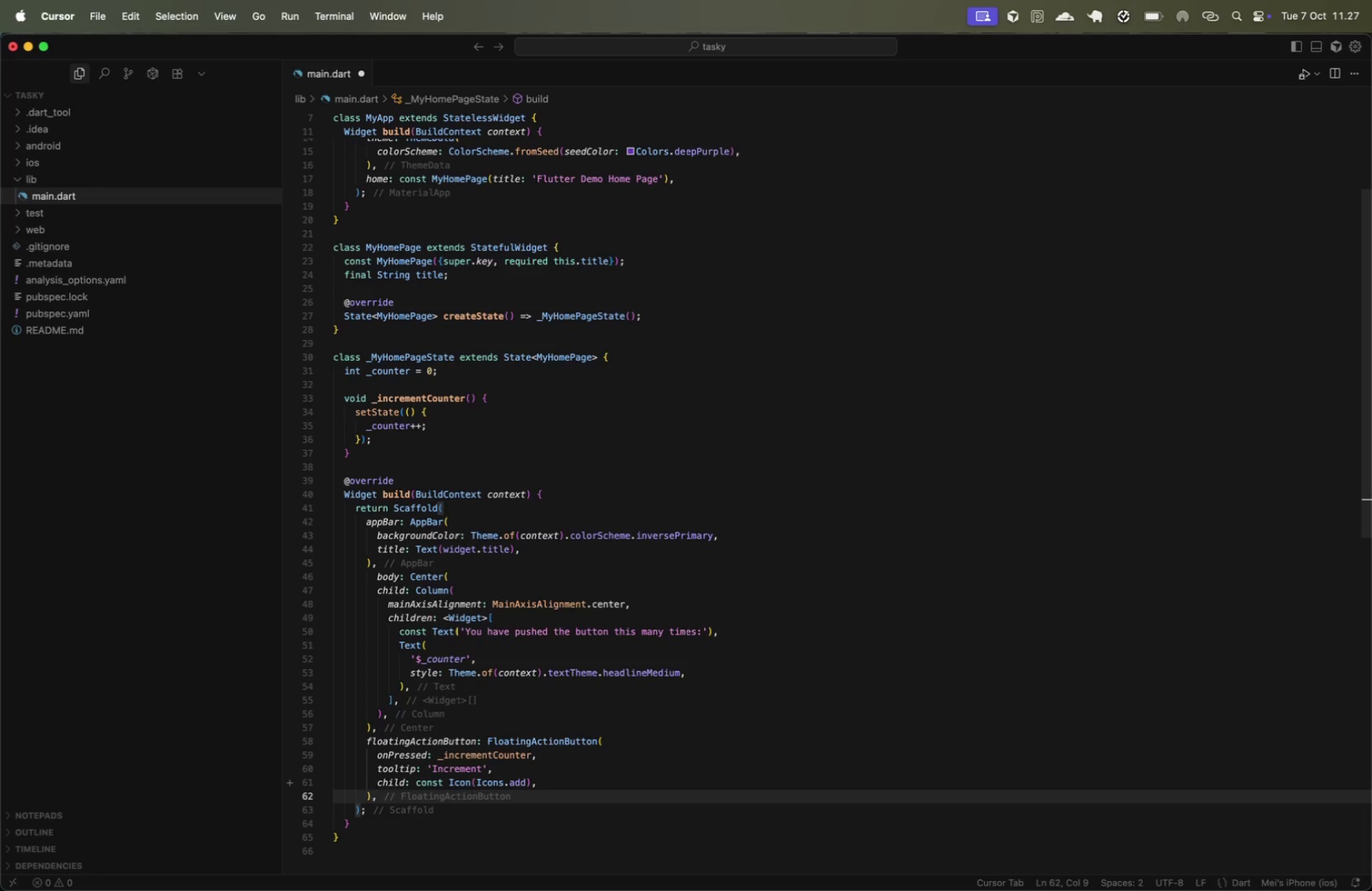 
key(Meta+CommandLeft)
 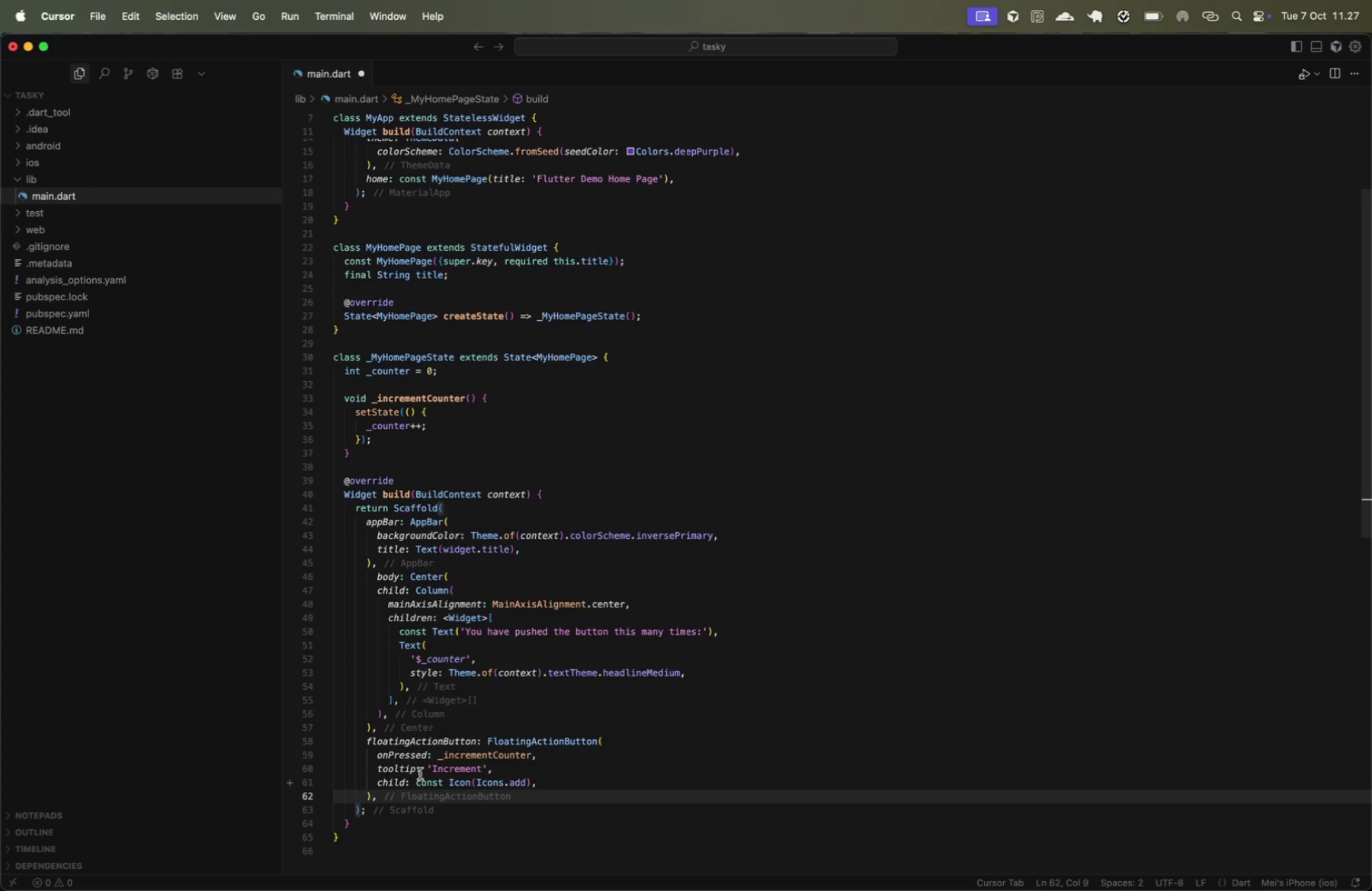 
key(Meta+S)
 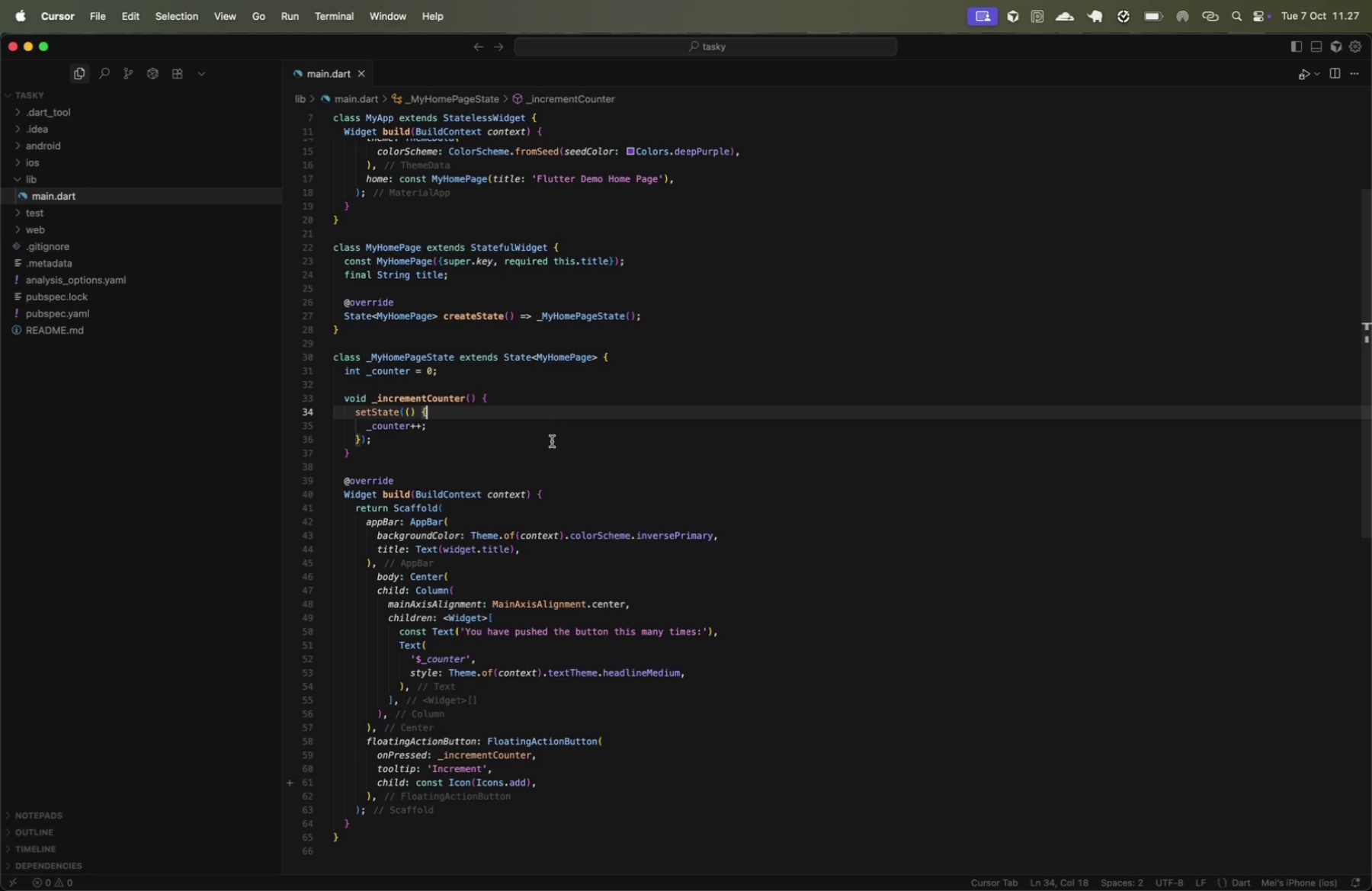 
double_click([545, 466])
 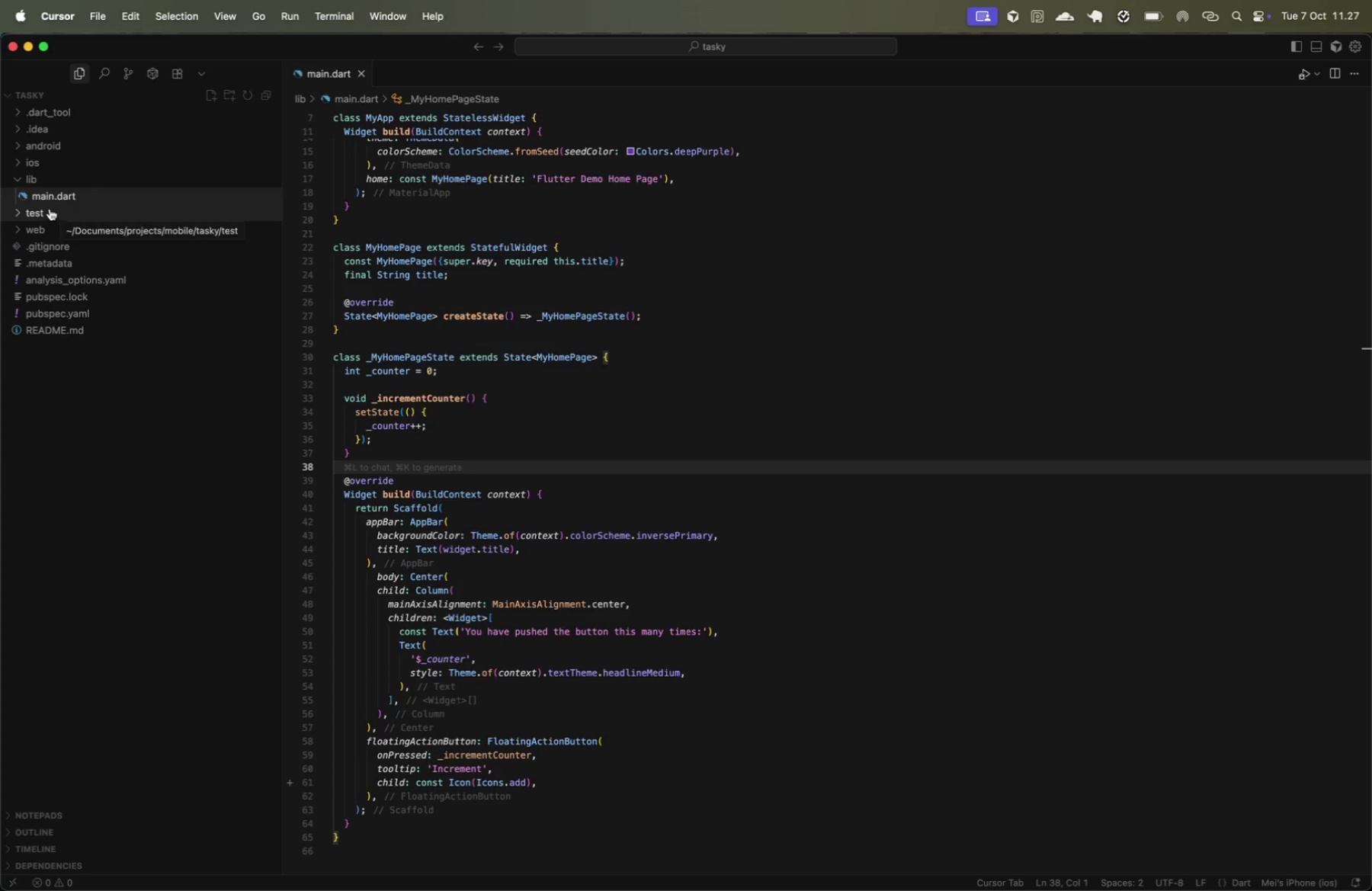 
right_click([62, 180])
 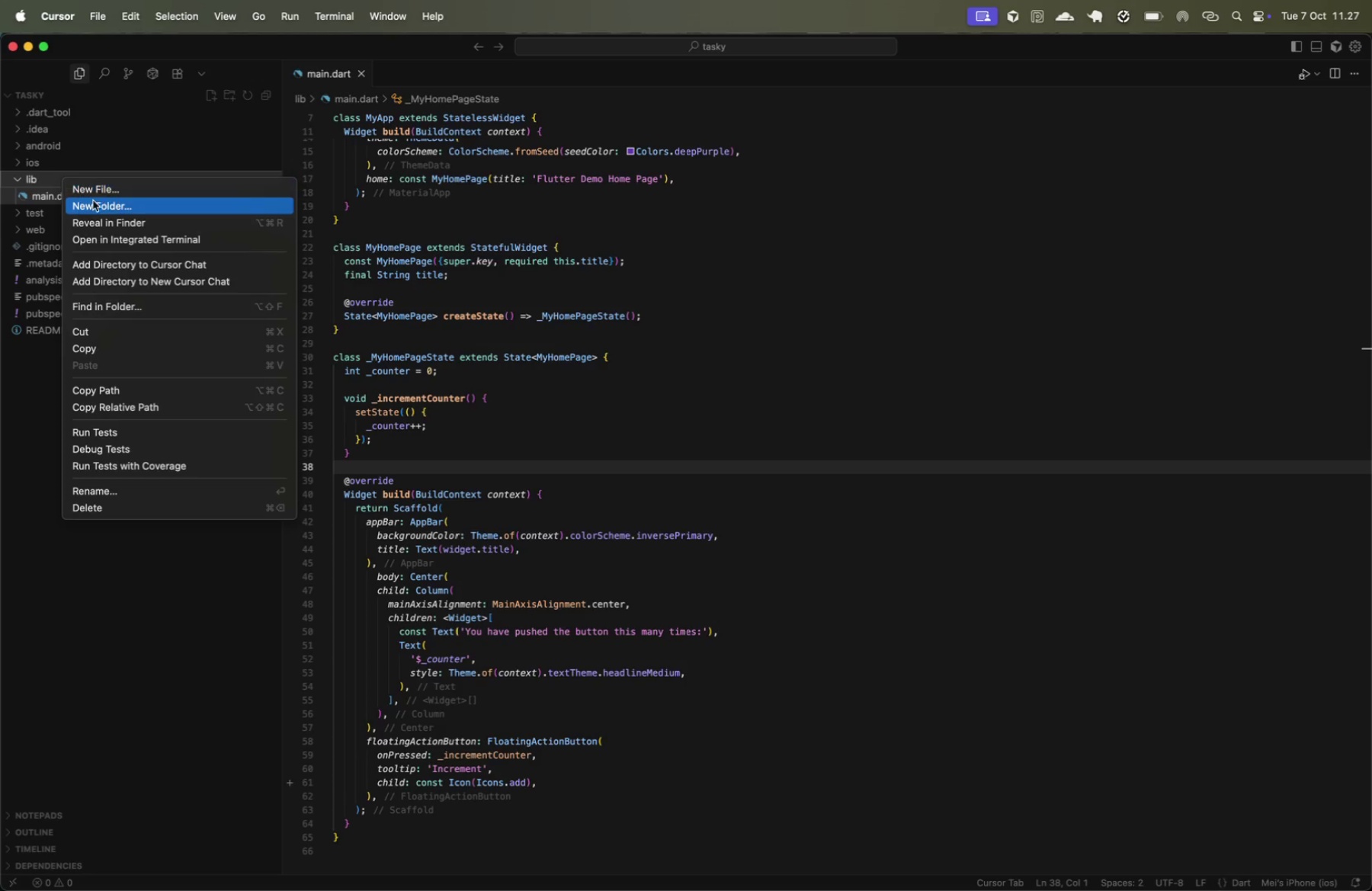 
left_click([95, 200])
 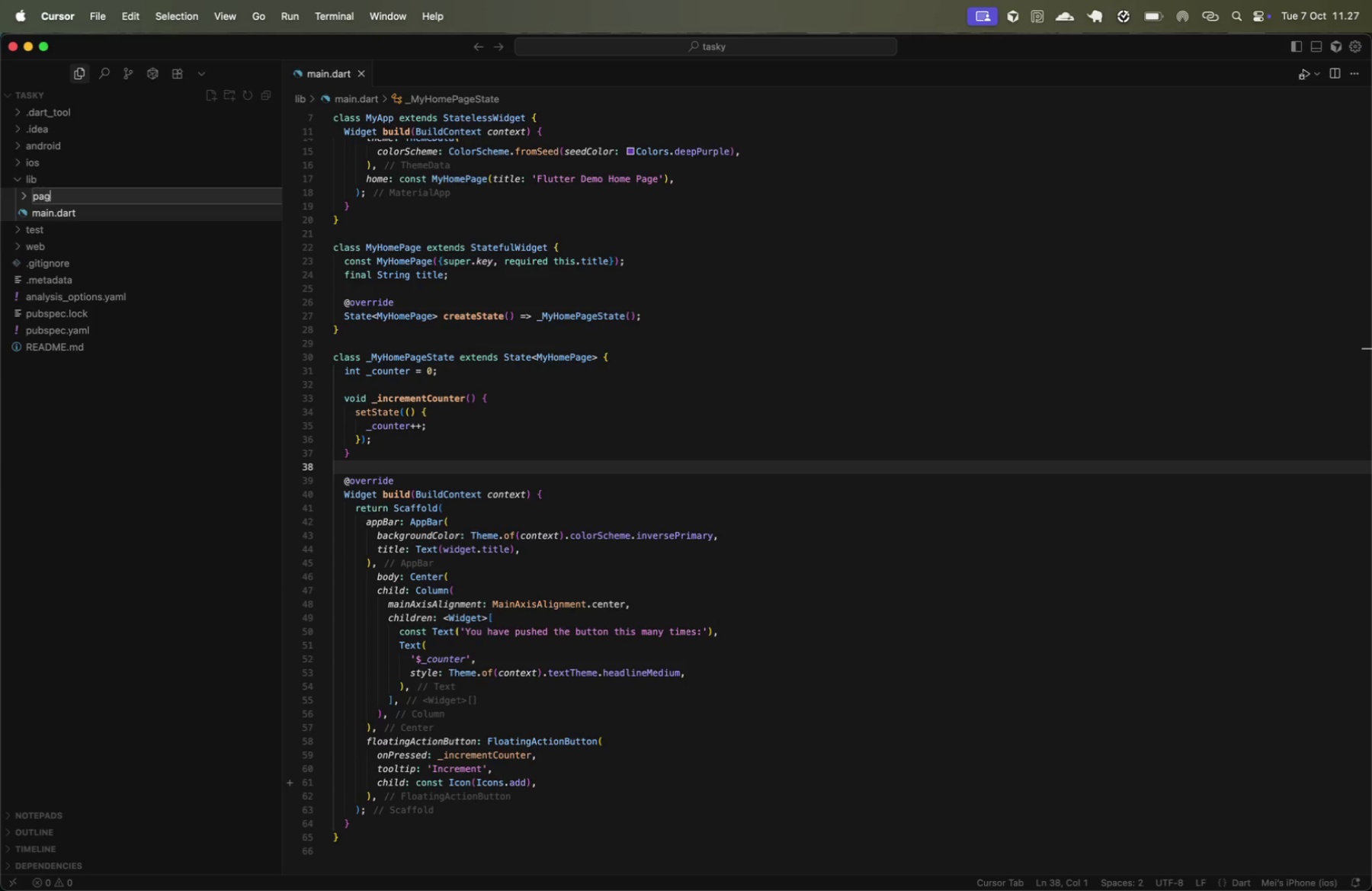 
type(pages)
 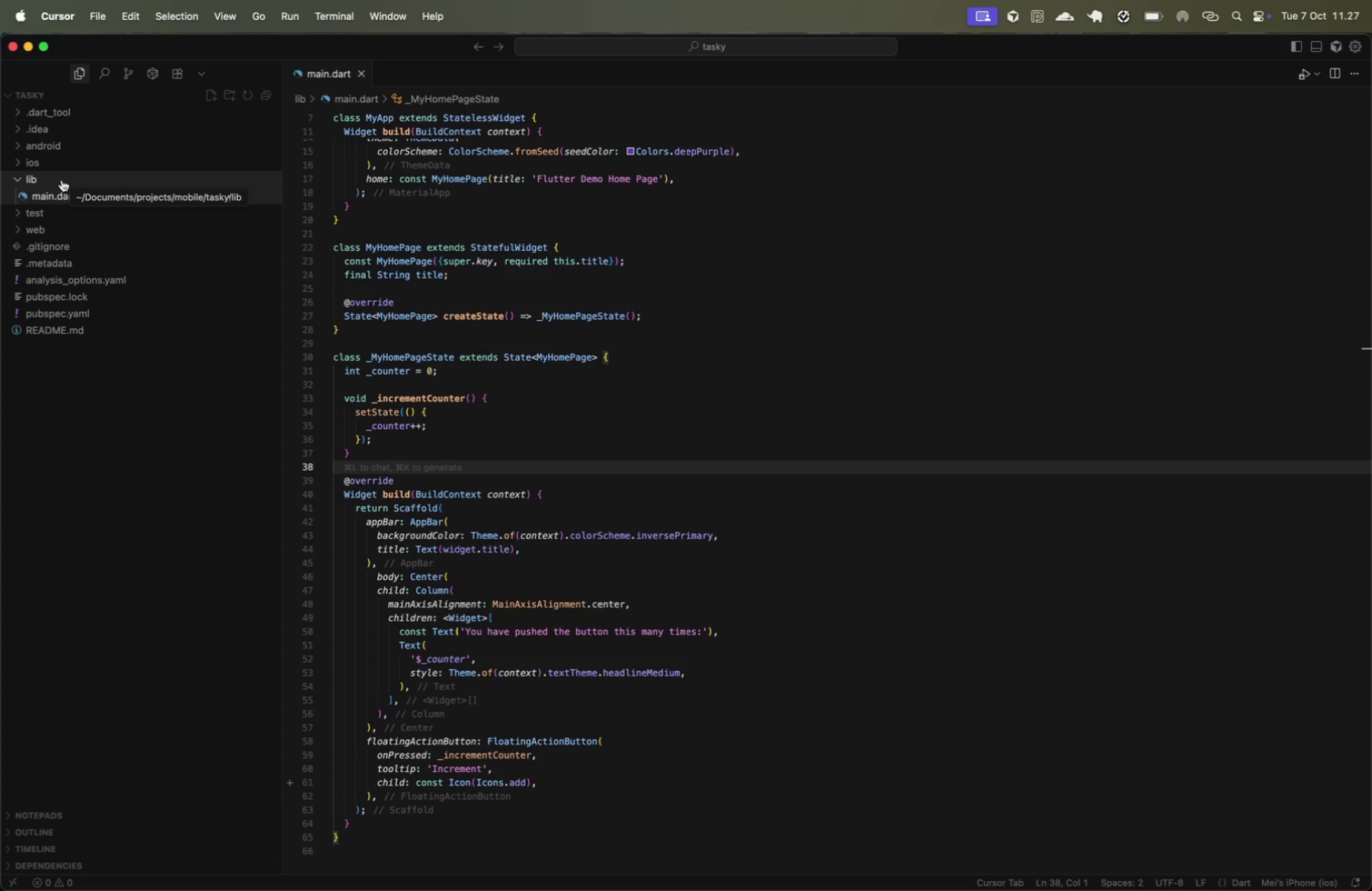 
key(Enter)
 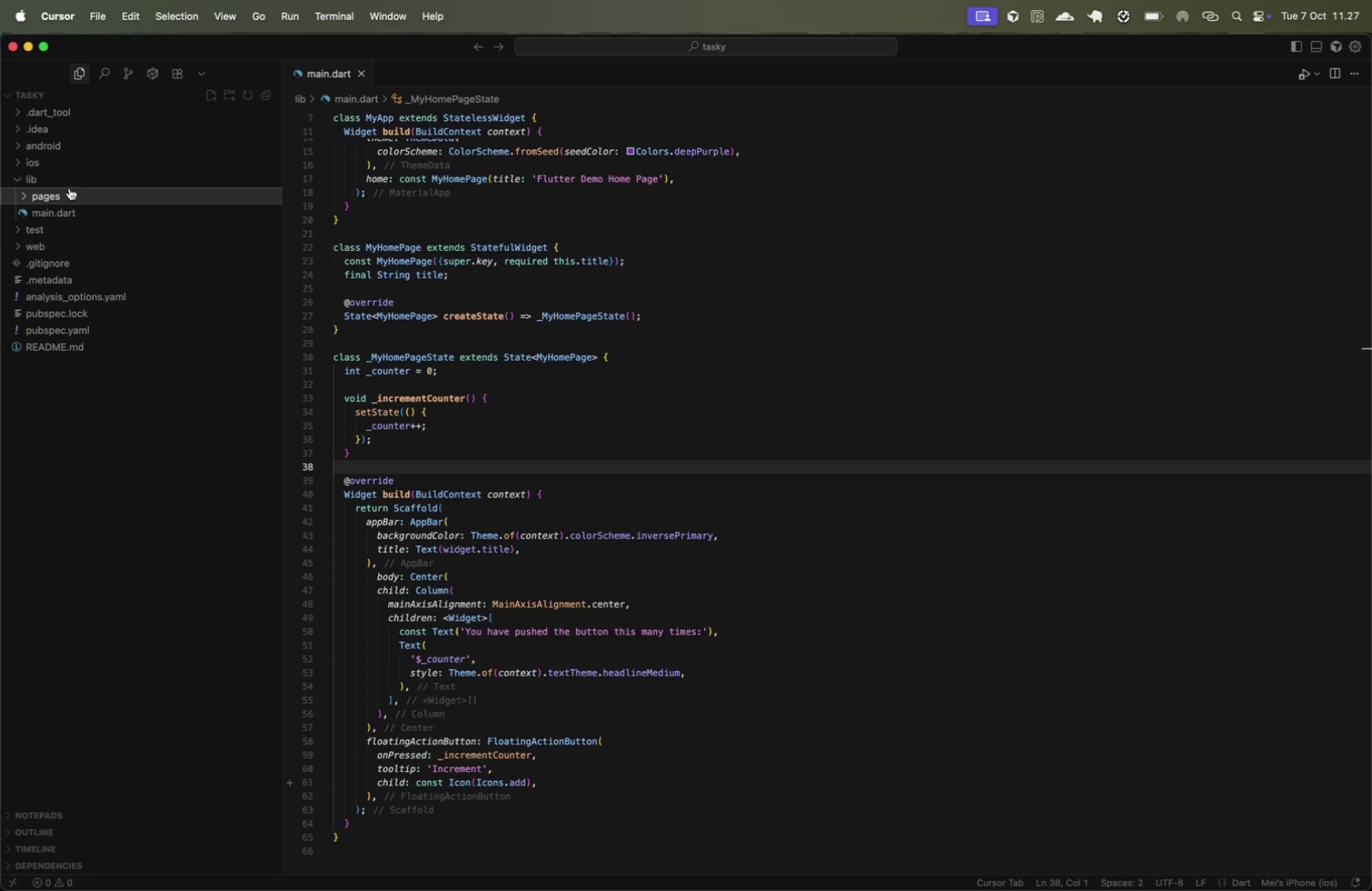 
right_click([73, 177])
 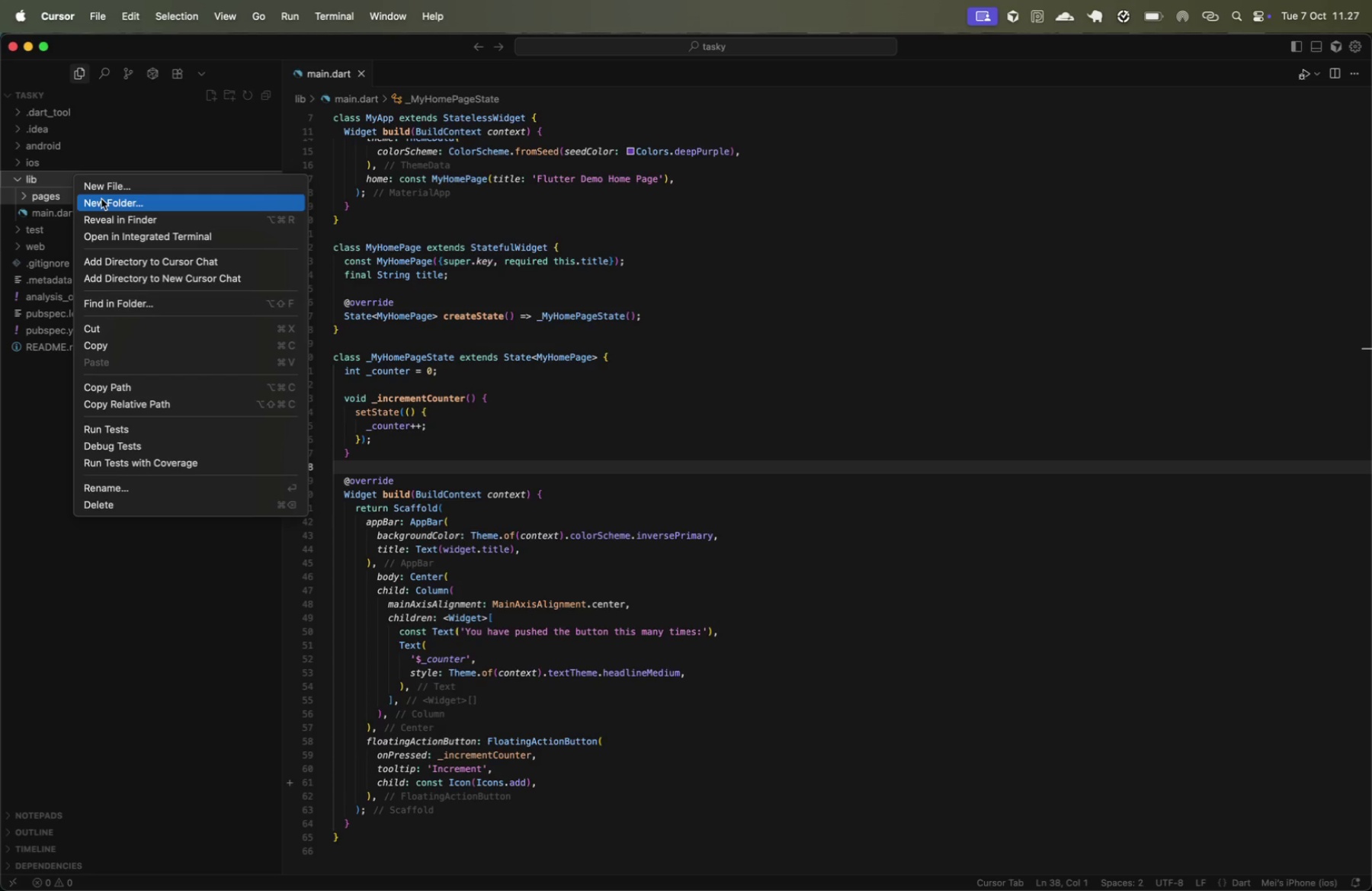 
left_click([101, 200])
 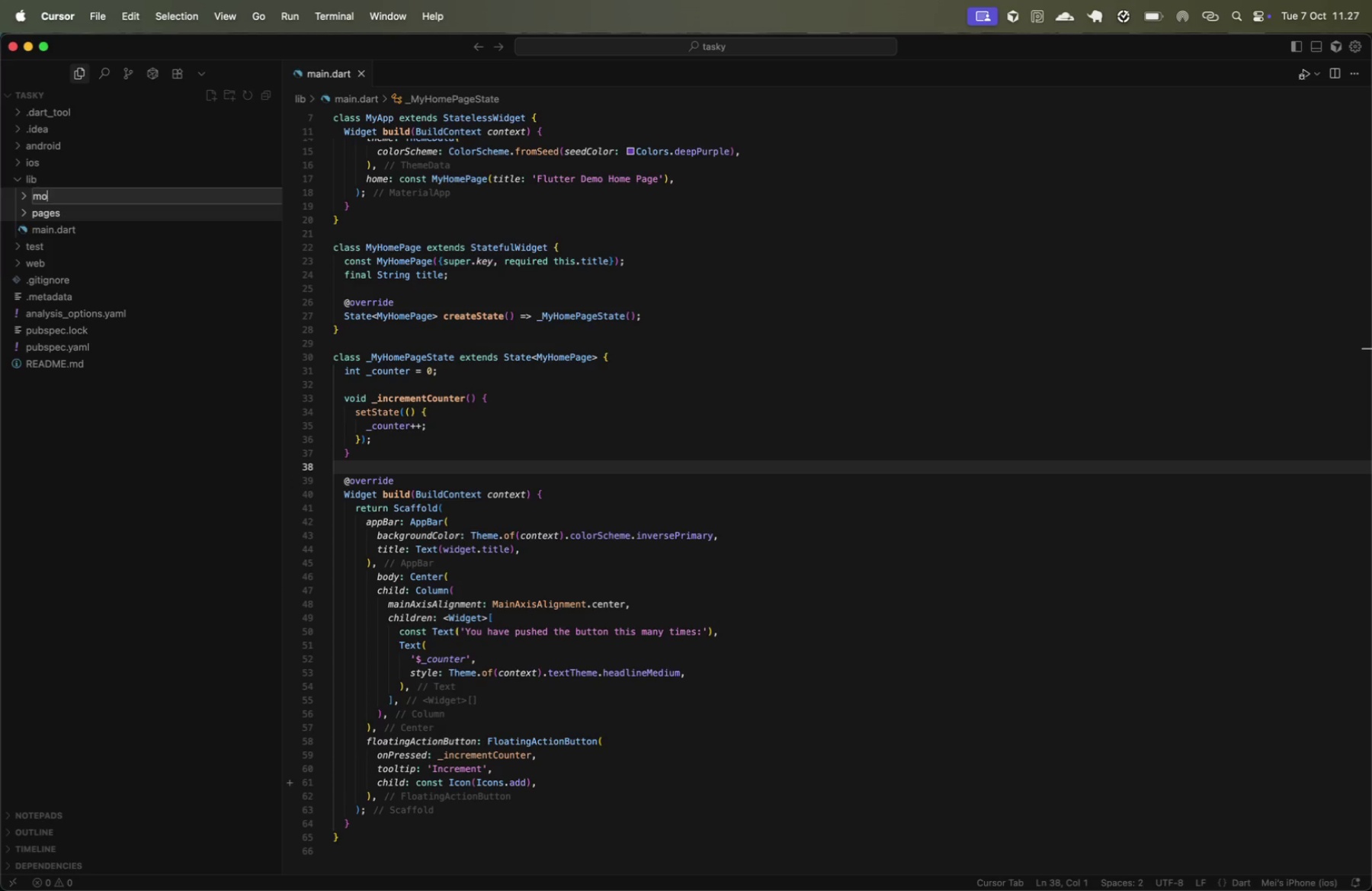 
type(models)
 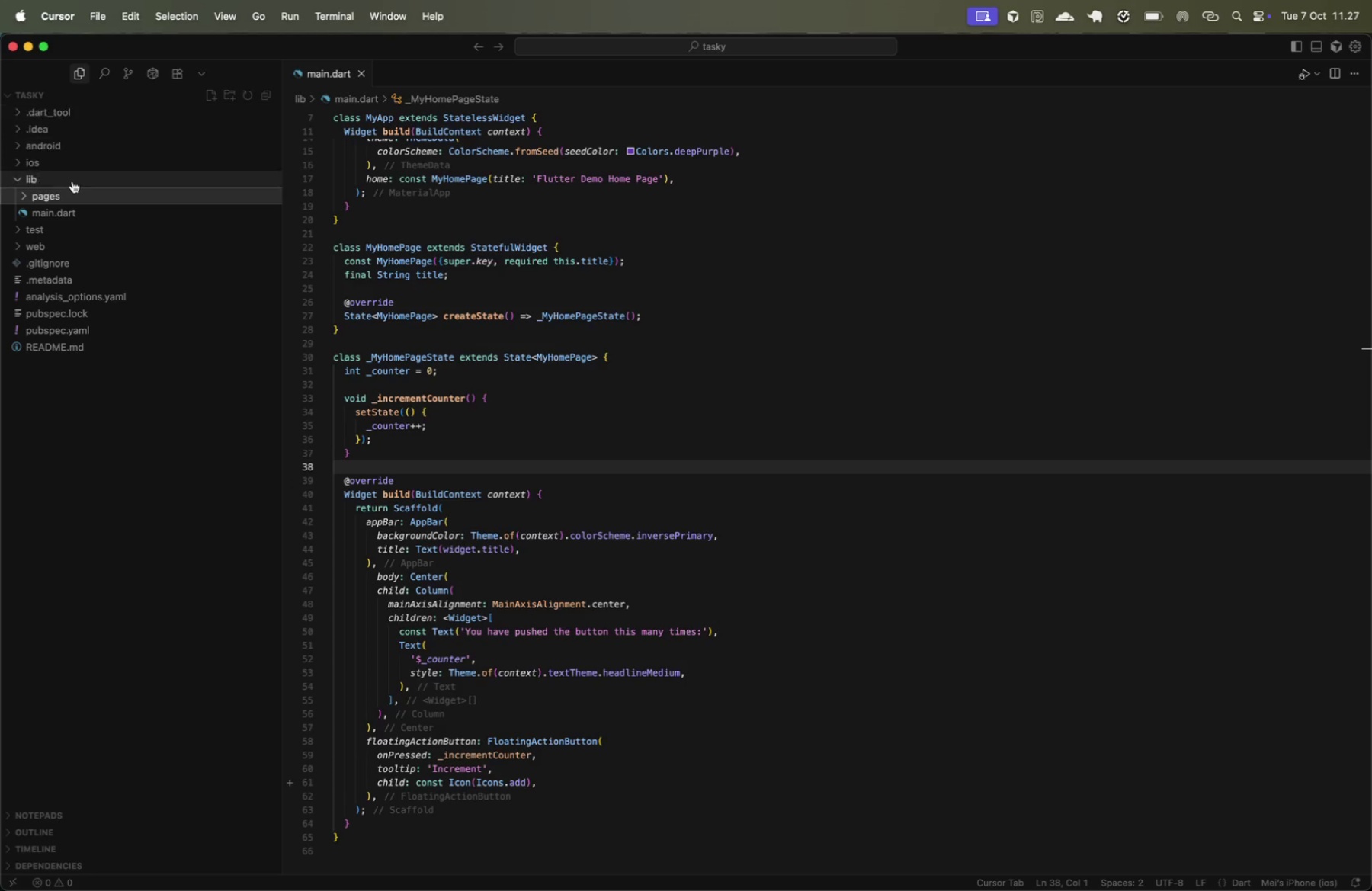 
key(Enter)
 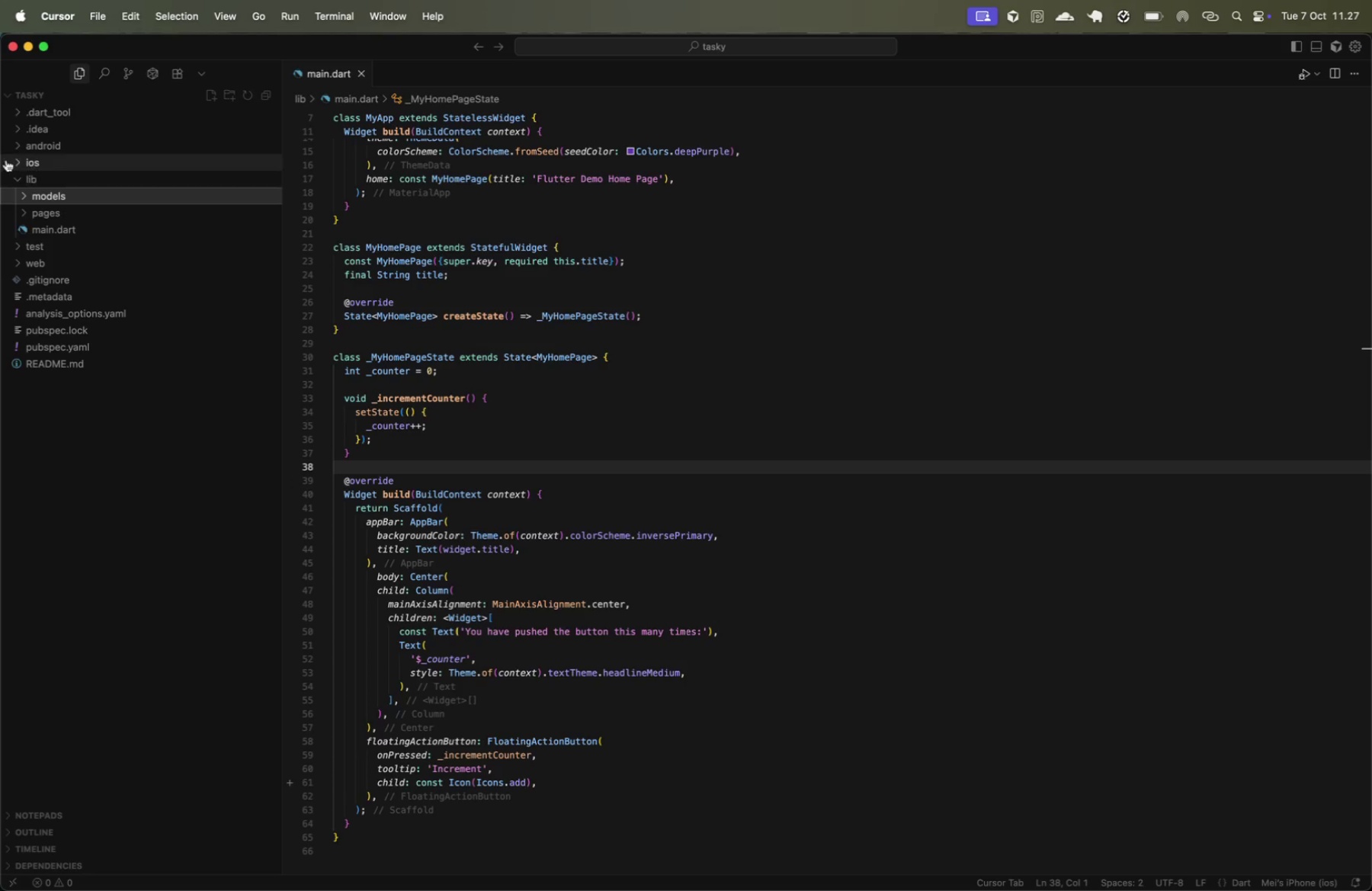 
left_click([73, 194])
 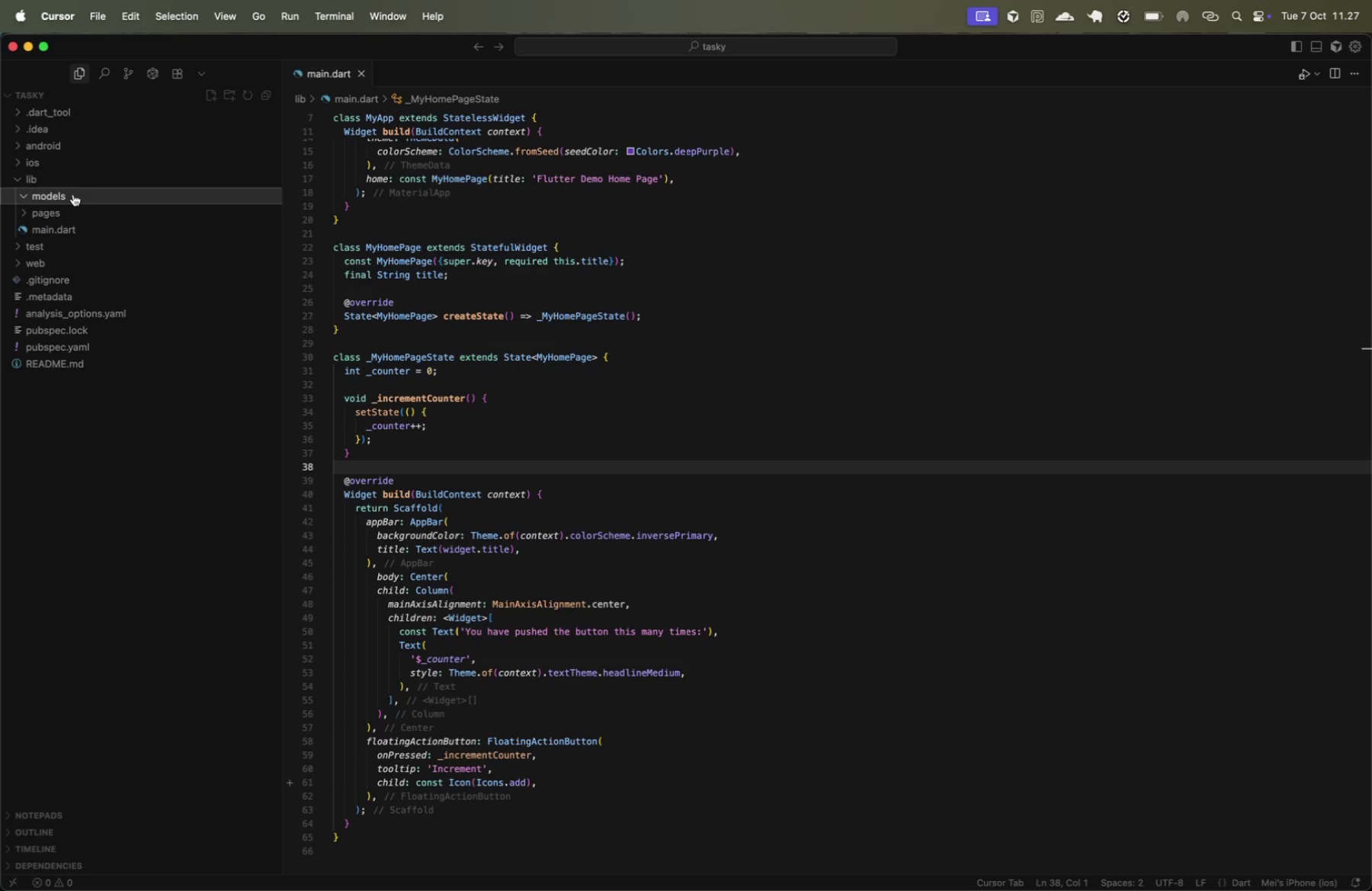 
right_click([73, 194])
 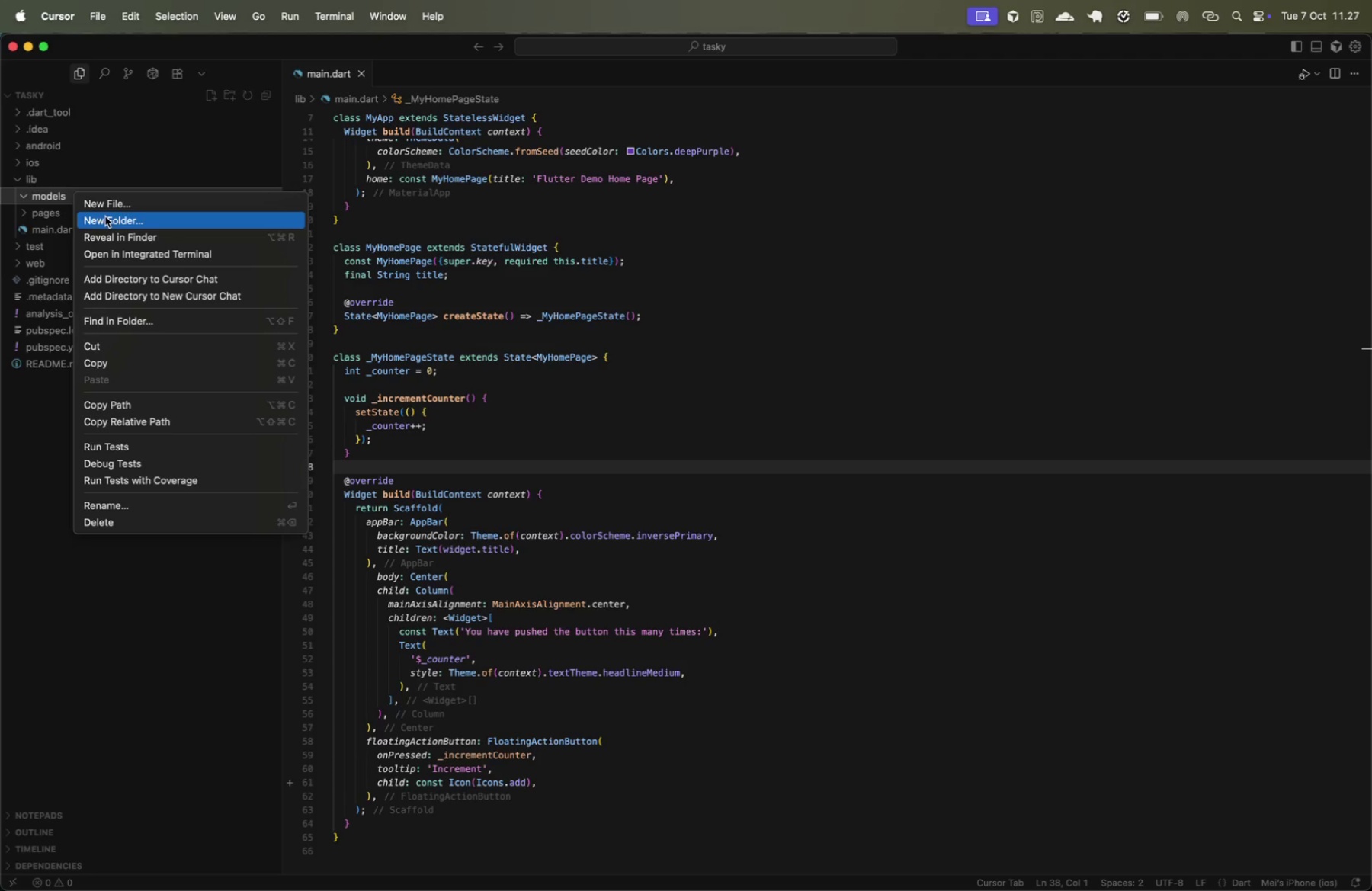 
left_click([110, 206])
 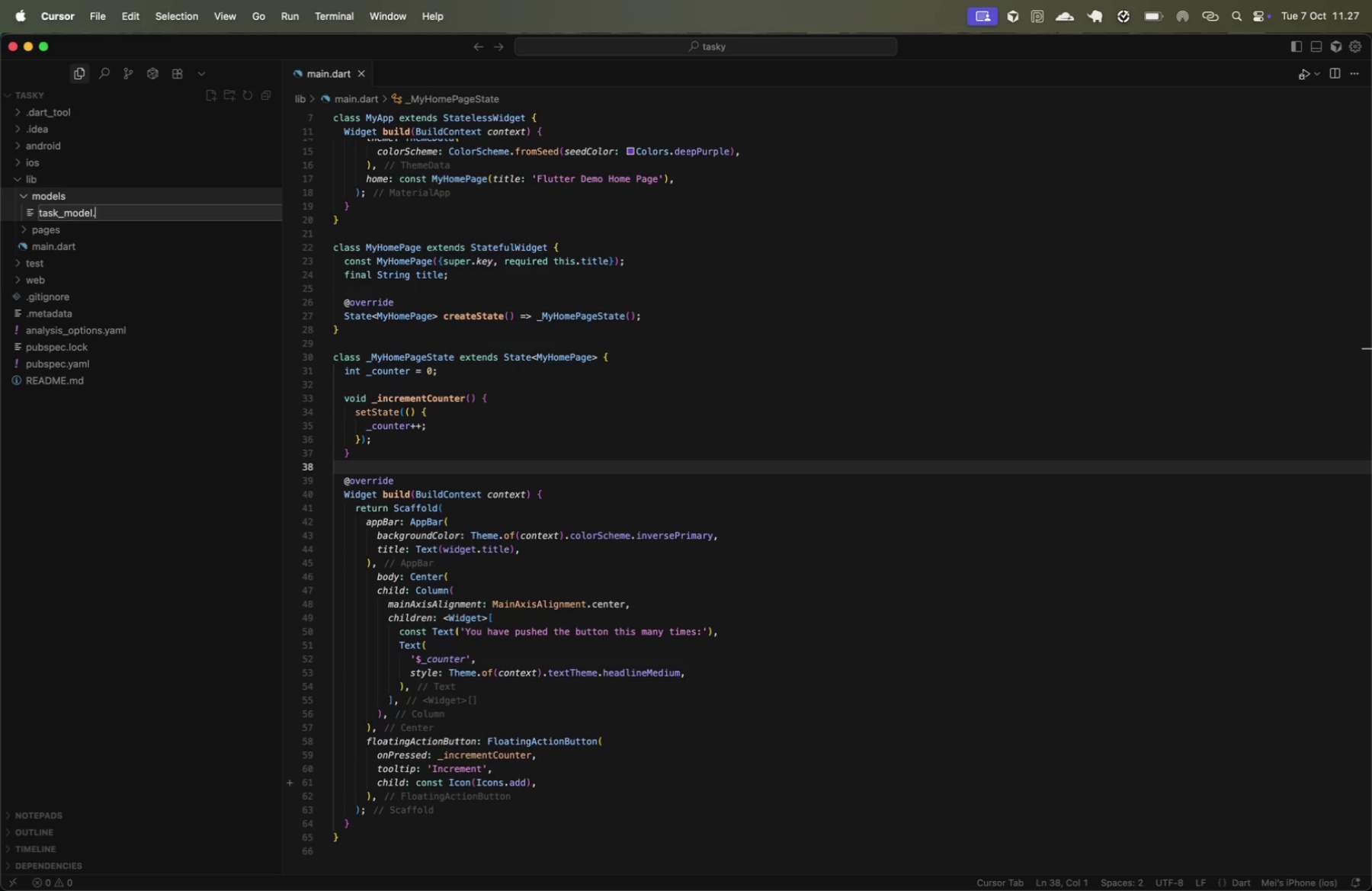 
type(task_model.dart)
 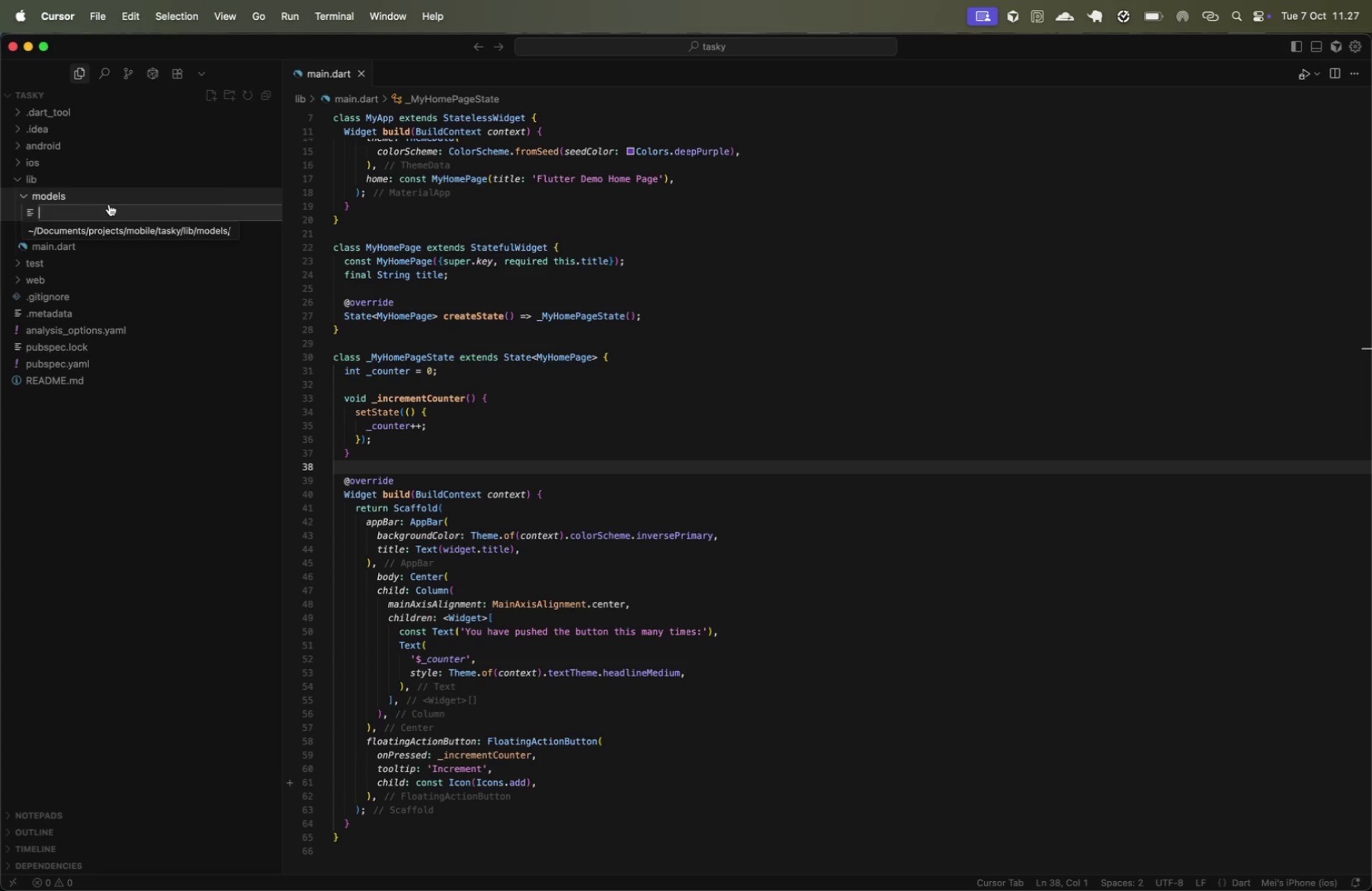 
key(Enter)
 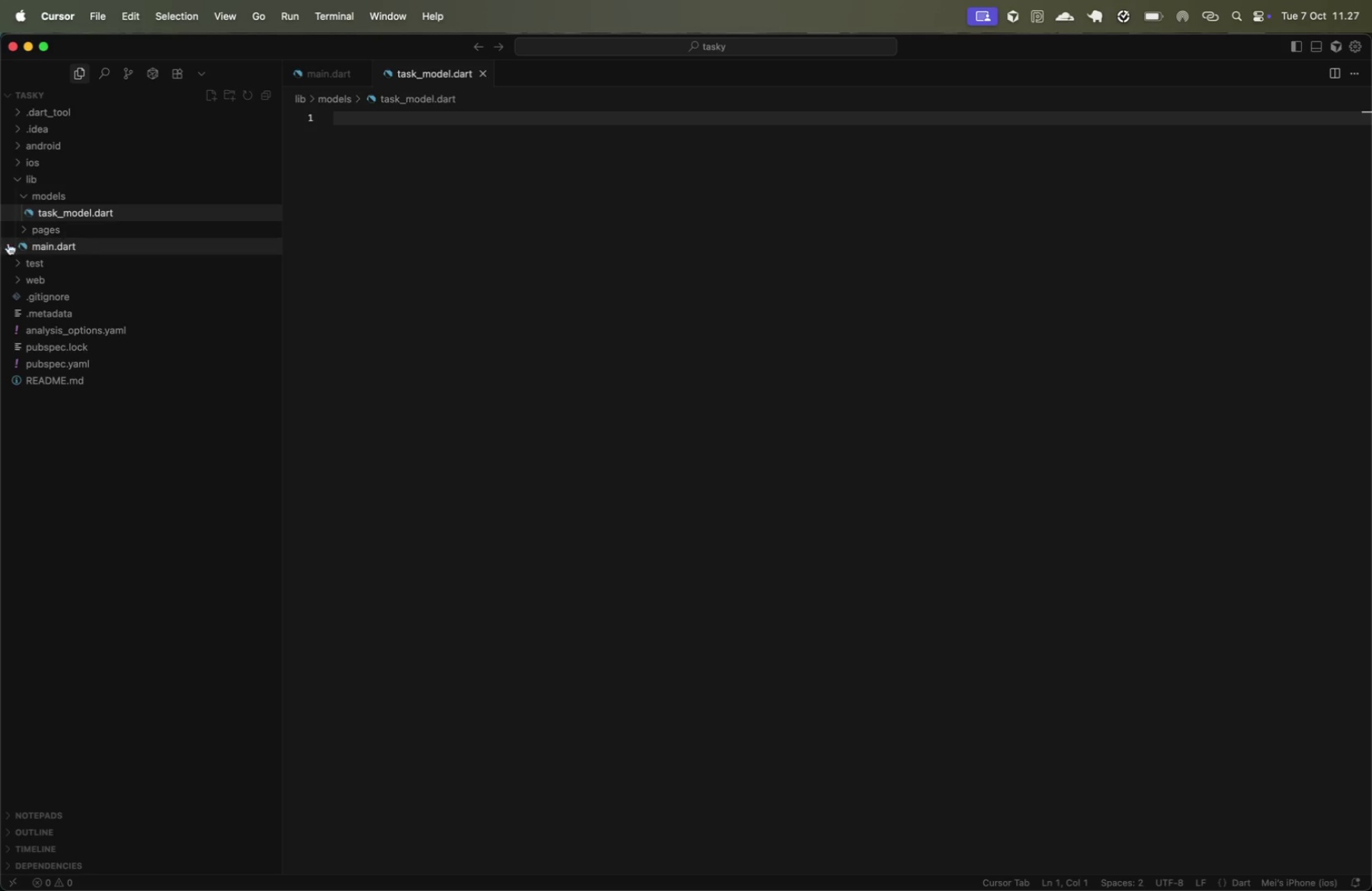 
left_click([65, 233])
 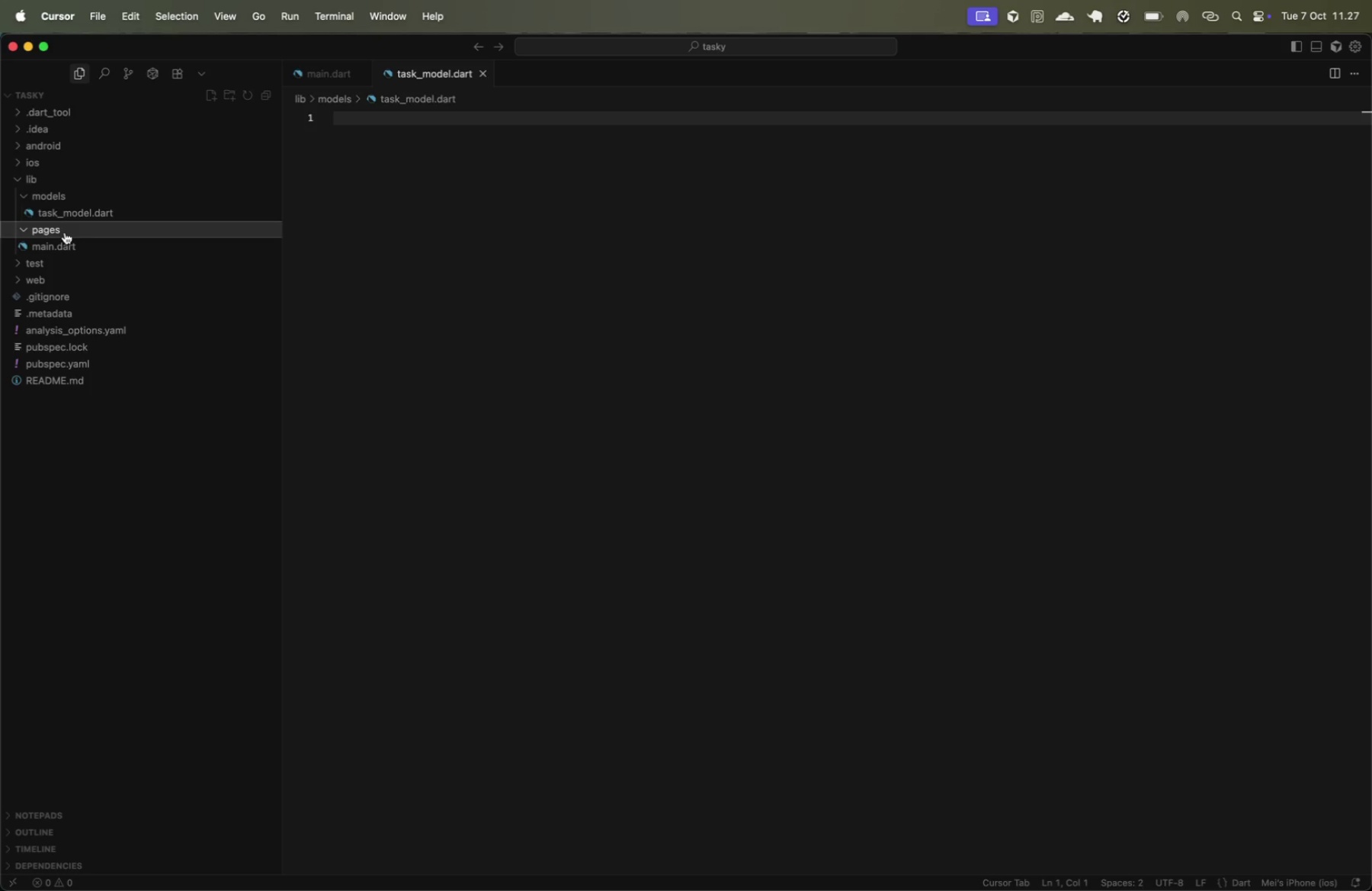 
right_click([65, 232])
 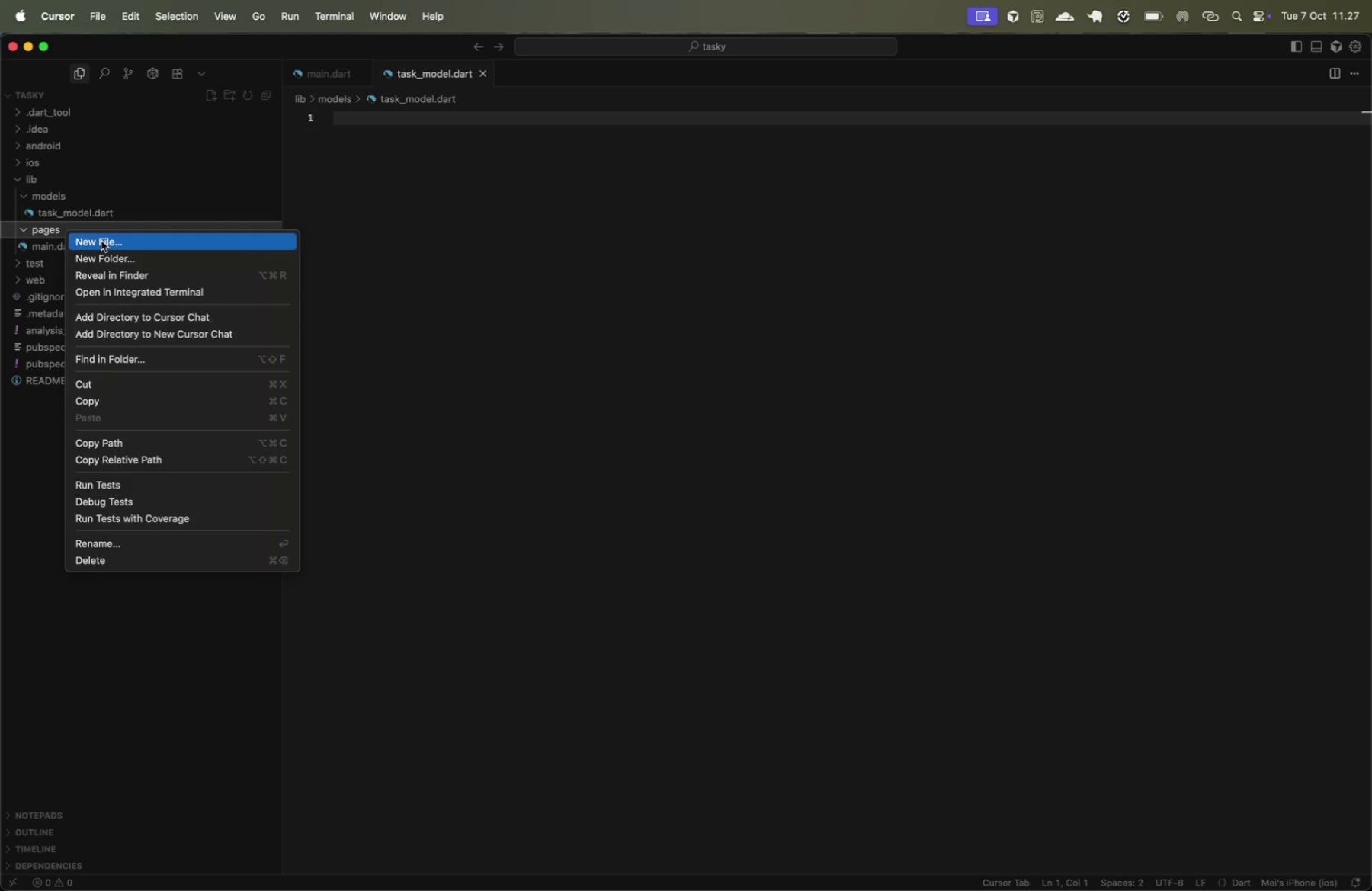 
left_click_drag(start_coordinate=[101, 252], to_coordinate=[103, 259])
 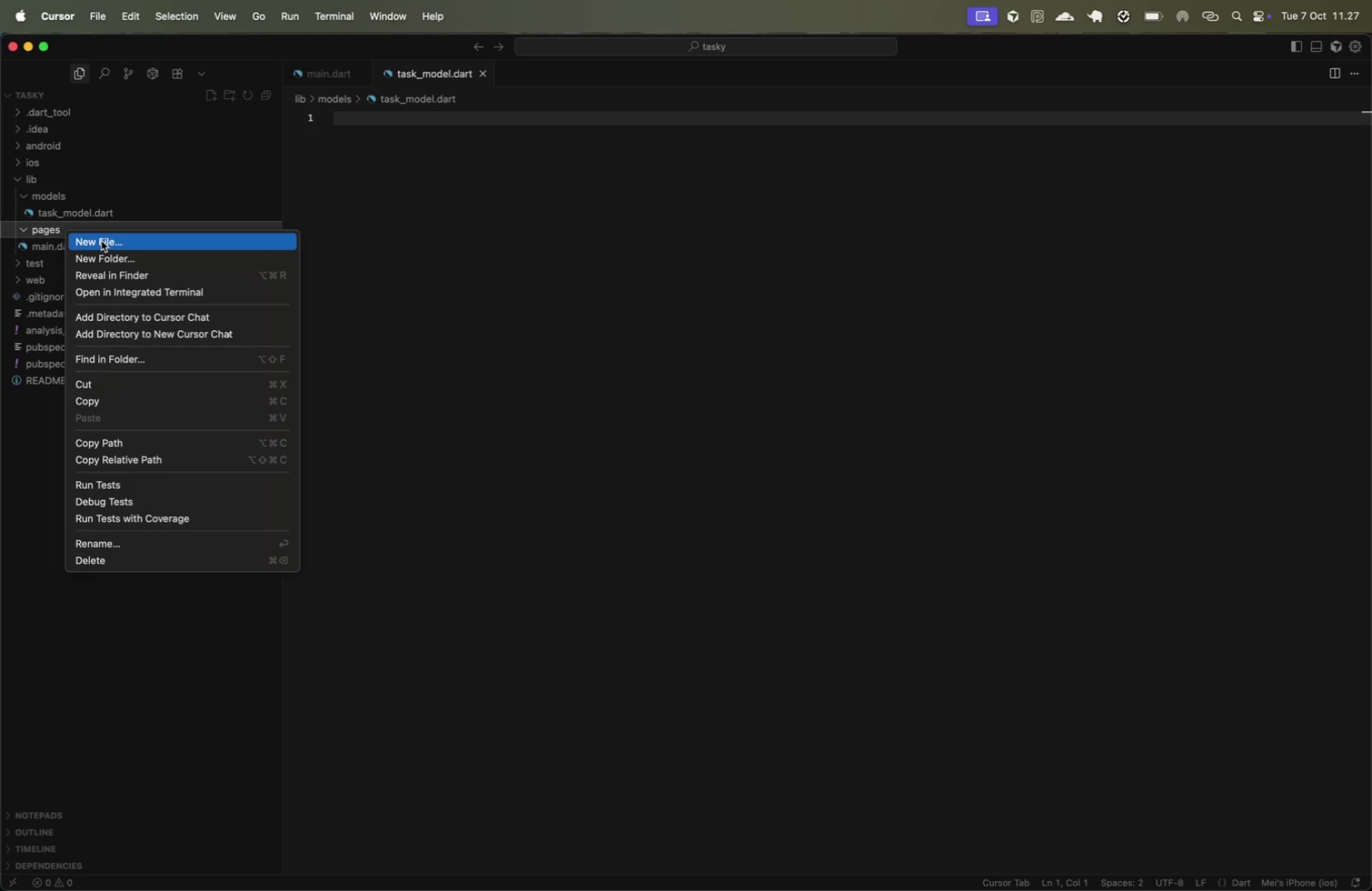 
key(Escape)
 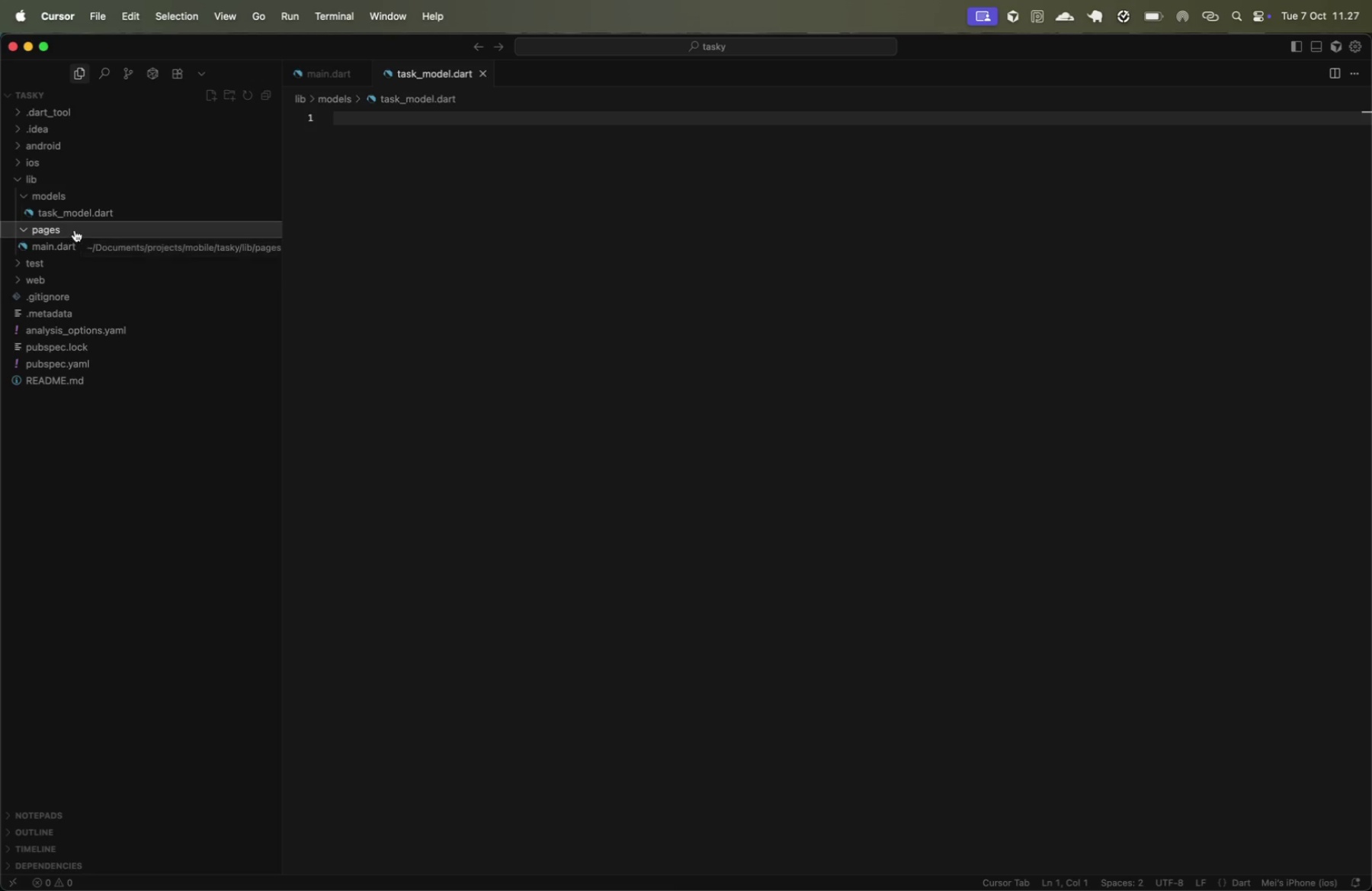 
right_click([75, 229])
 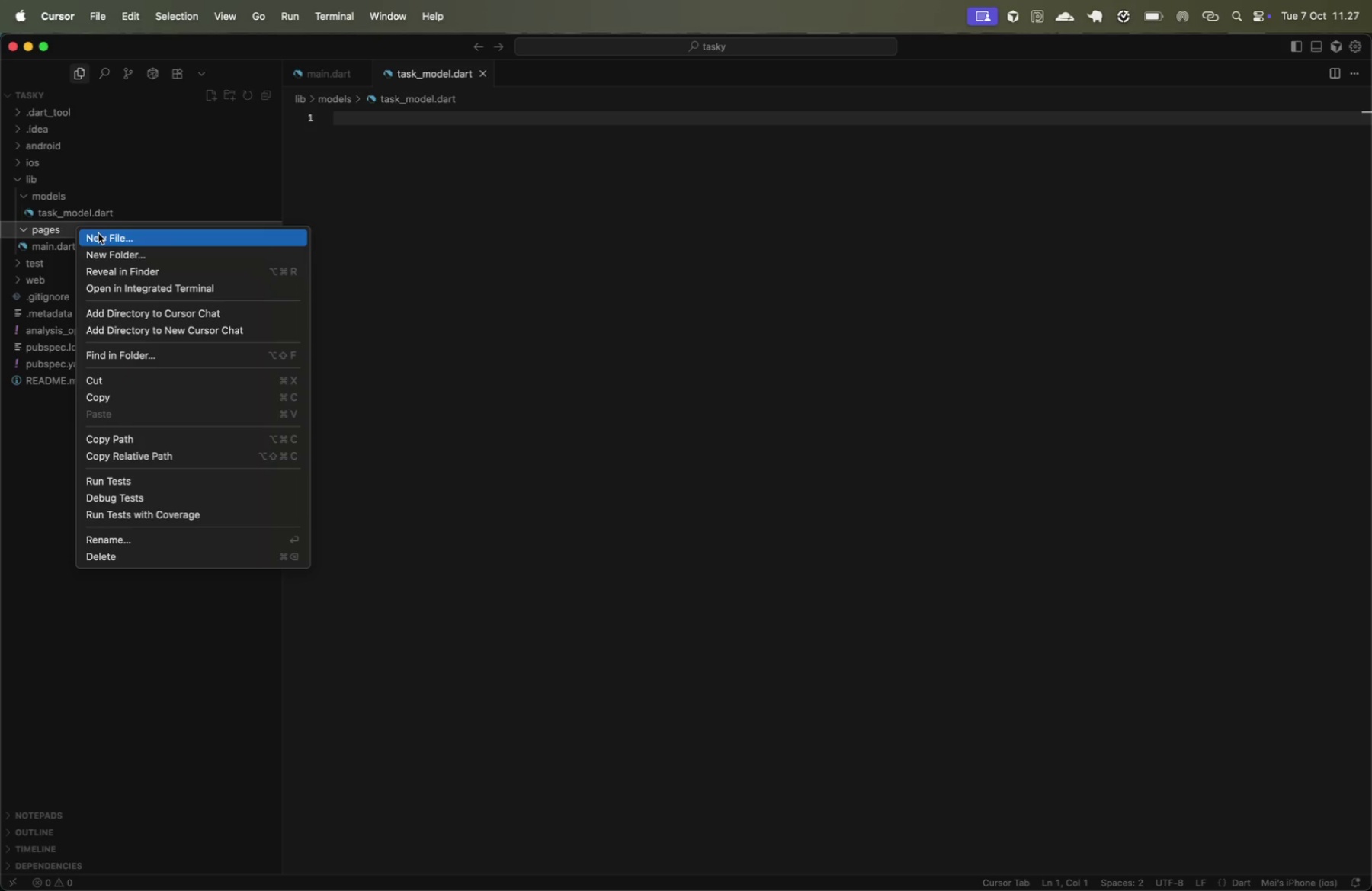 
left_click([98, 233])
 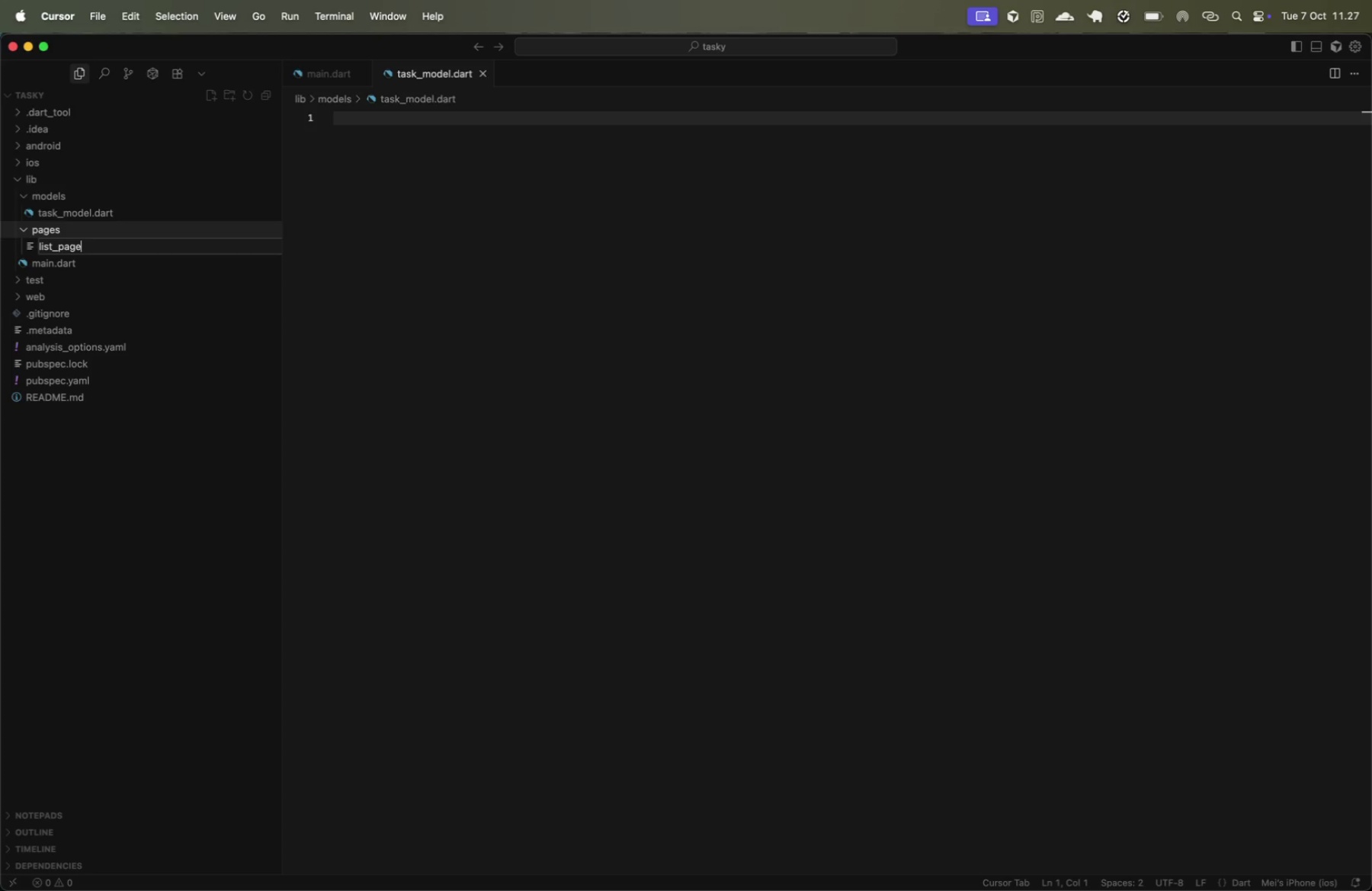 
type(list_page)
 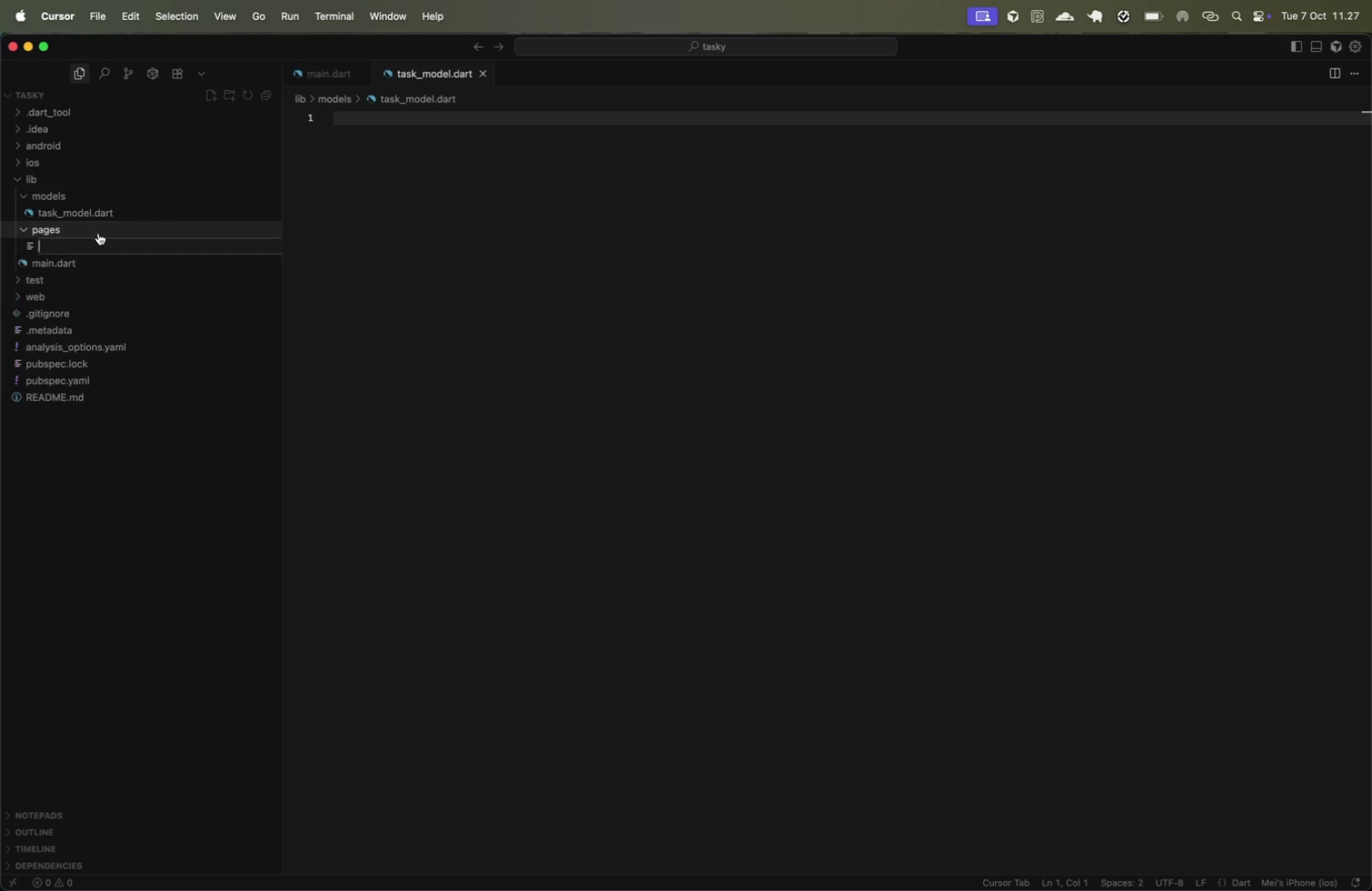 
wait(6.19)
 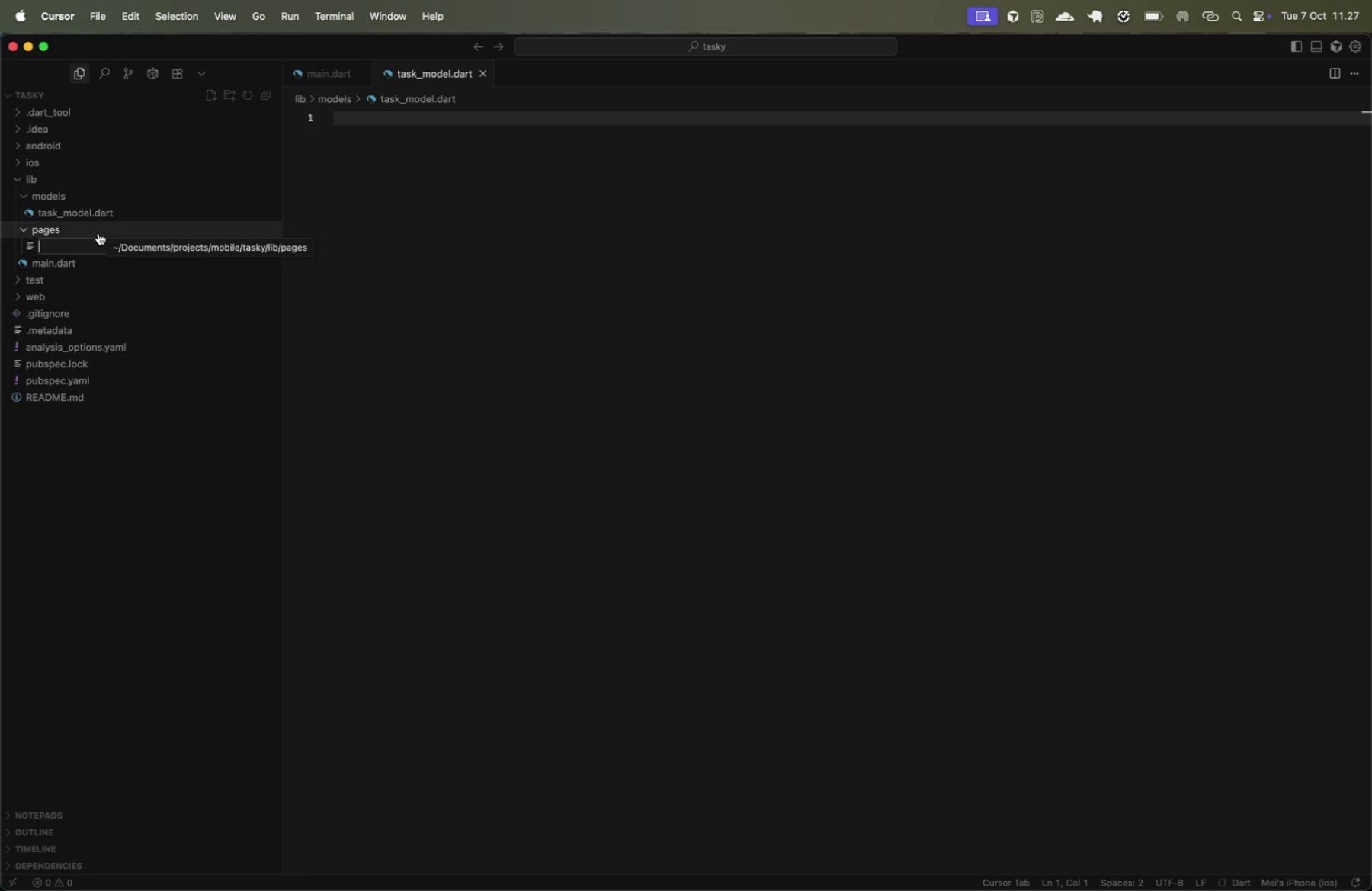 
type(.dart)
 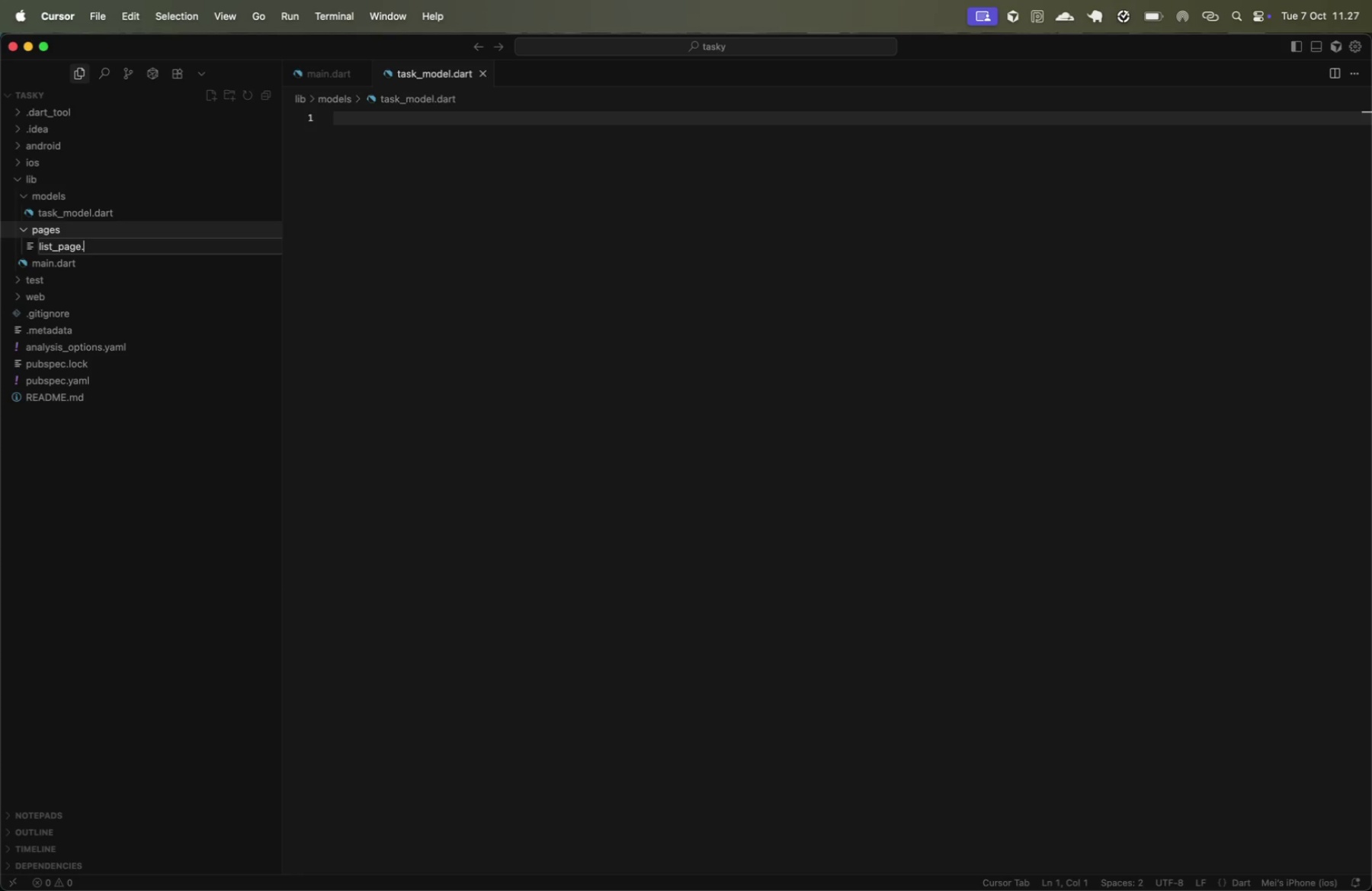 
key(Enter)
 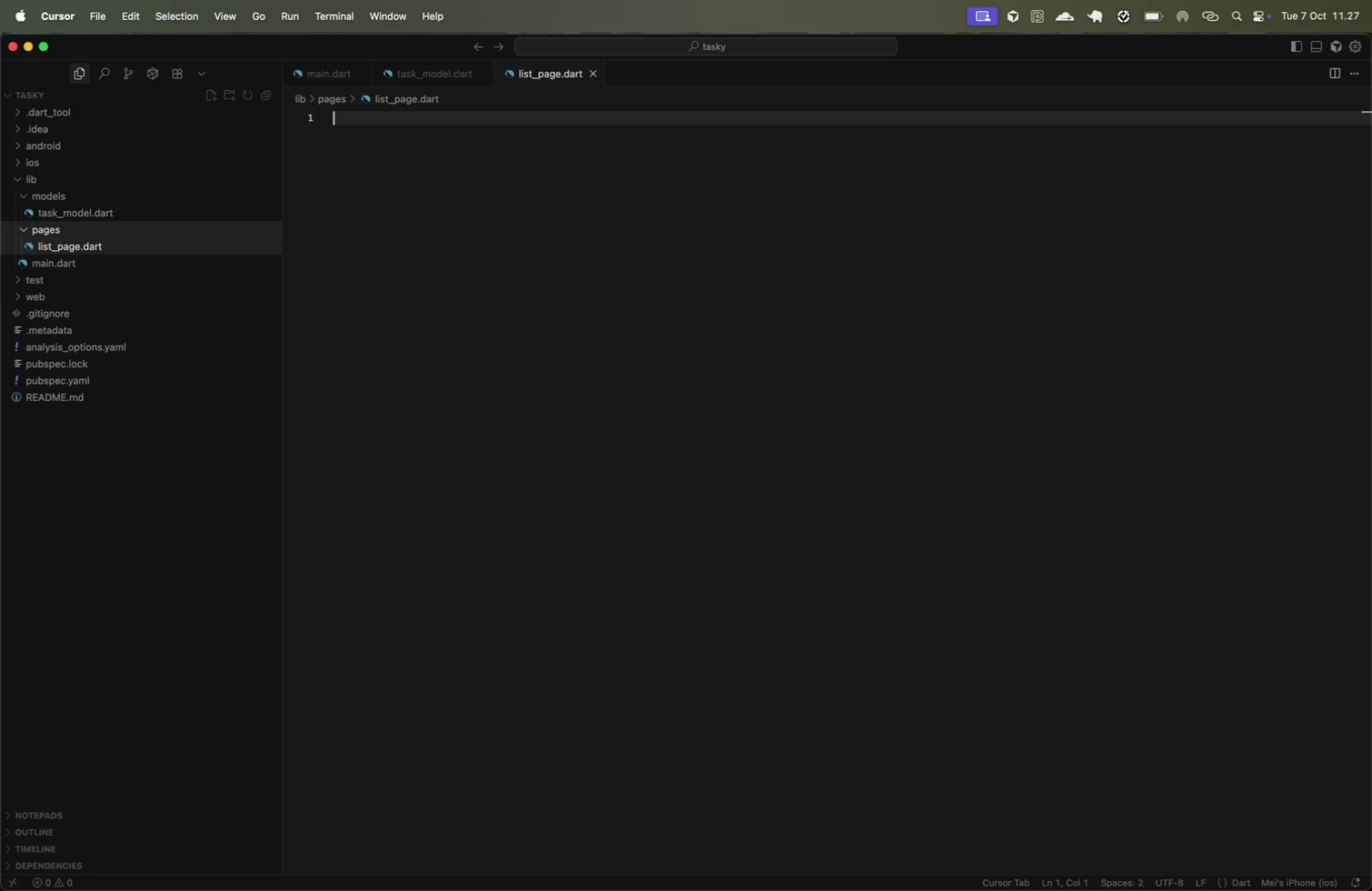 
left_click([95, 227])
 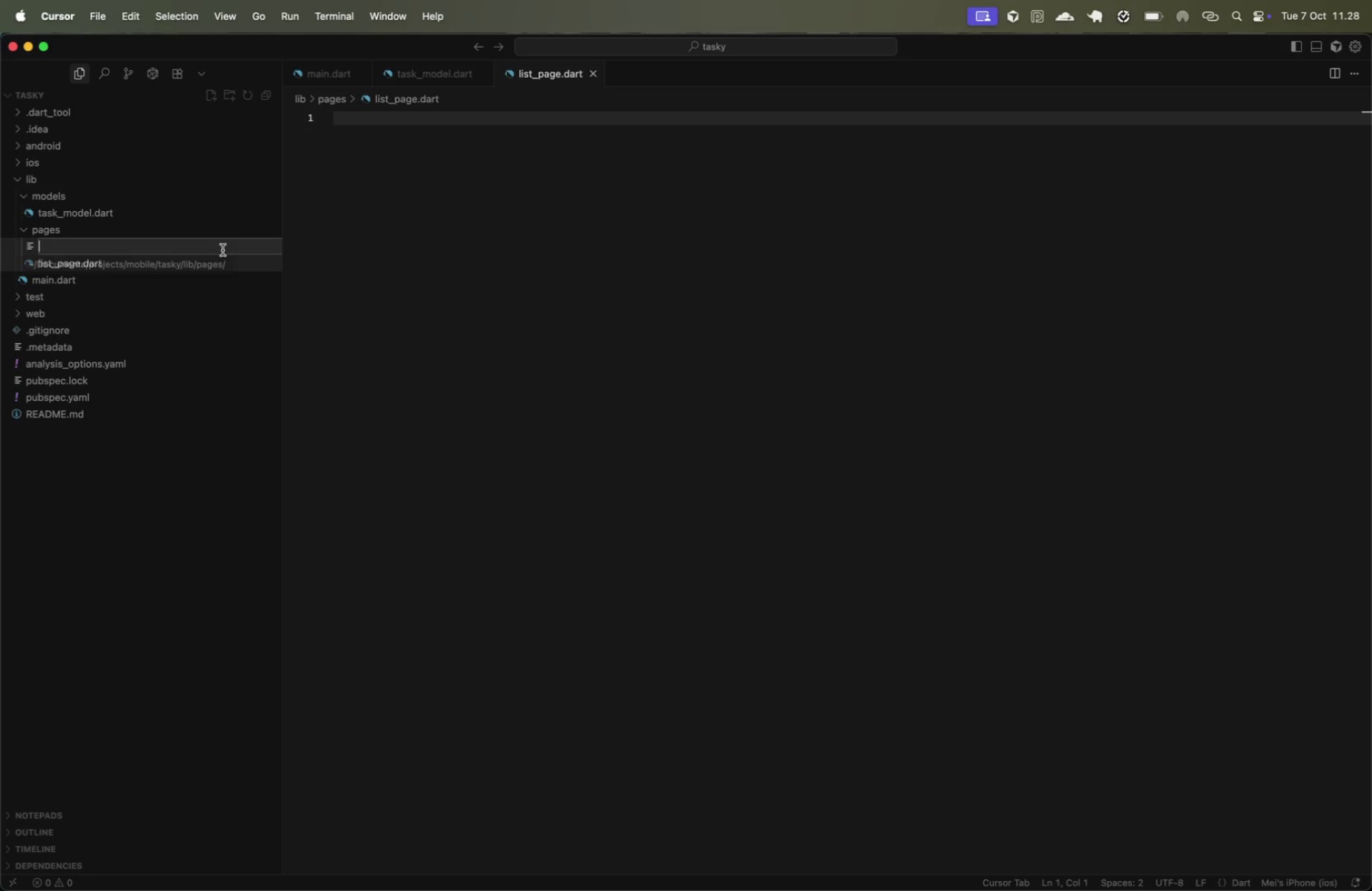 
type(add_page,dart)
 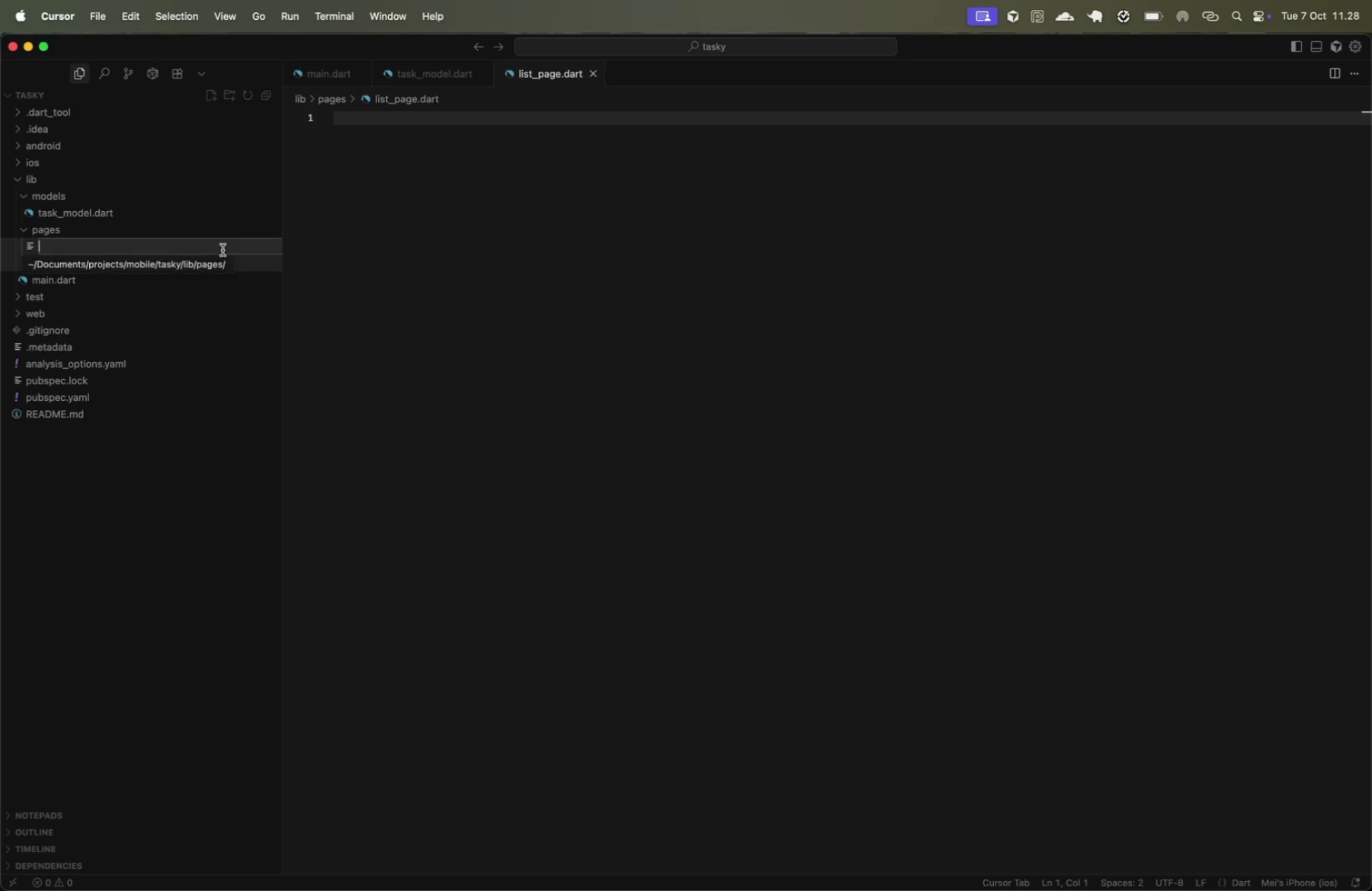 
key(Alt+ArrowLeft)
 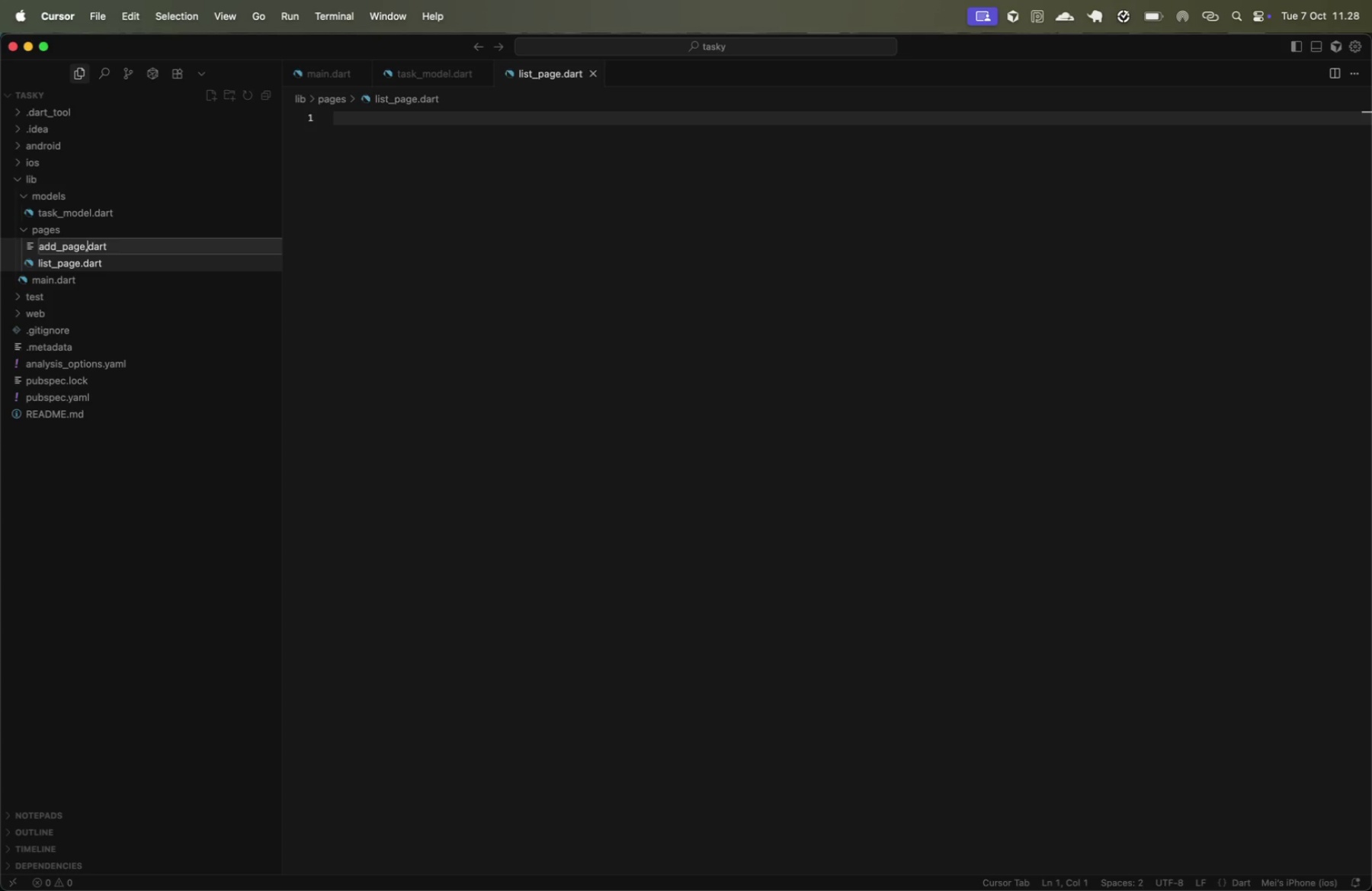 
key(Backspace)
 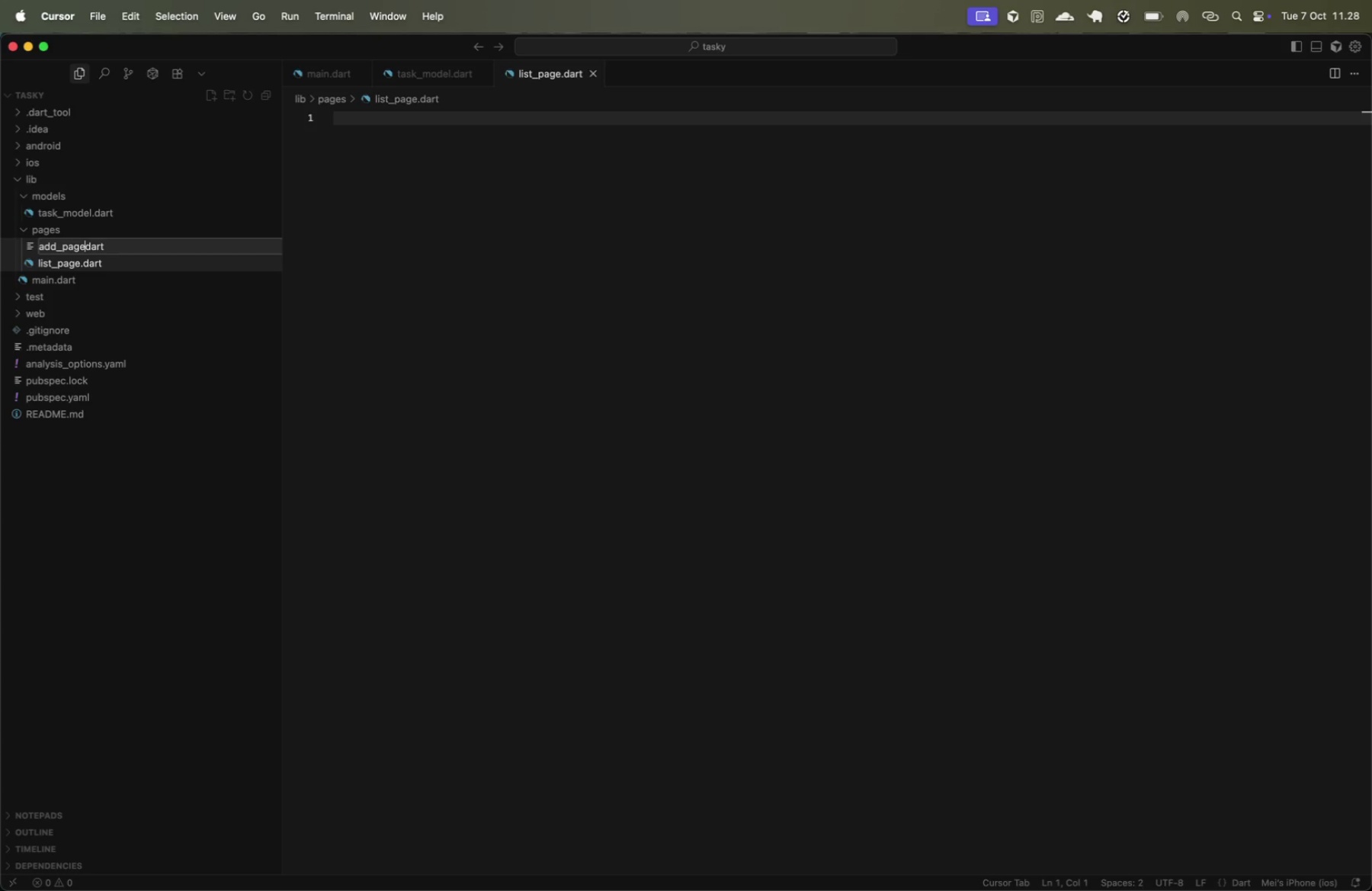 
key(Period)
 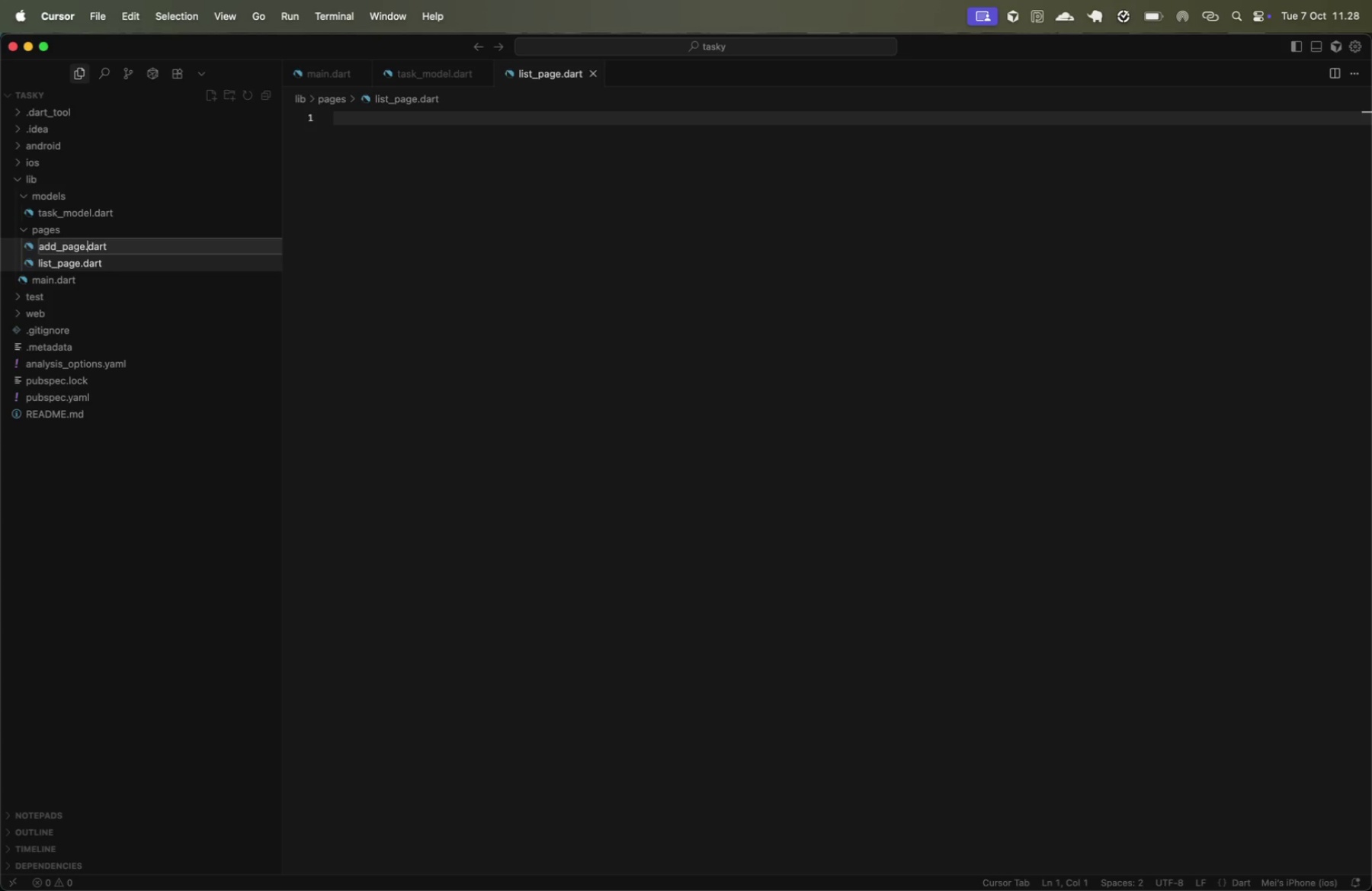 
key(Meta+CommandLeft)
 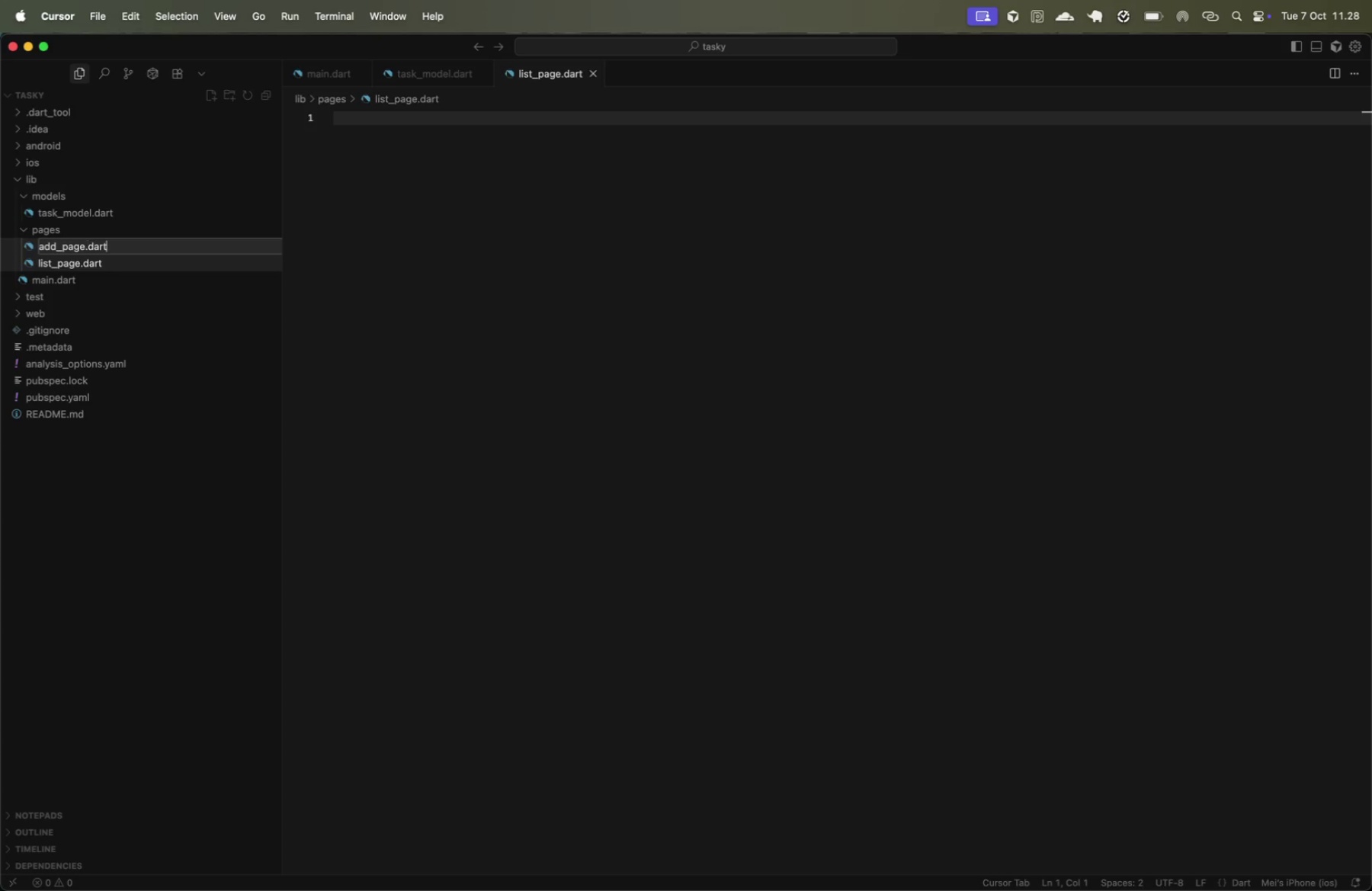 
key(Meta+ArrowRight)
 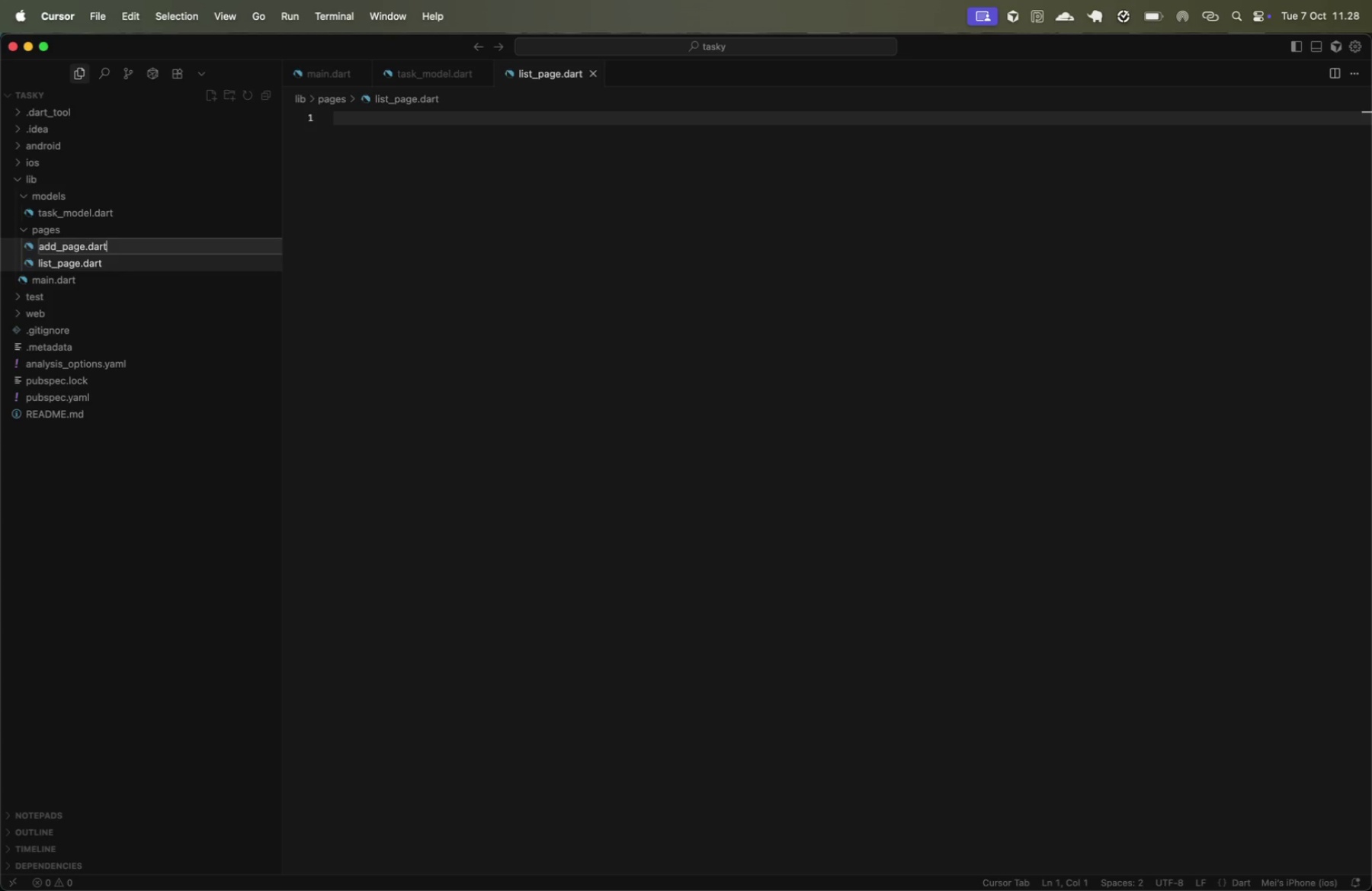 
key(Enter)
 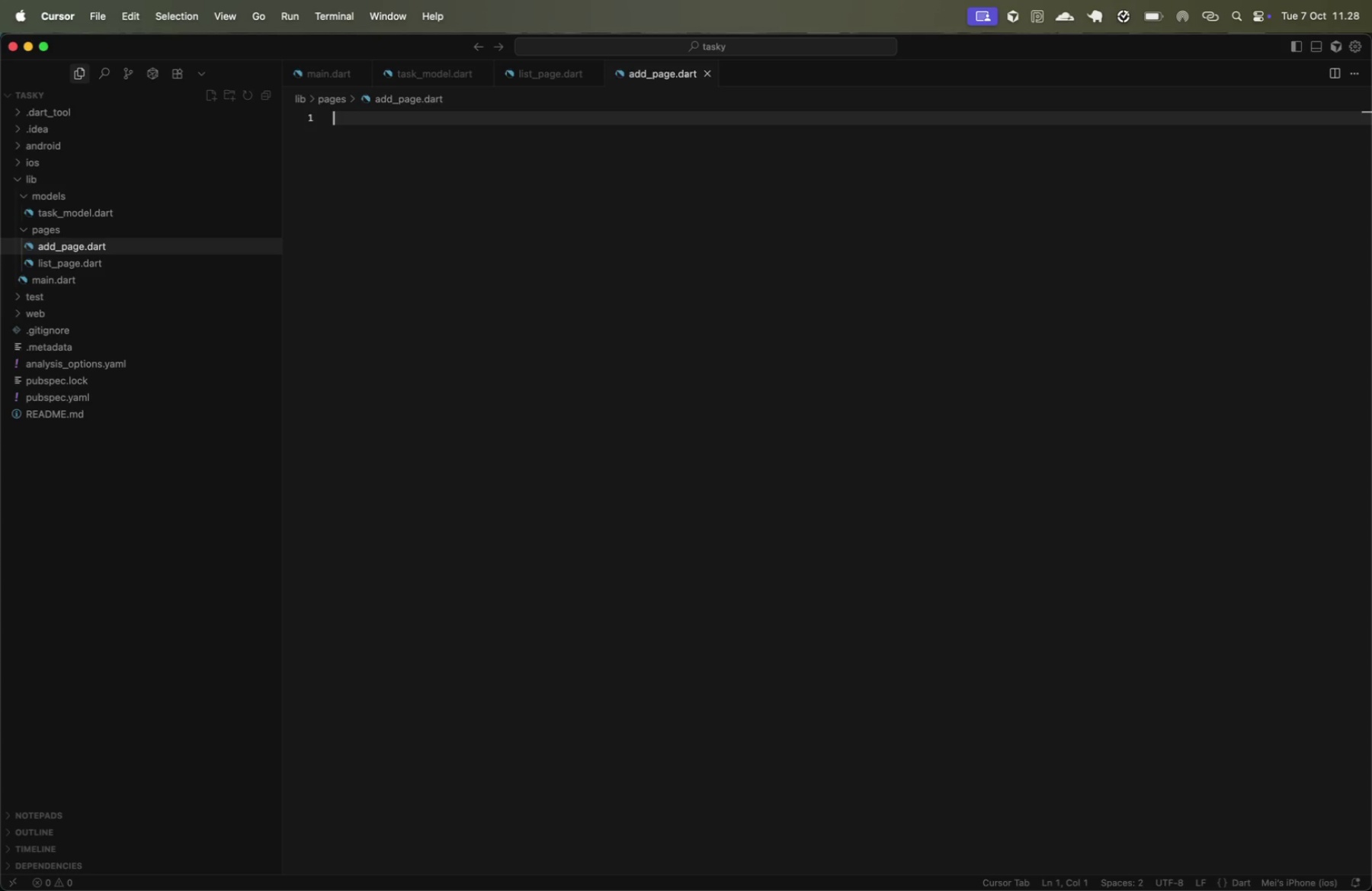 
right_click([102, 229])
 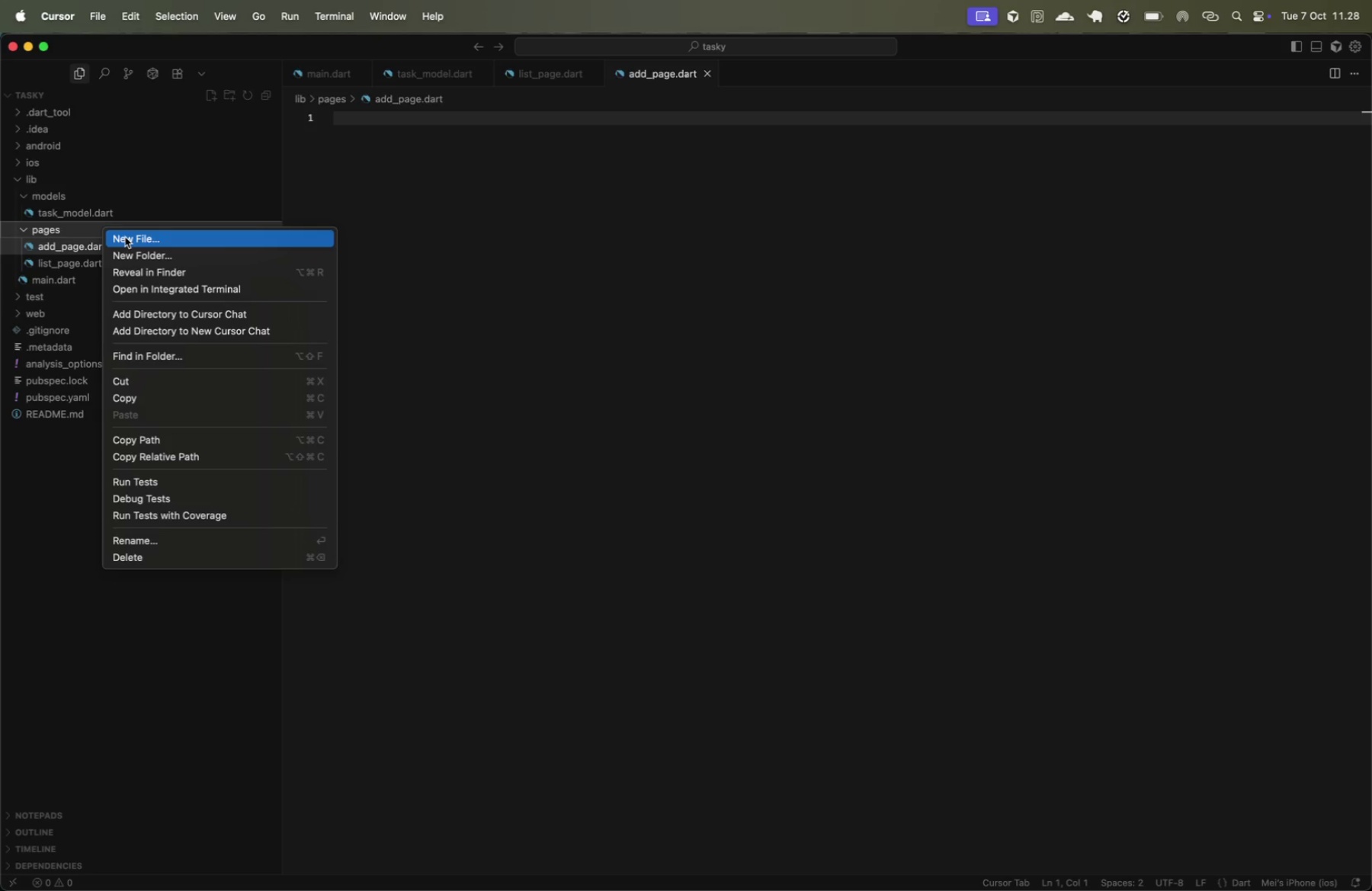 
left_click([125, 237])
 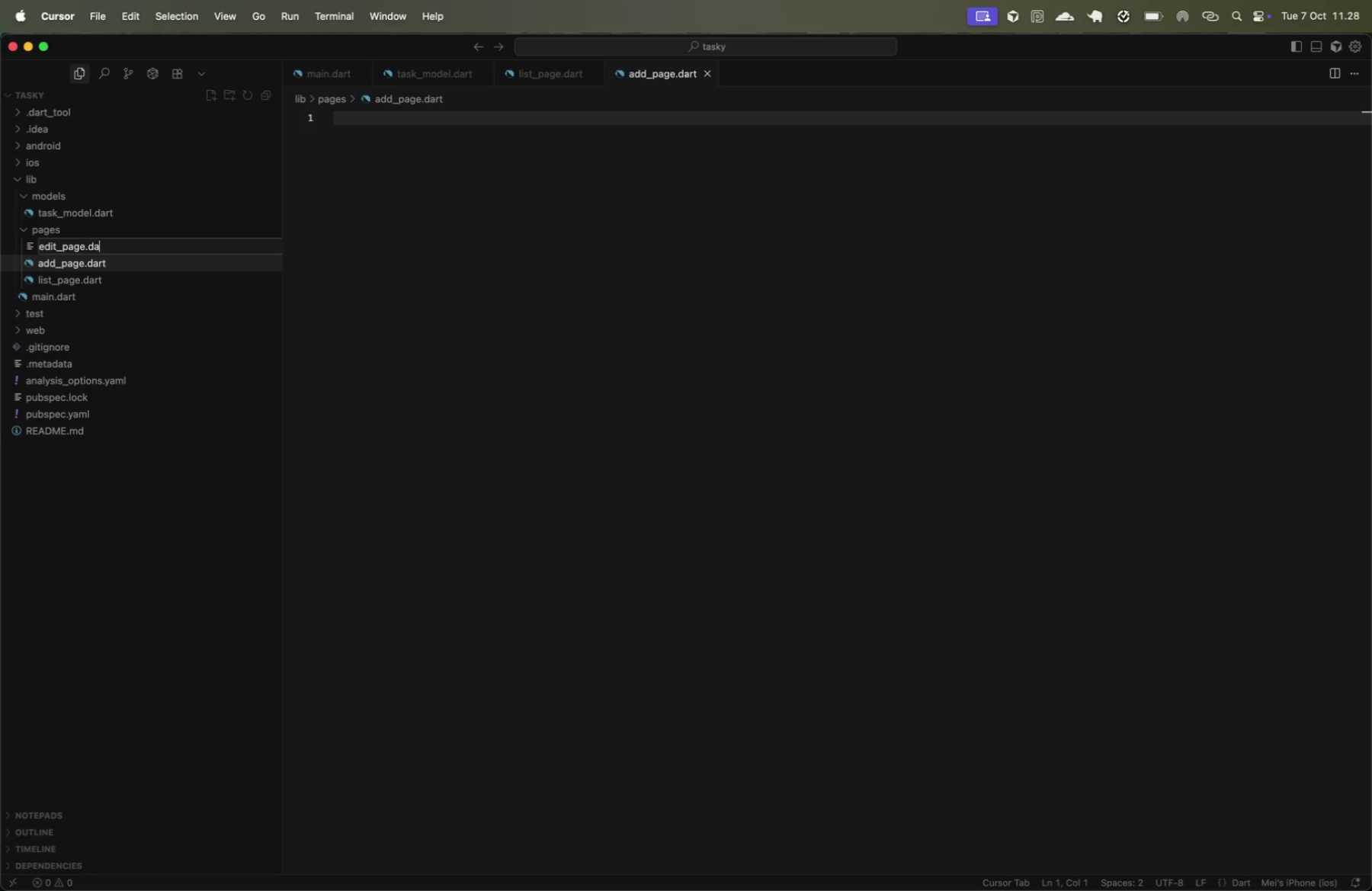 
type(edit.)
key(Backspace)
type(_page.dart)
 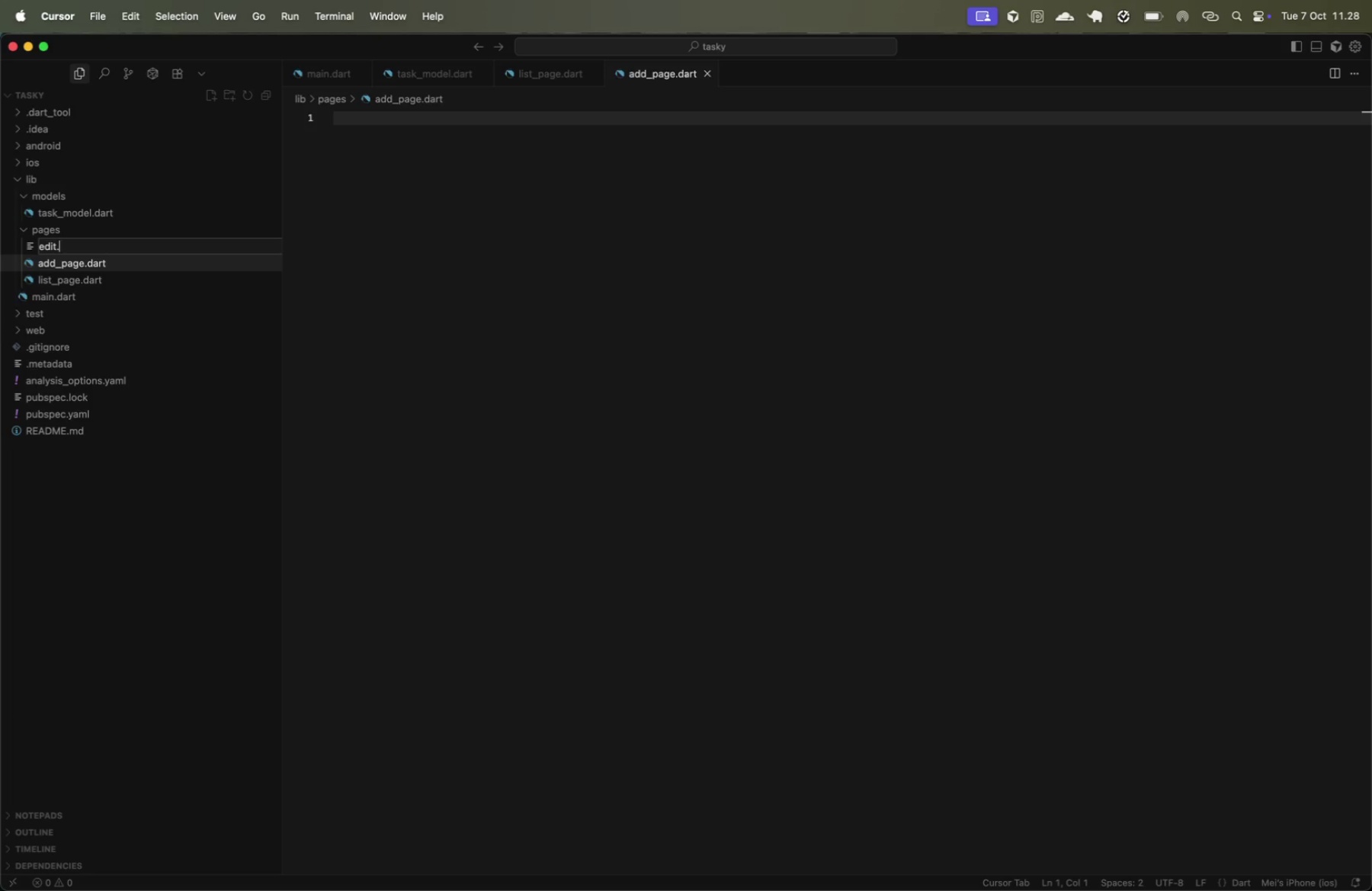 
key(Enter)
 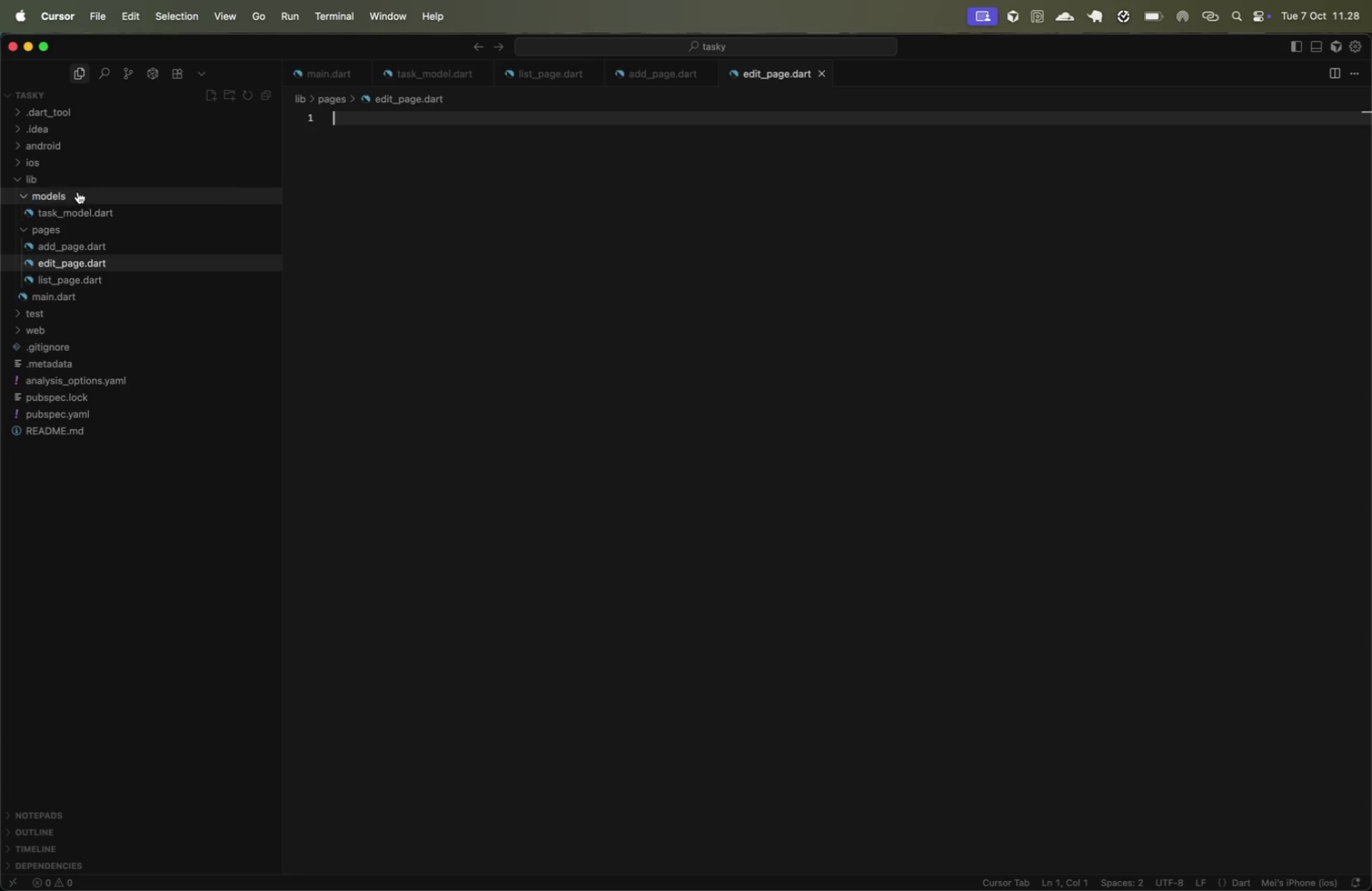 
right_click([81, 177])
 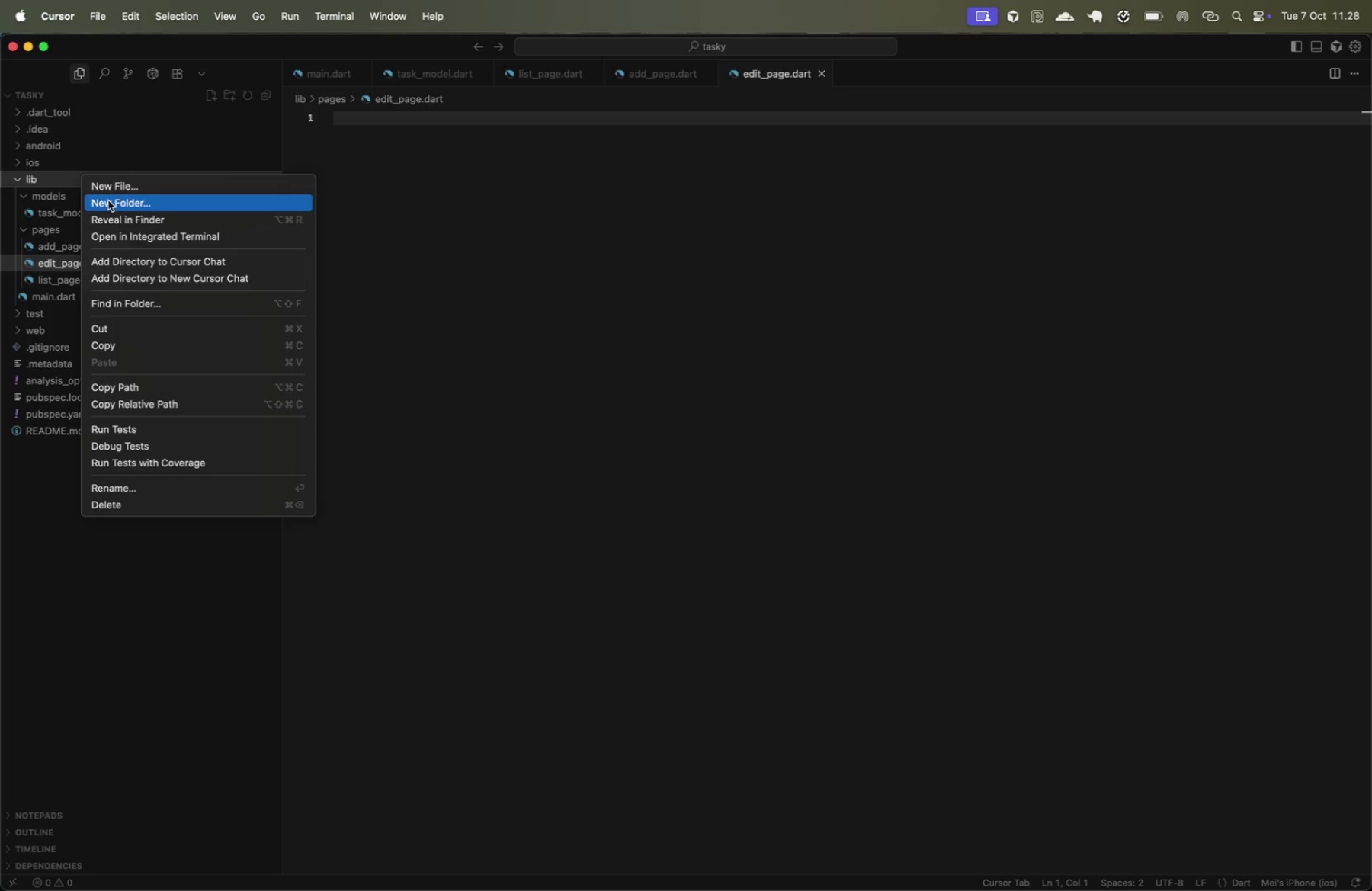 
left_click([109, 201])
 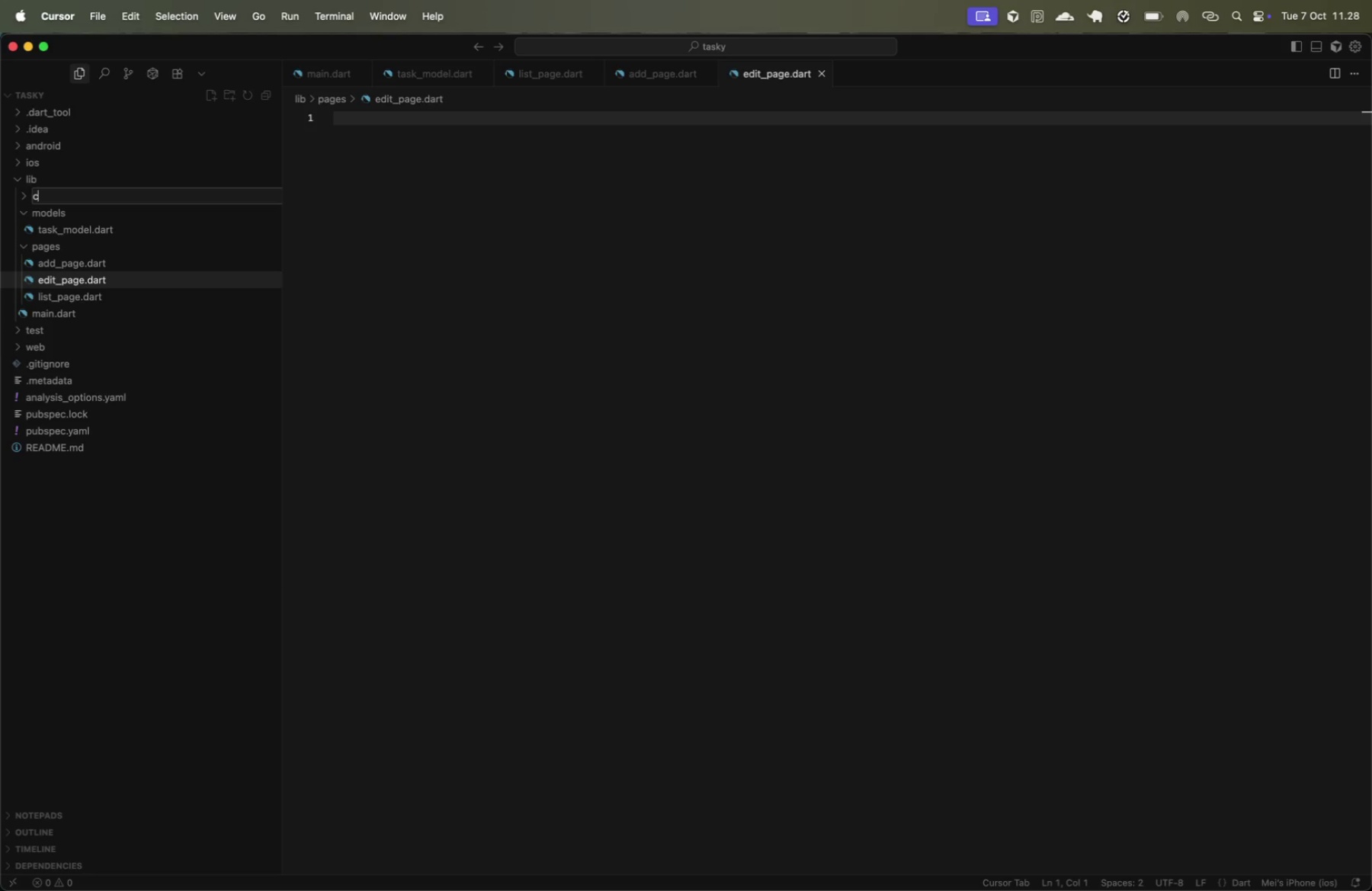 
type(common)
 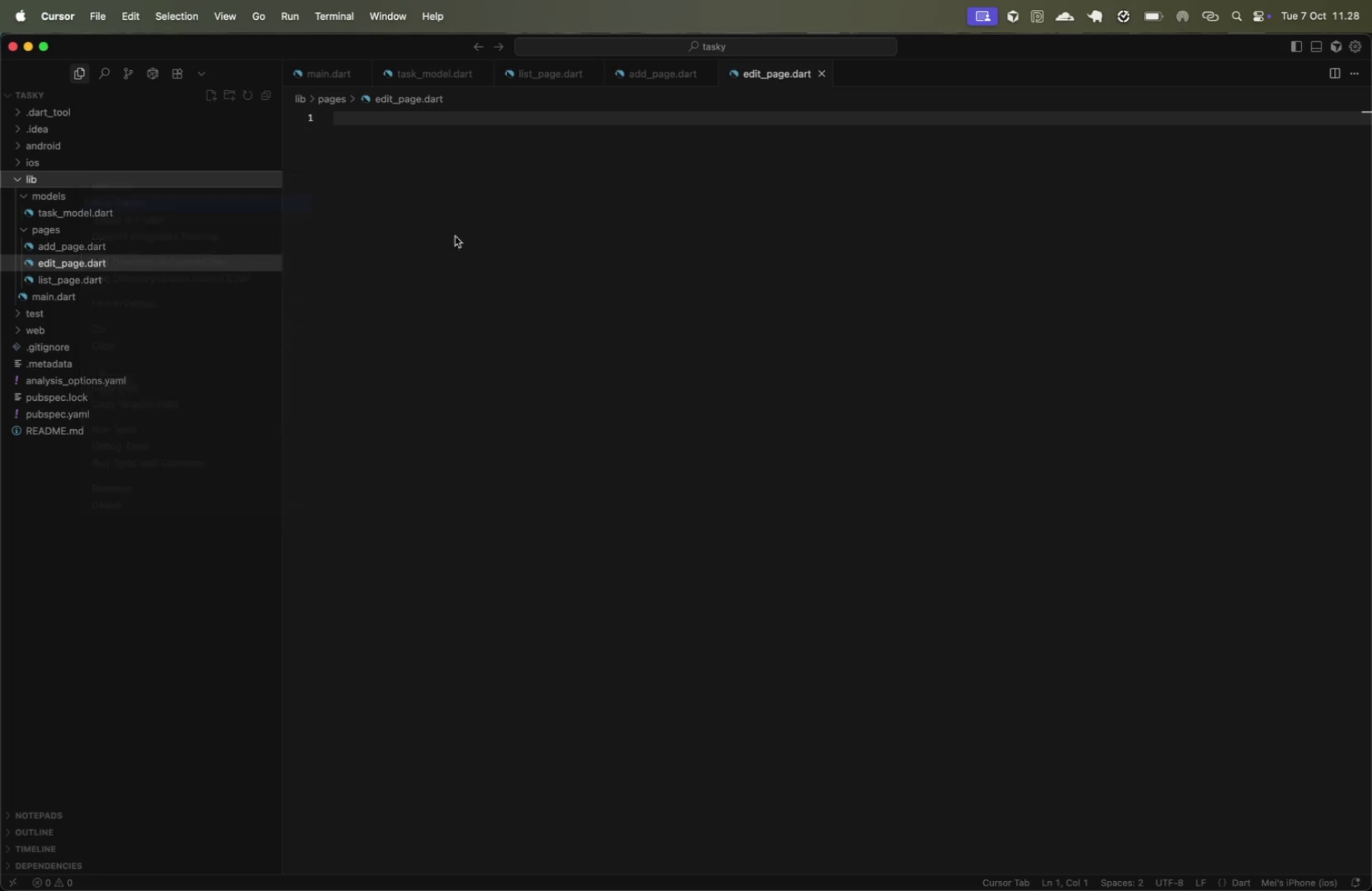 
key(Enter)
 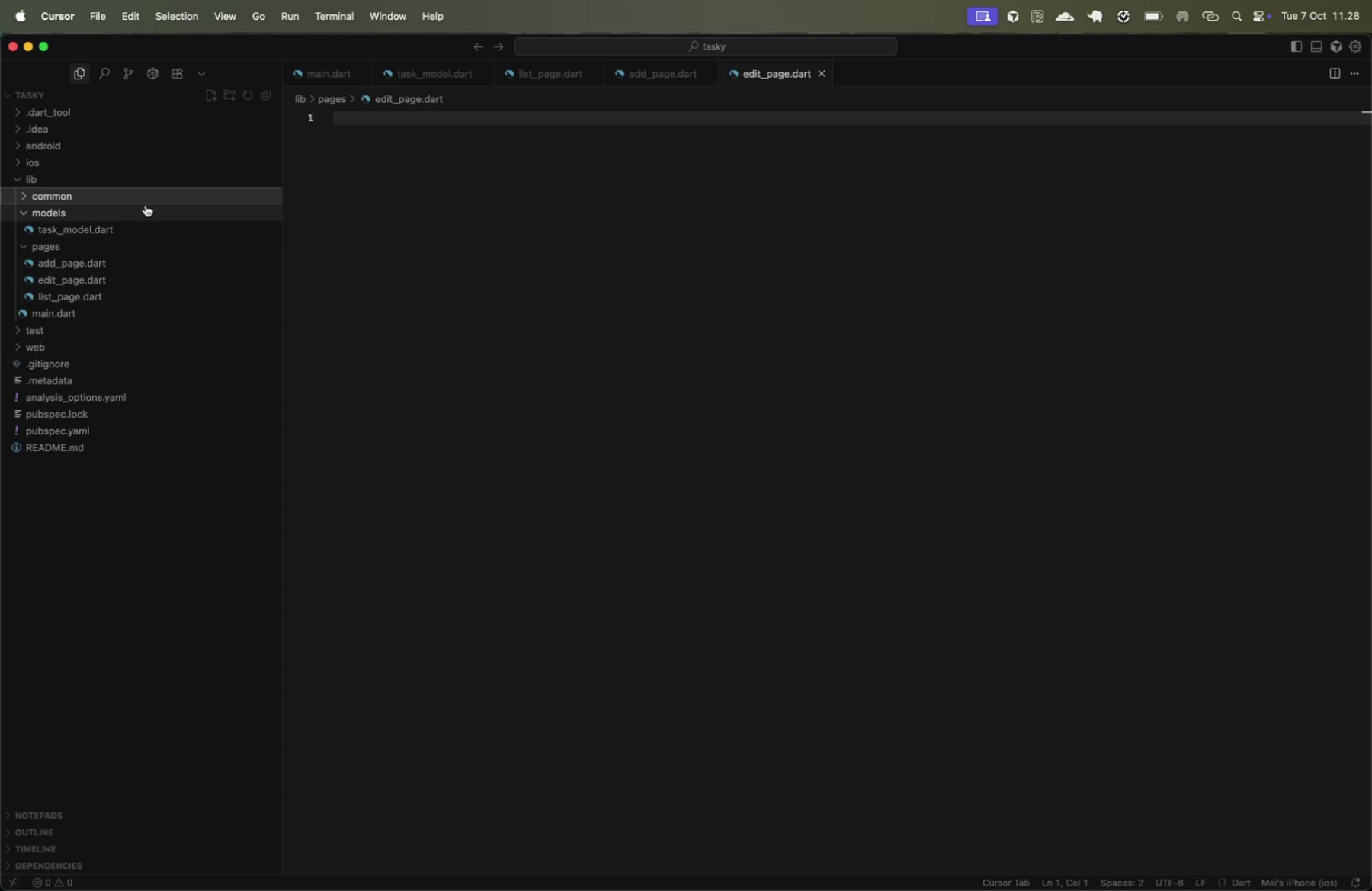 
left_click([126, 197])
 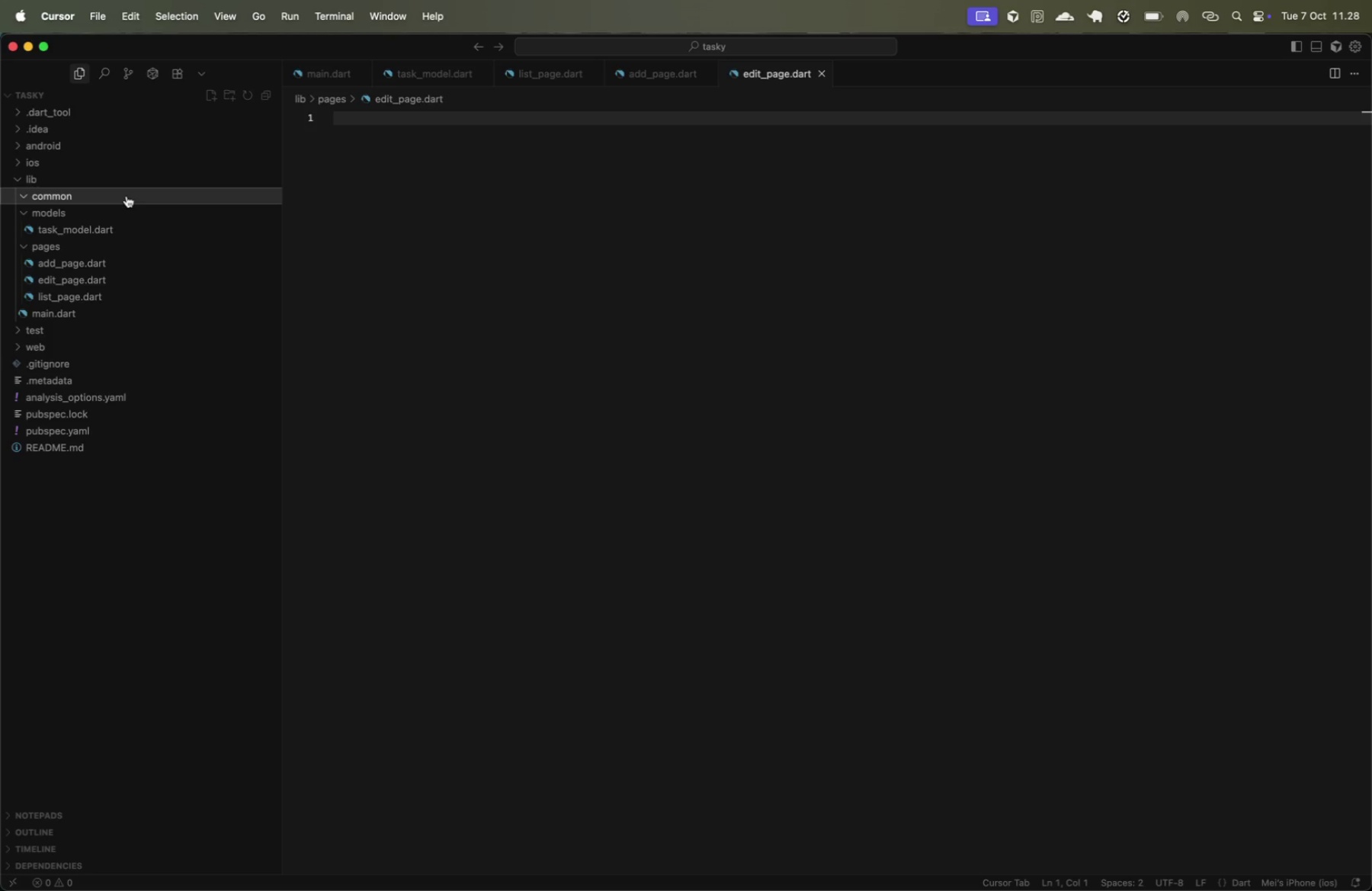 
left_click([127, 195])
 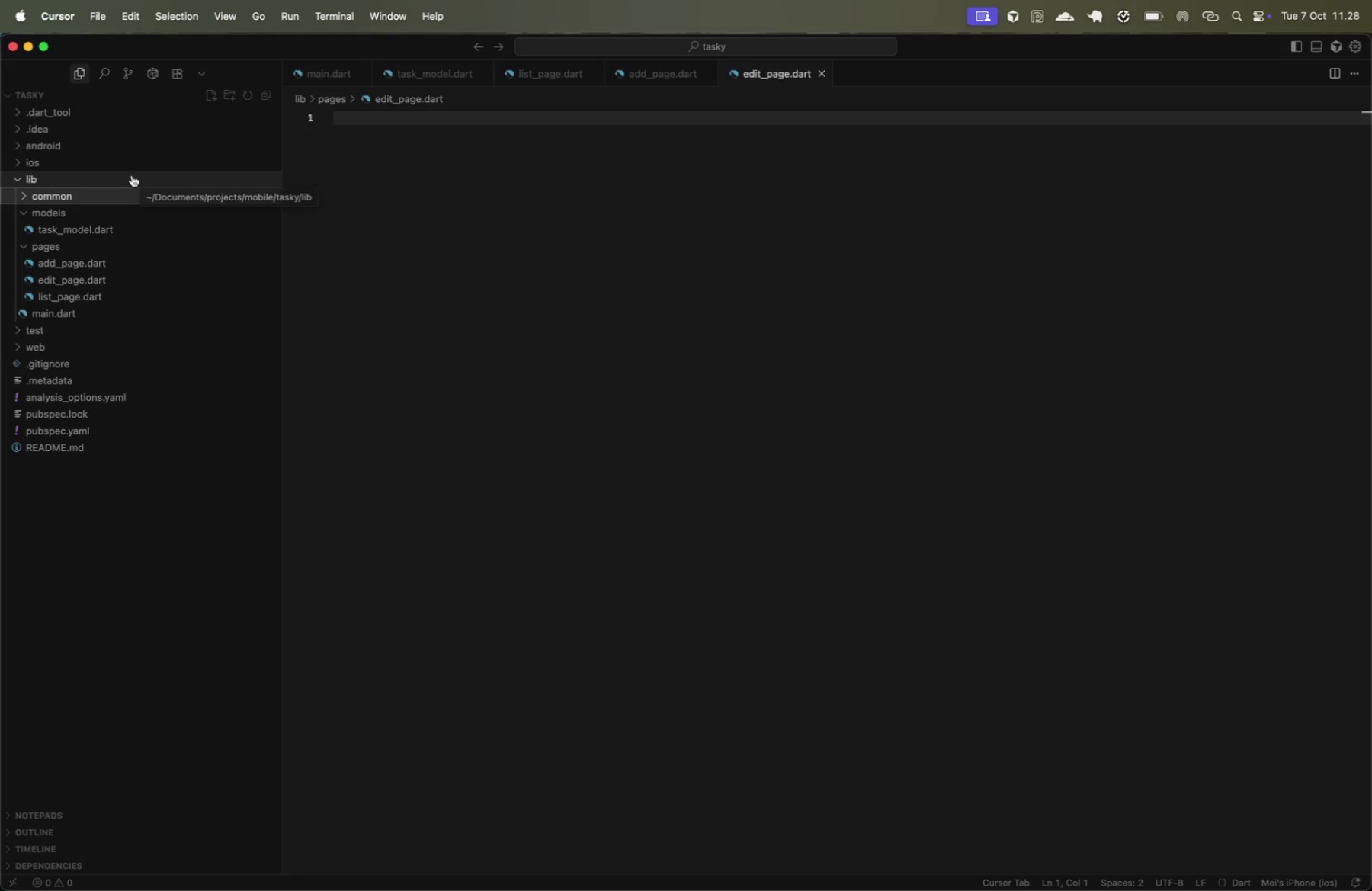 
right_click([132, 175])
 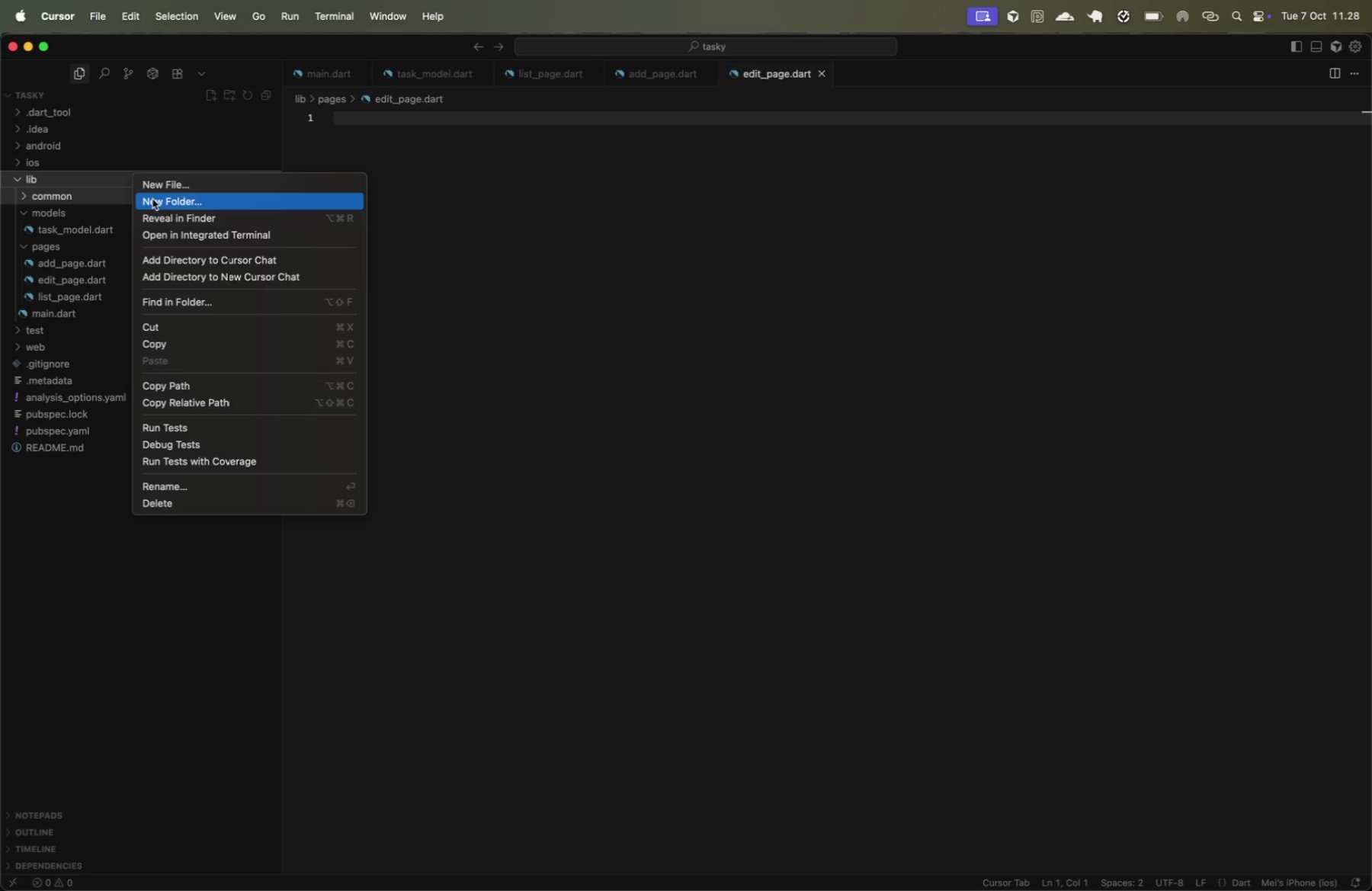 
left_click([152, 199])
 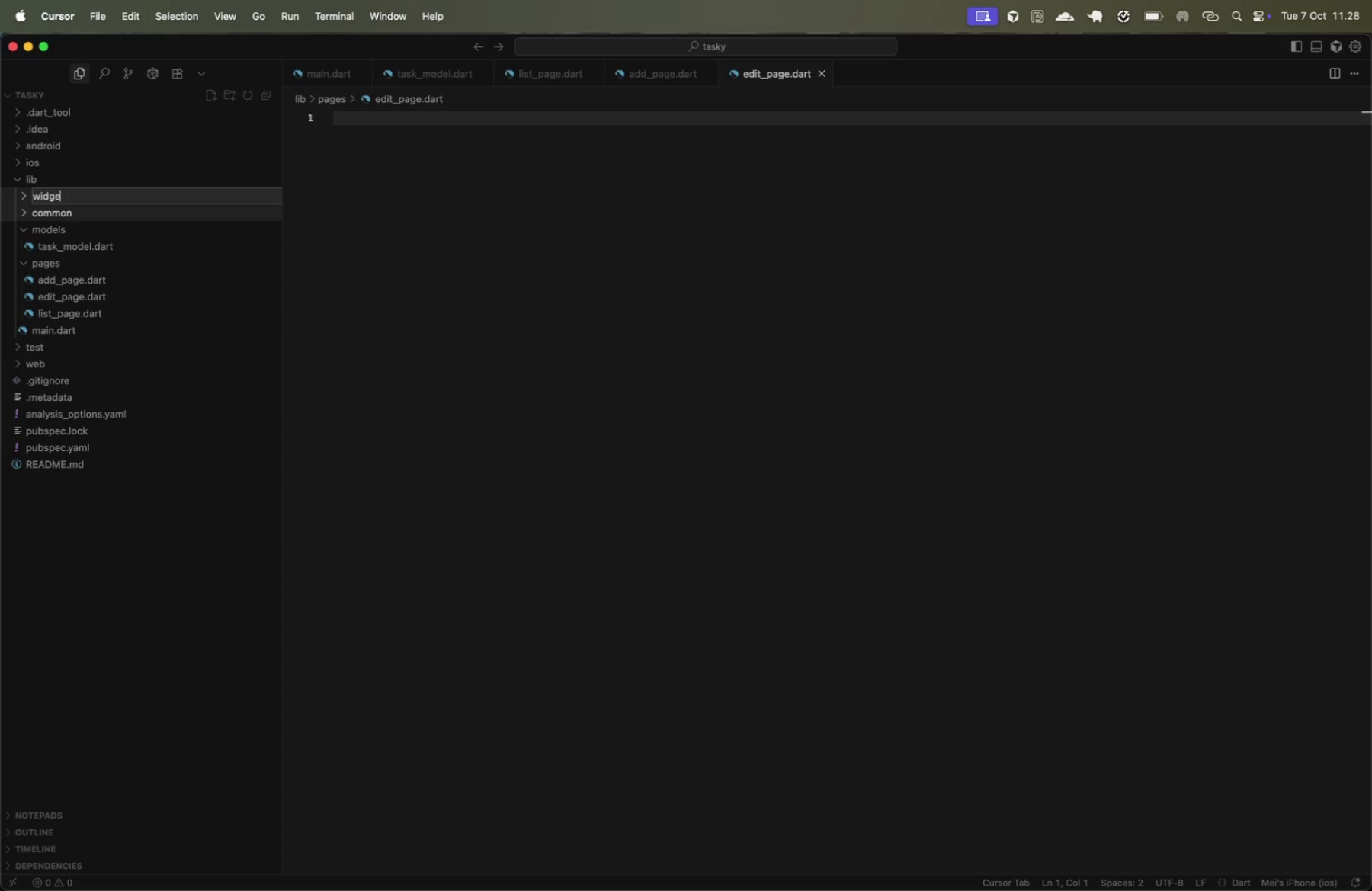 
type(widgets)
 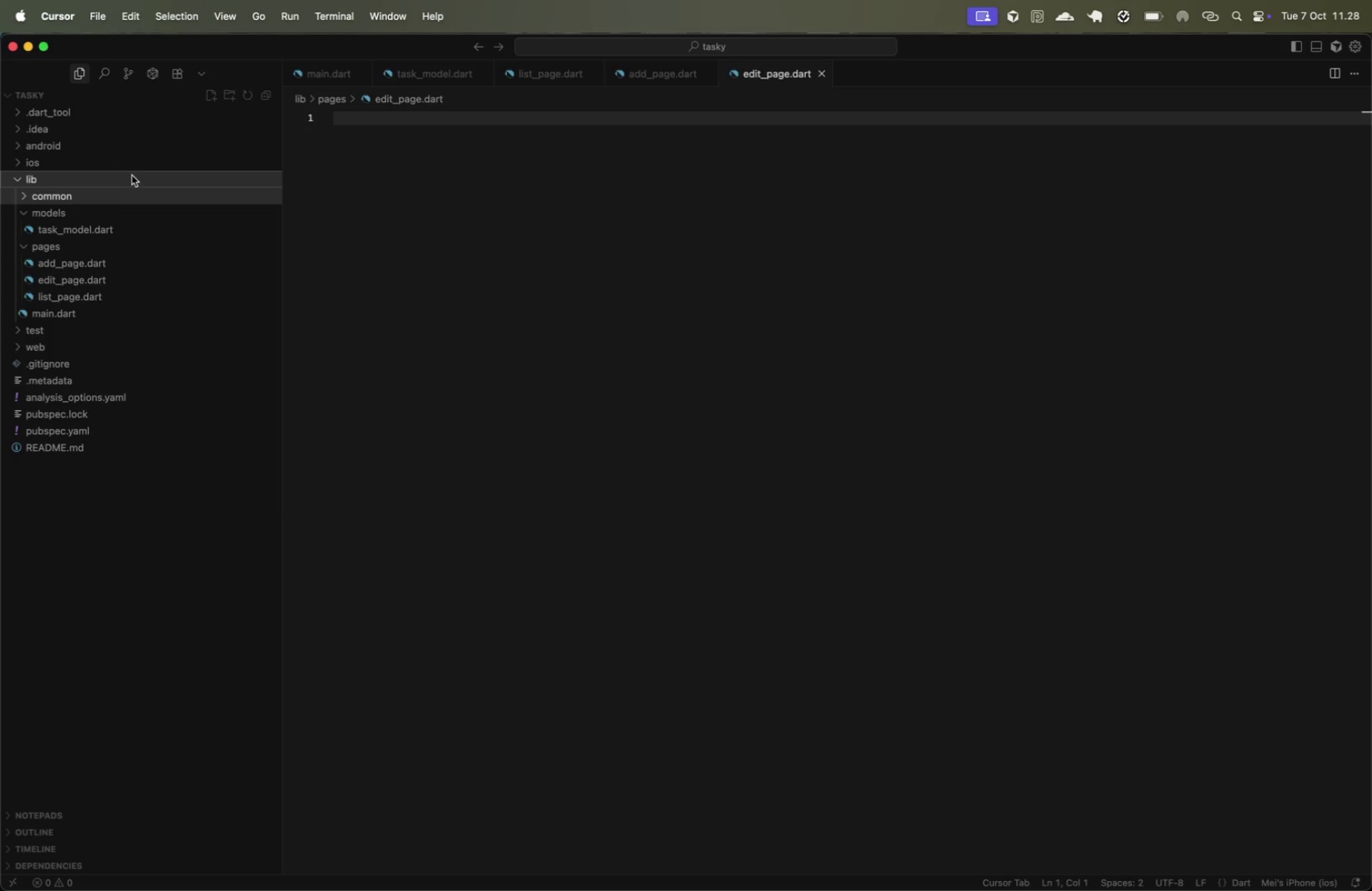 
key(Enter)
 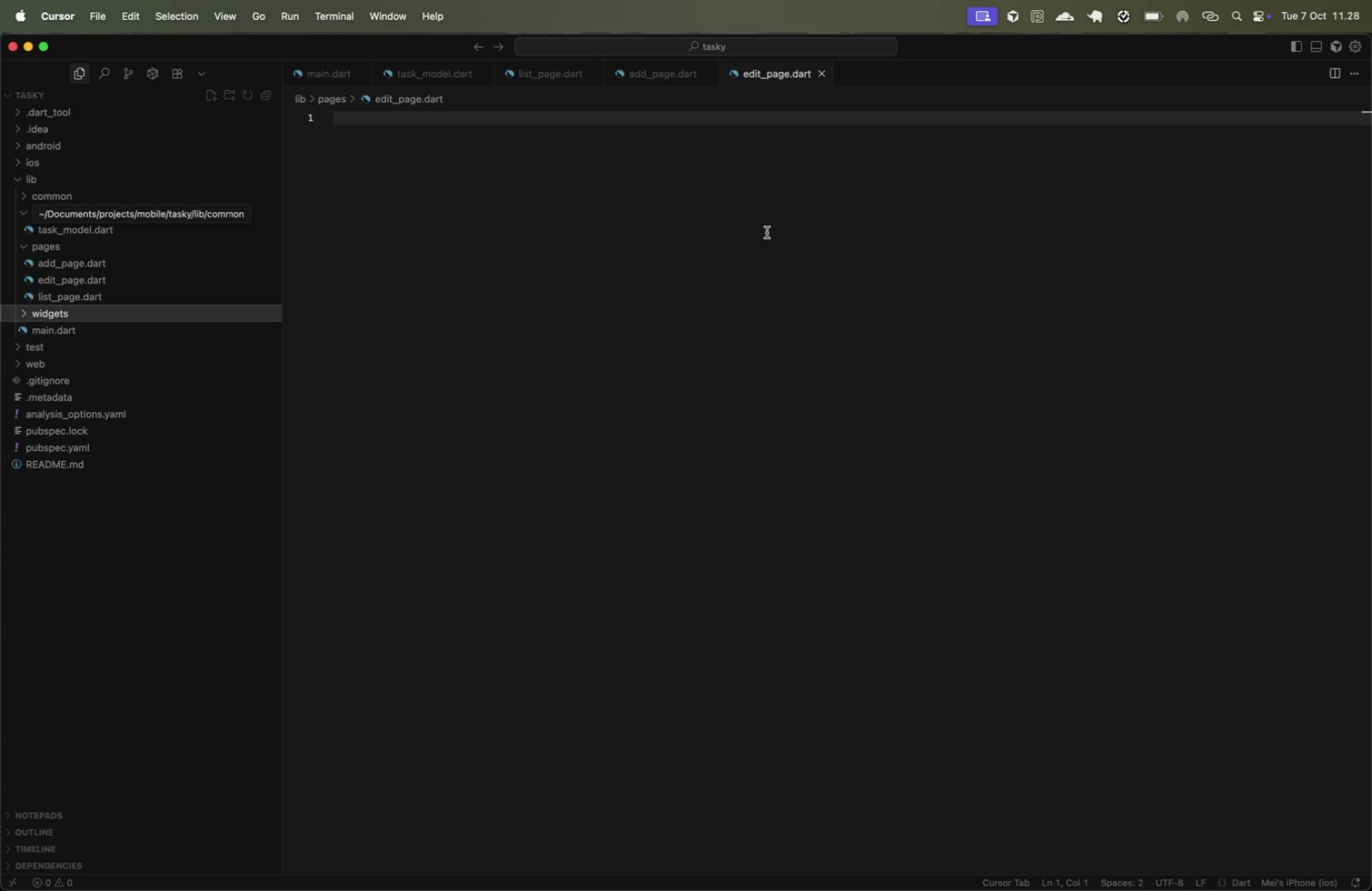 
left_click([738, 274])
 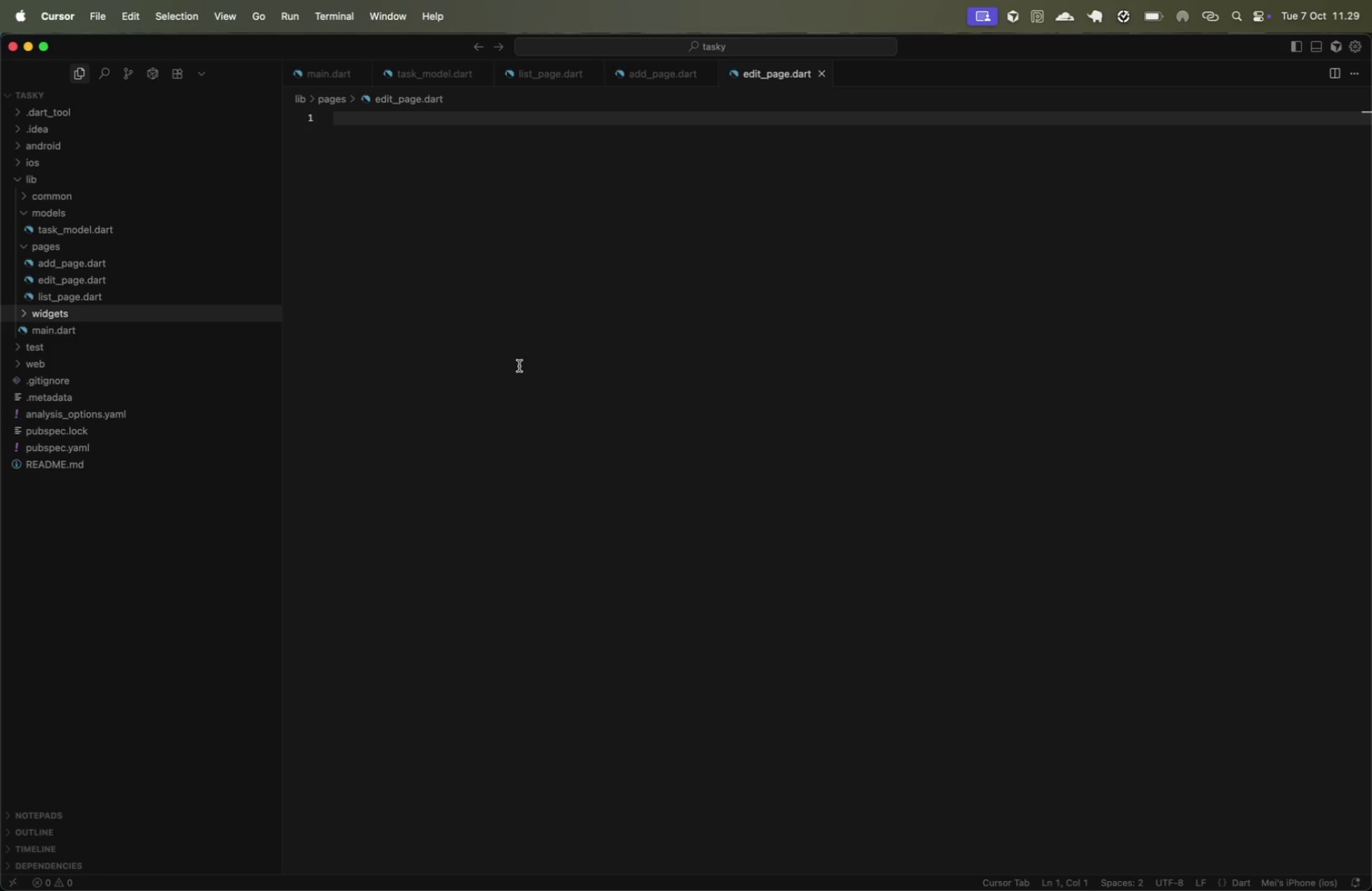 
wait(49.77)
 